 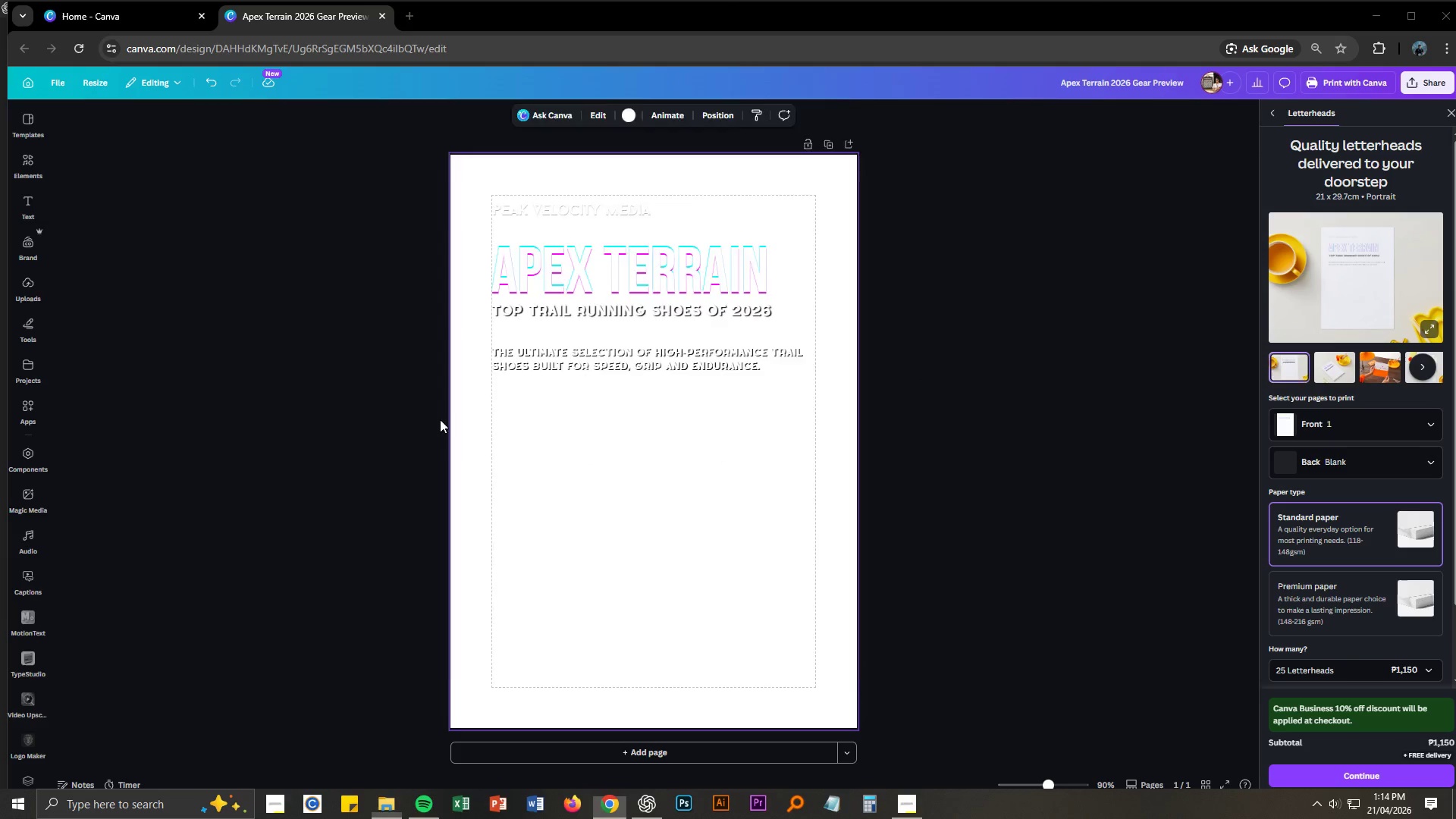 
double_click([251, 281])
 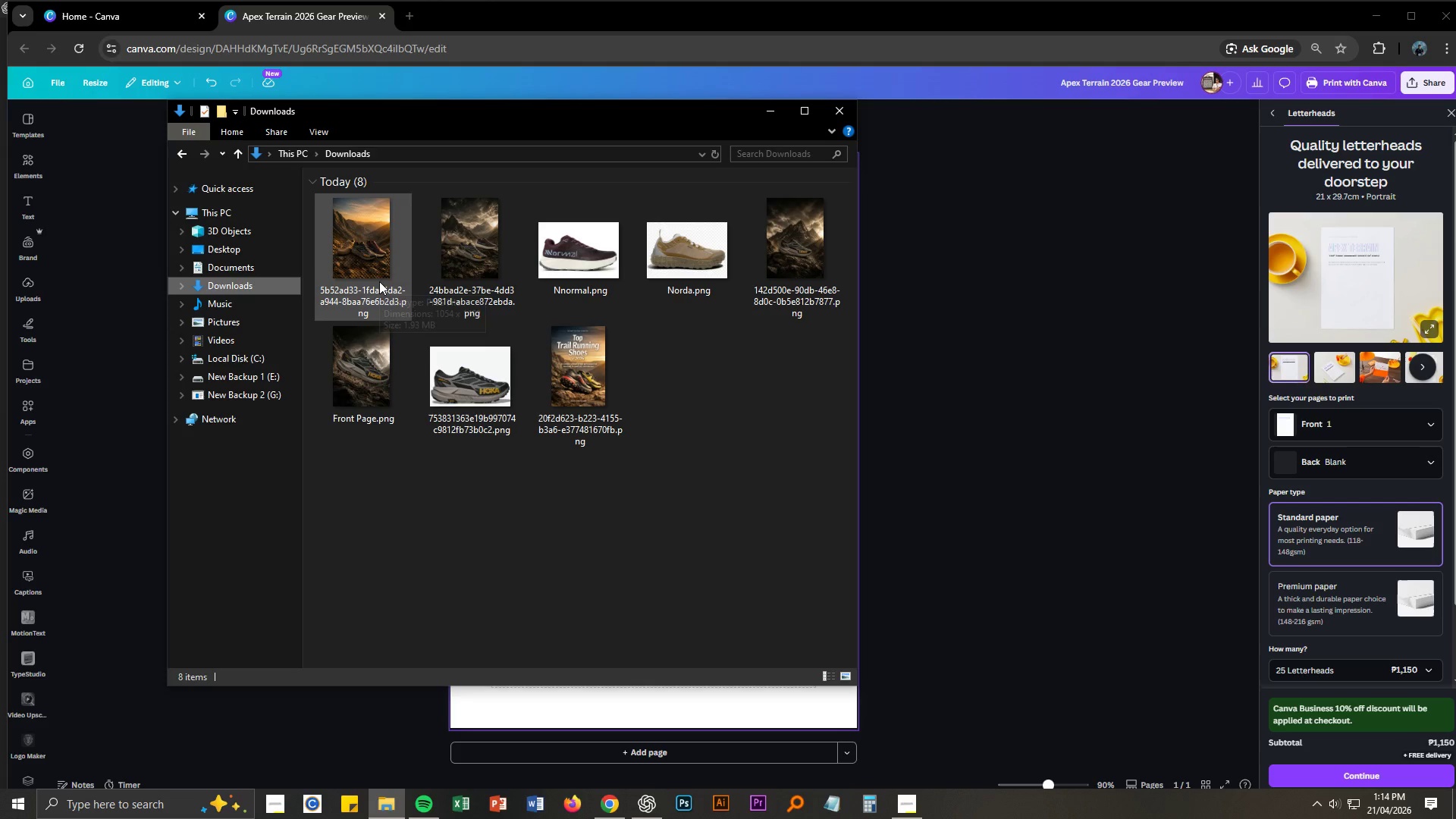 
double_click([379, 281])
 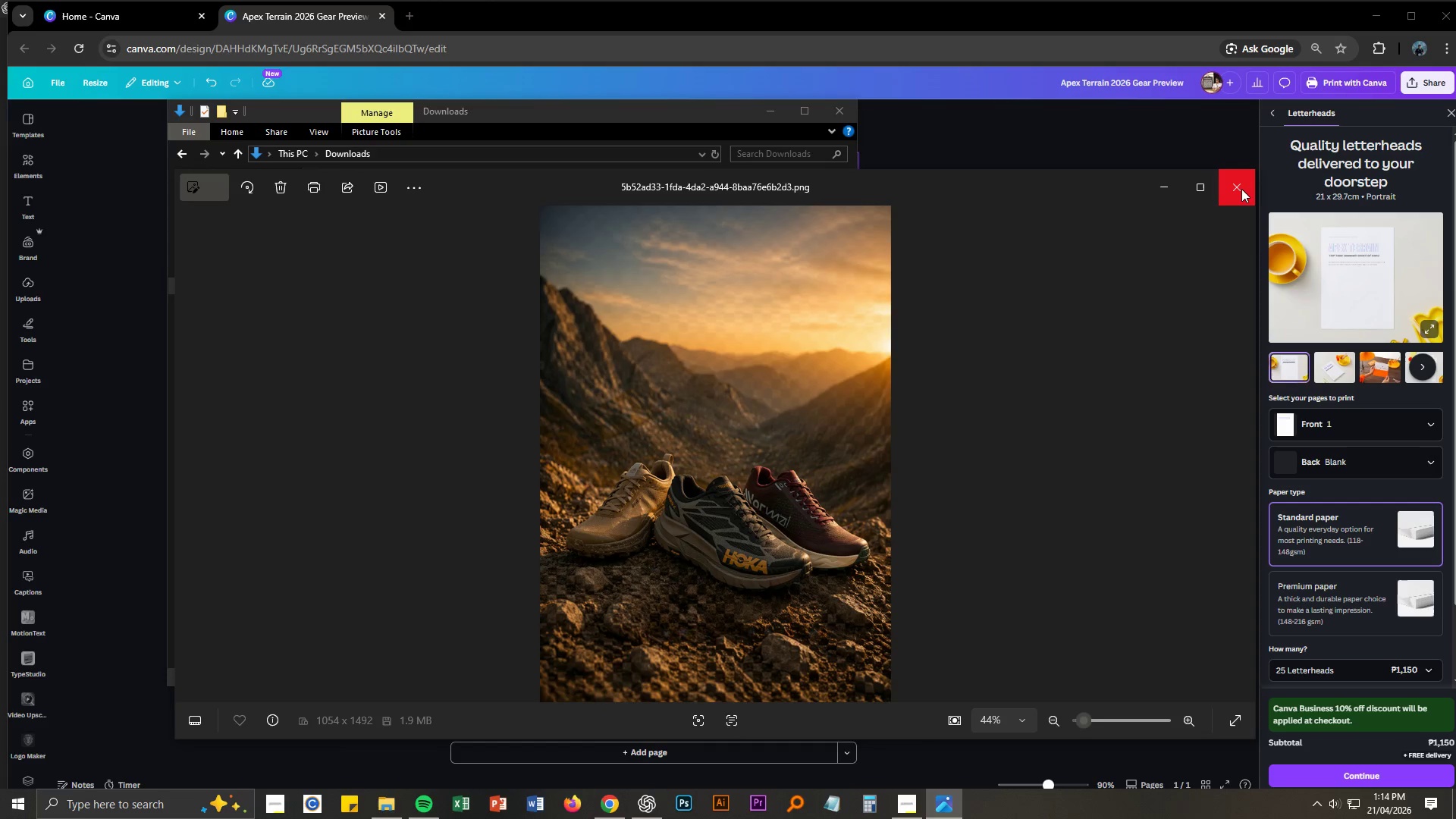 
left_click([1241, 187])
 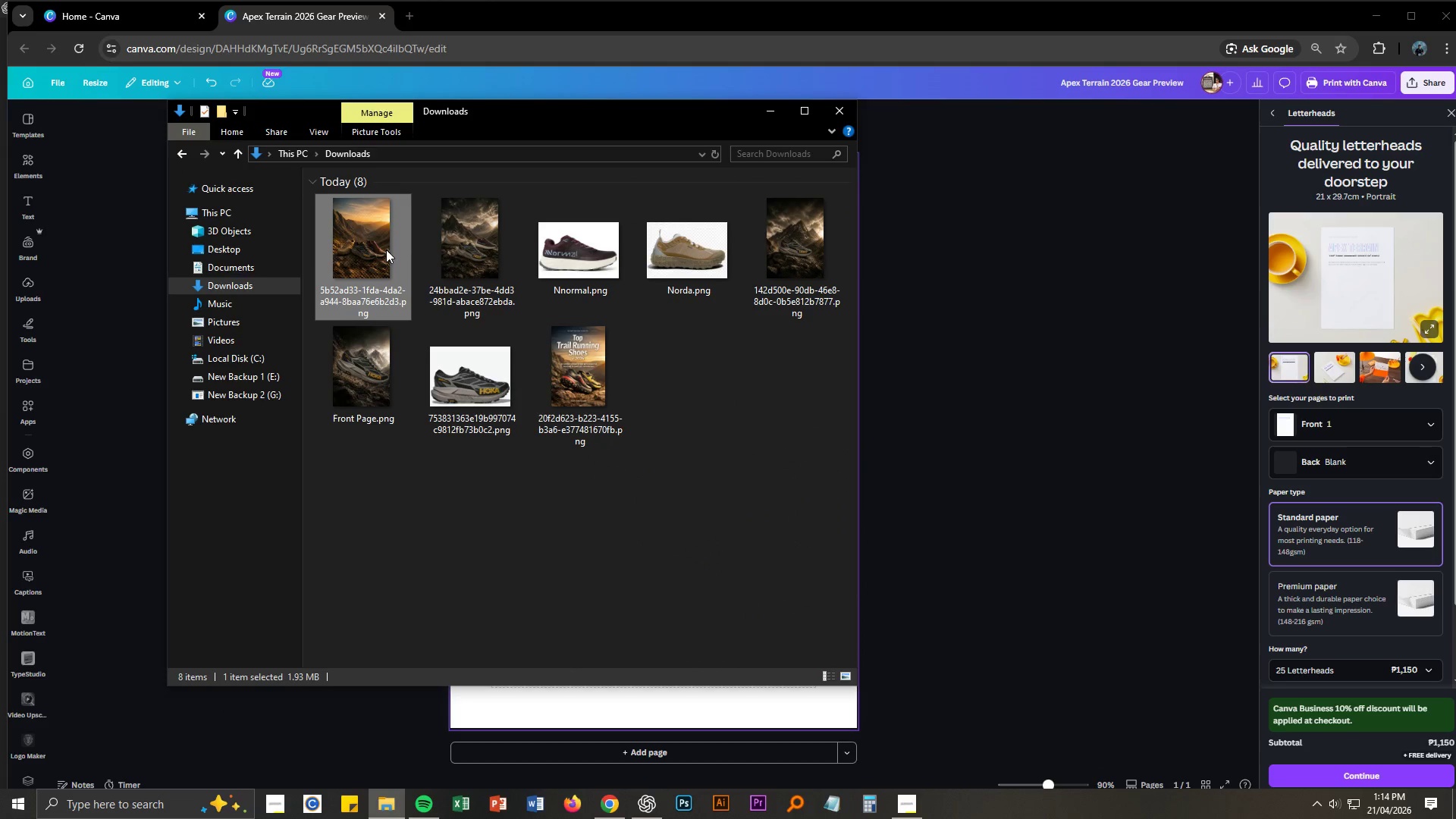 
left_click_drag(start_coordinate=[370, 250], to_coordinate=[674, 717])
 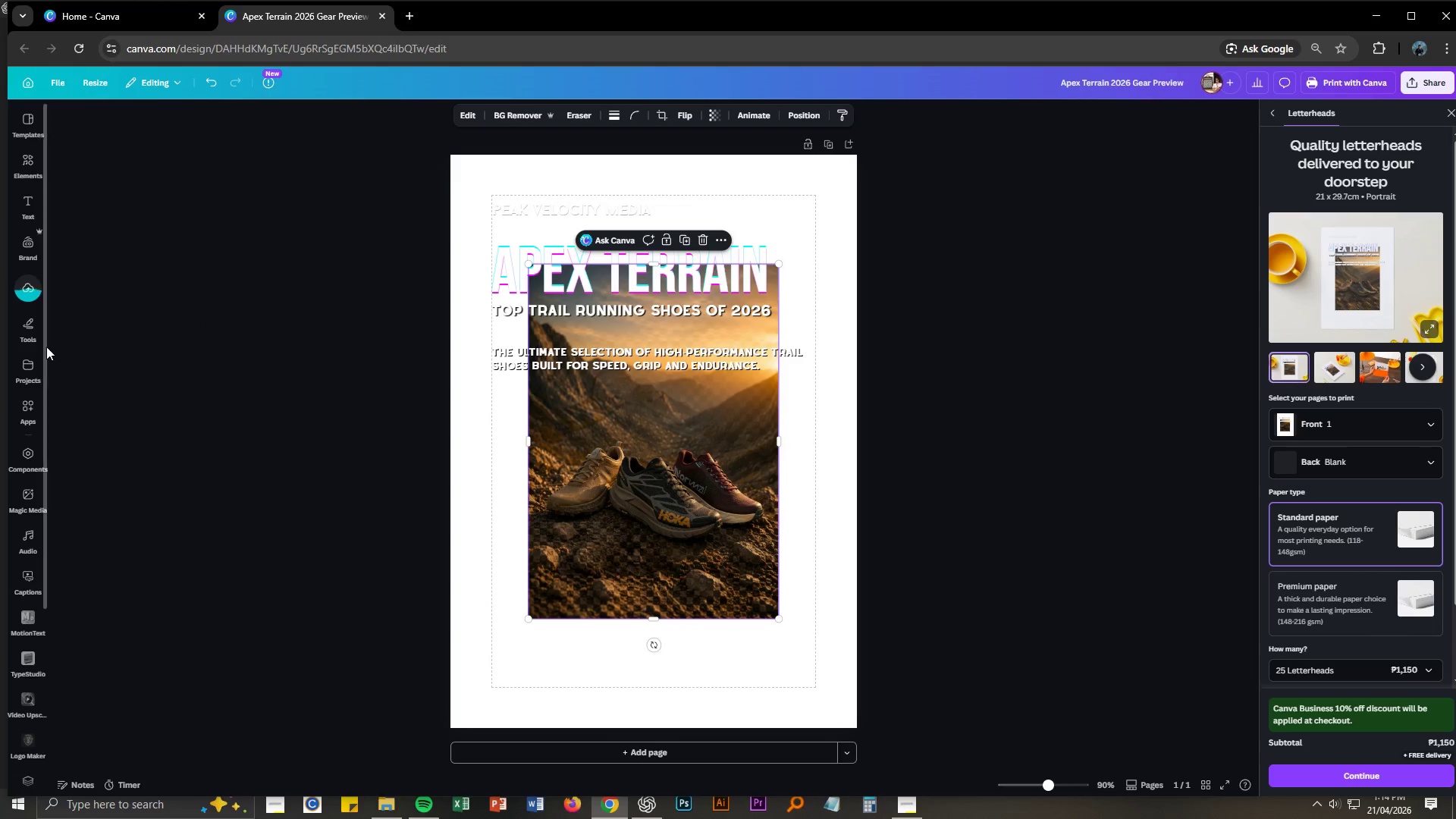 
left_click([30, 288])
 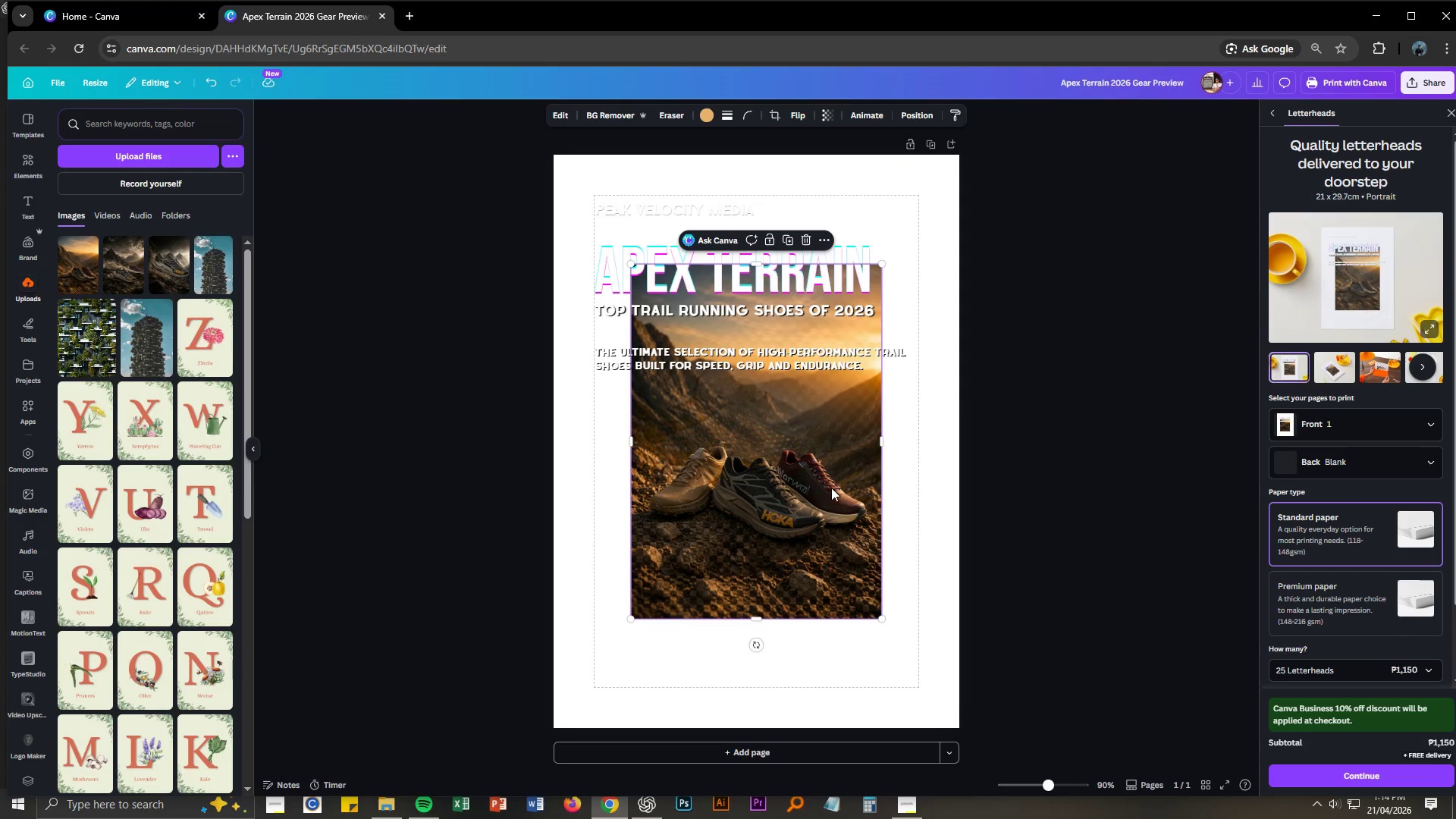 
left_click([893, 739])
 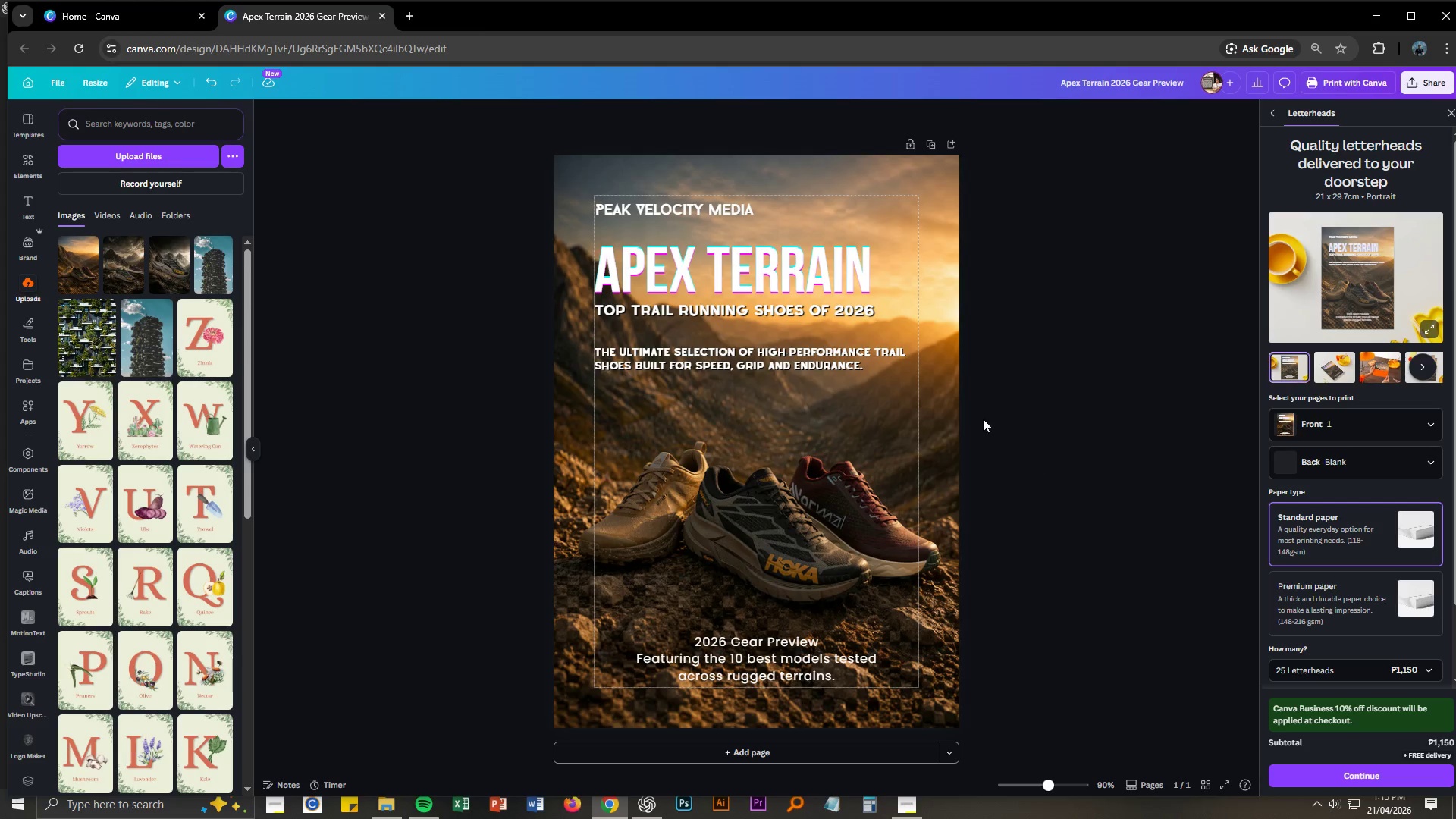 
wait(5.81)
 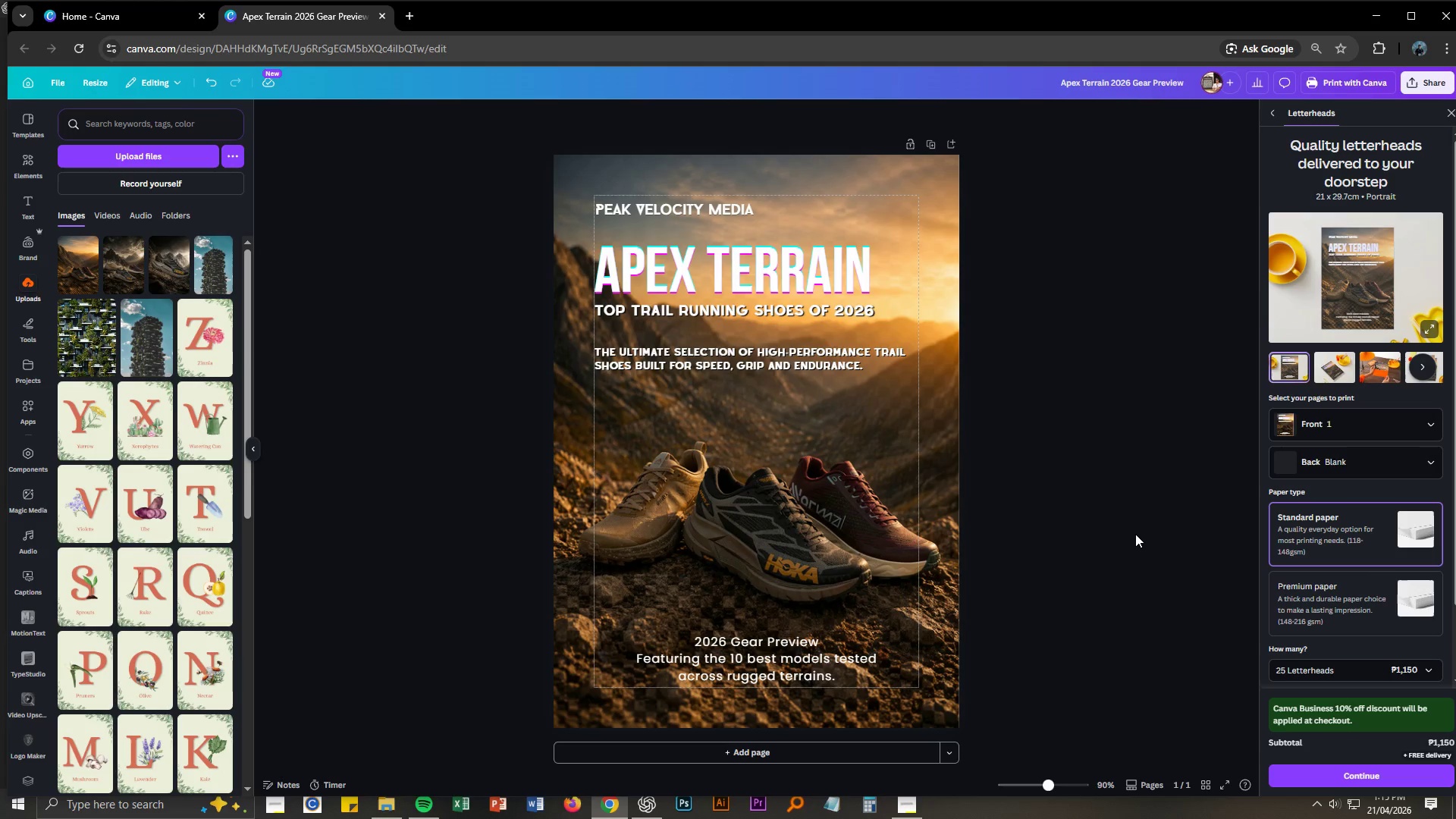 
left_click([843, 287])
 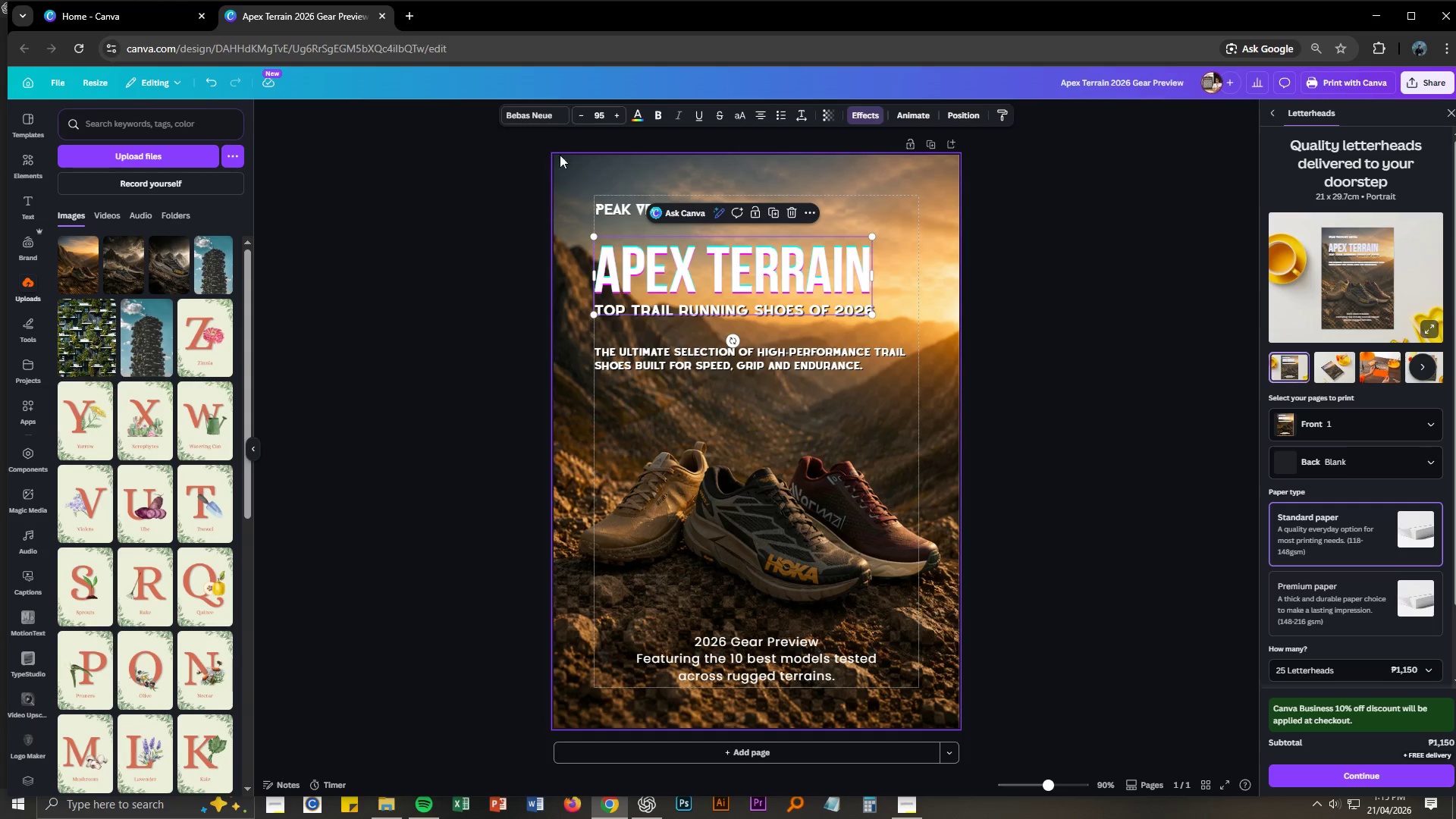 
left_click([551, 119])
 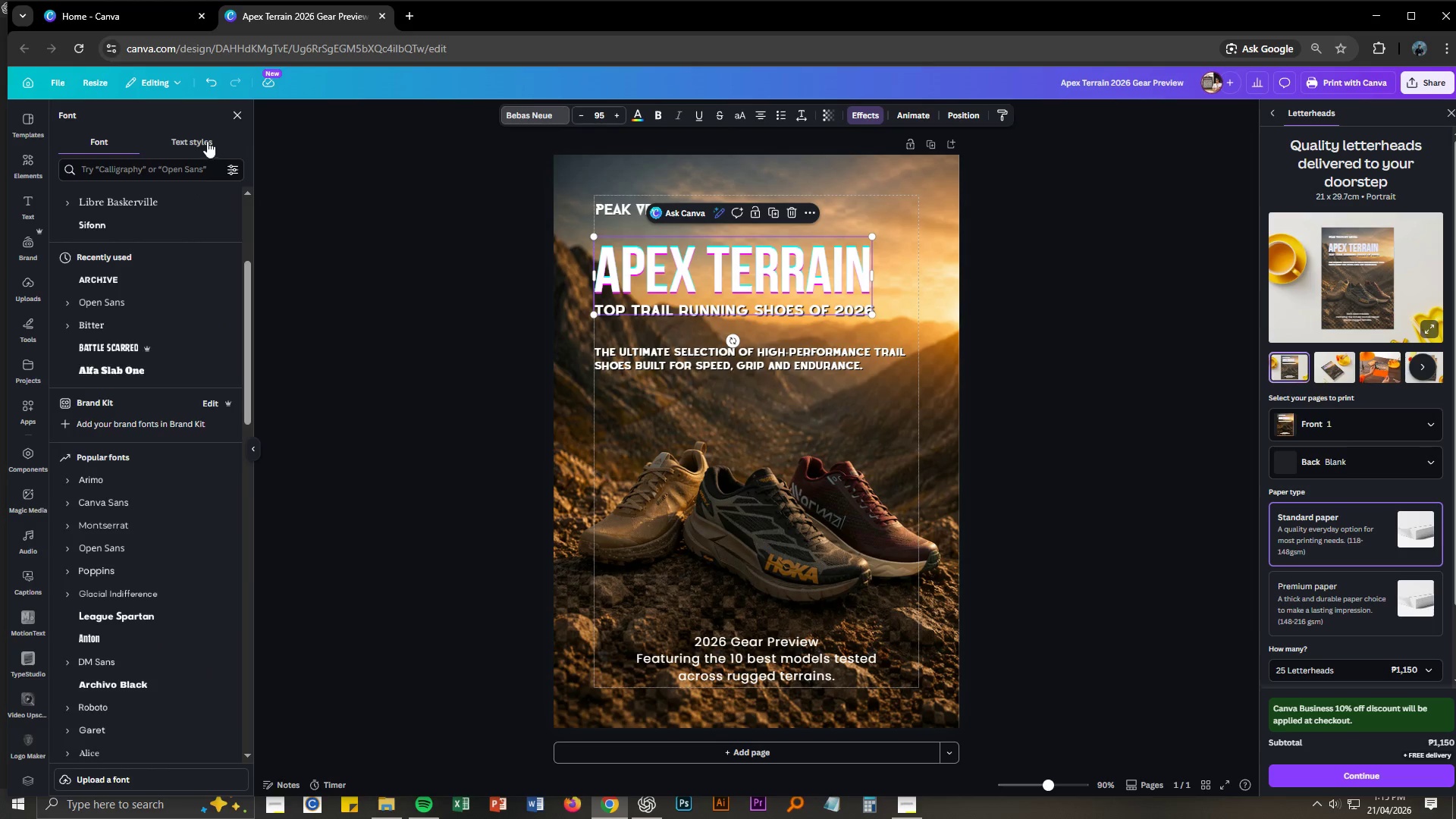 
left_click([168, 172])
 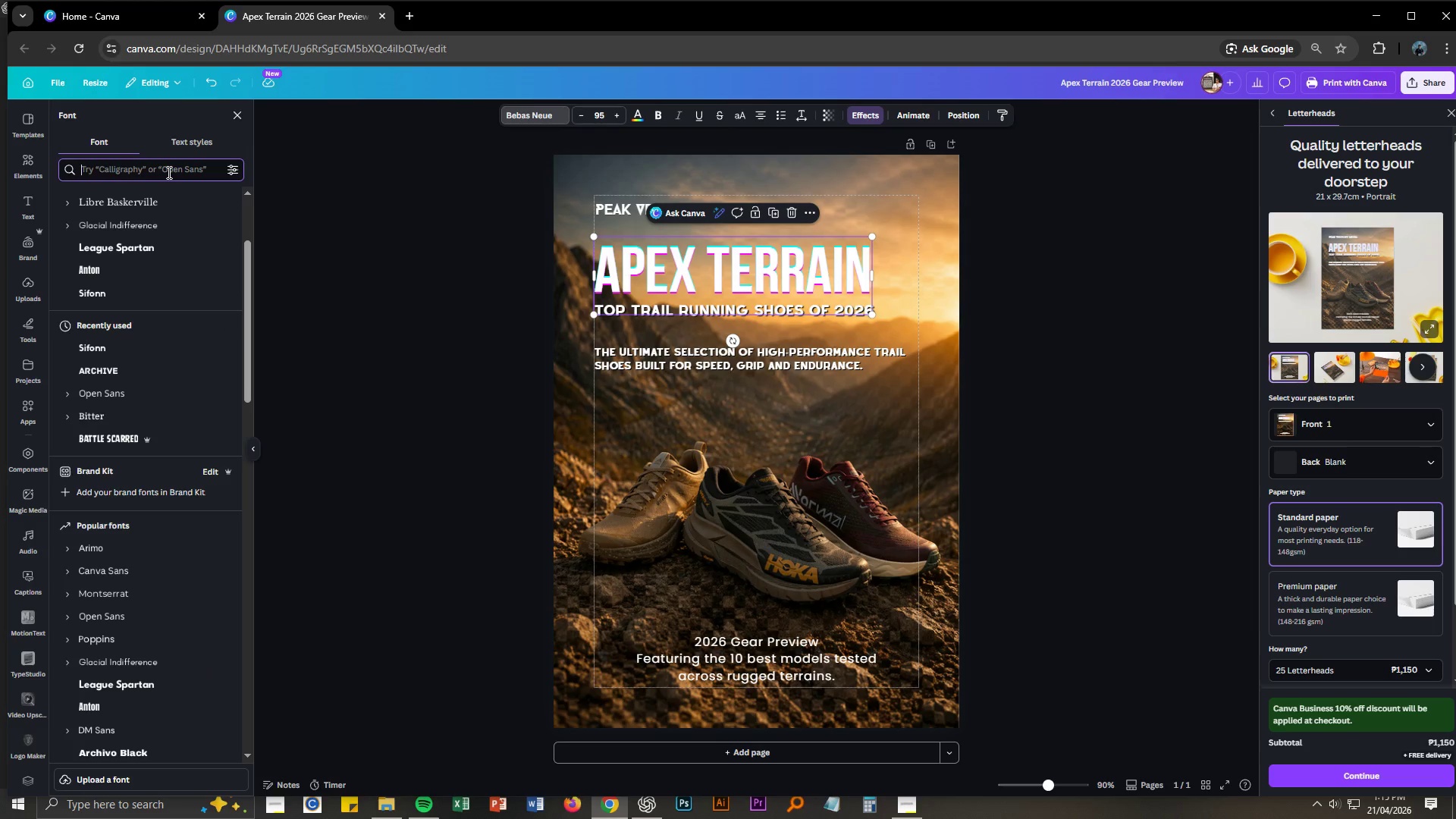 
type(Rugged)
key(Backspace)
key(Backspace)
key(Backspace)
key(Backspace)
key(Backspace)
key(Backspace)
 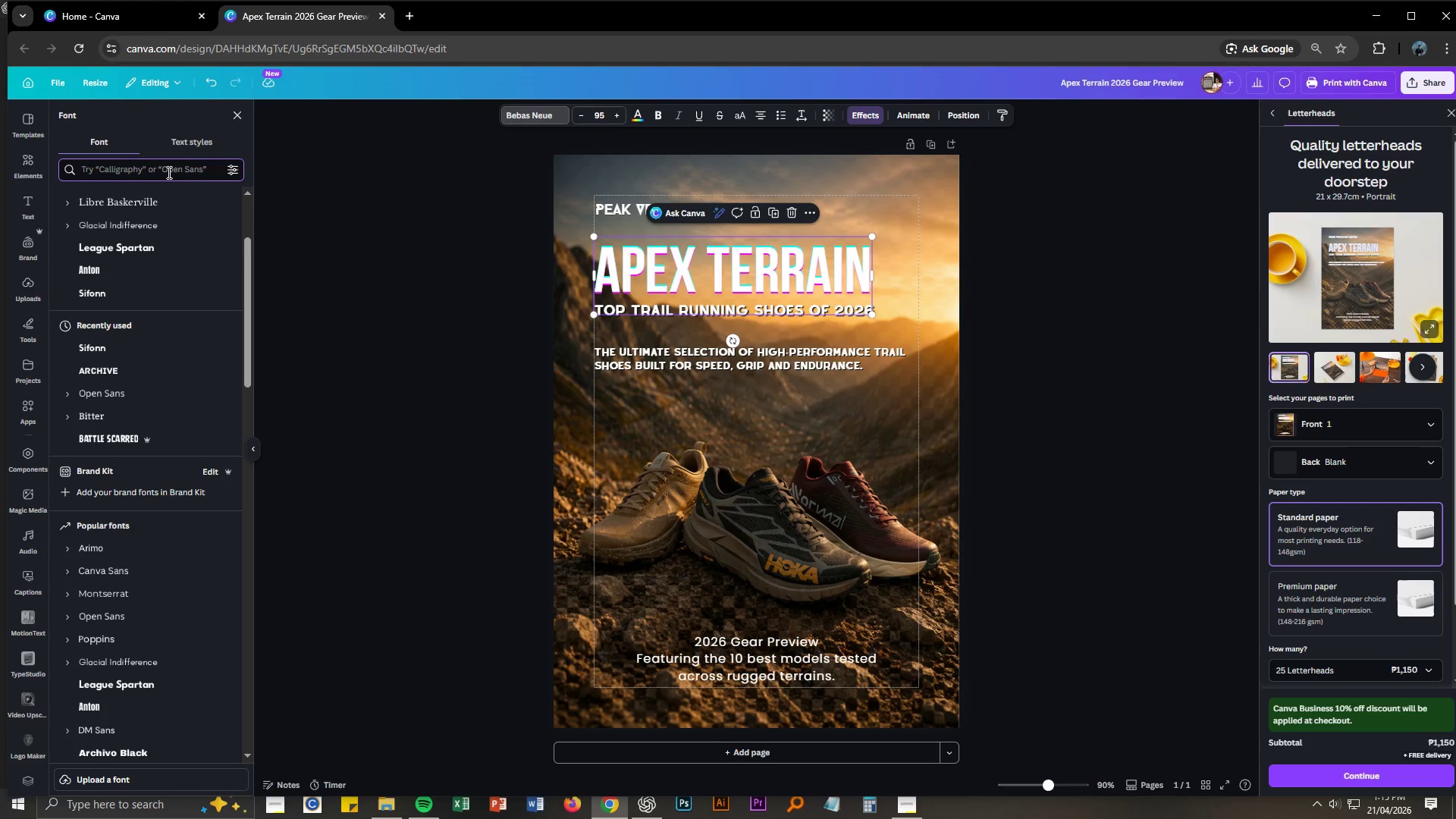 
wait(19.16)
 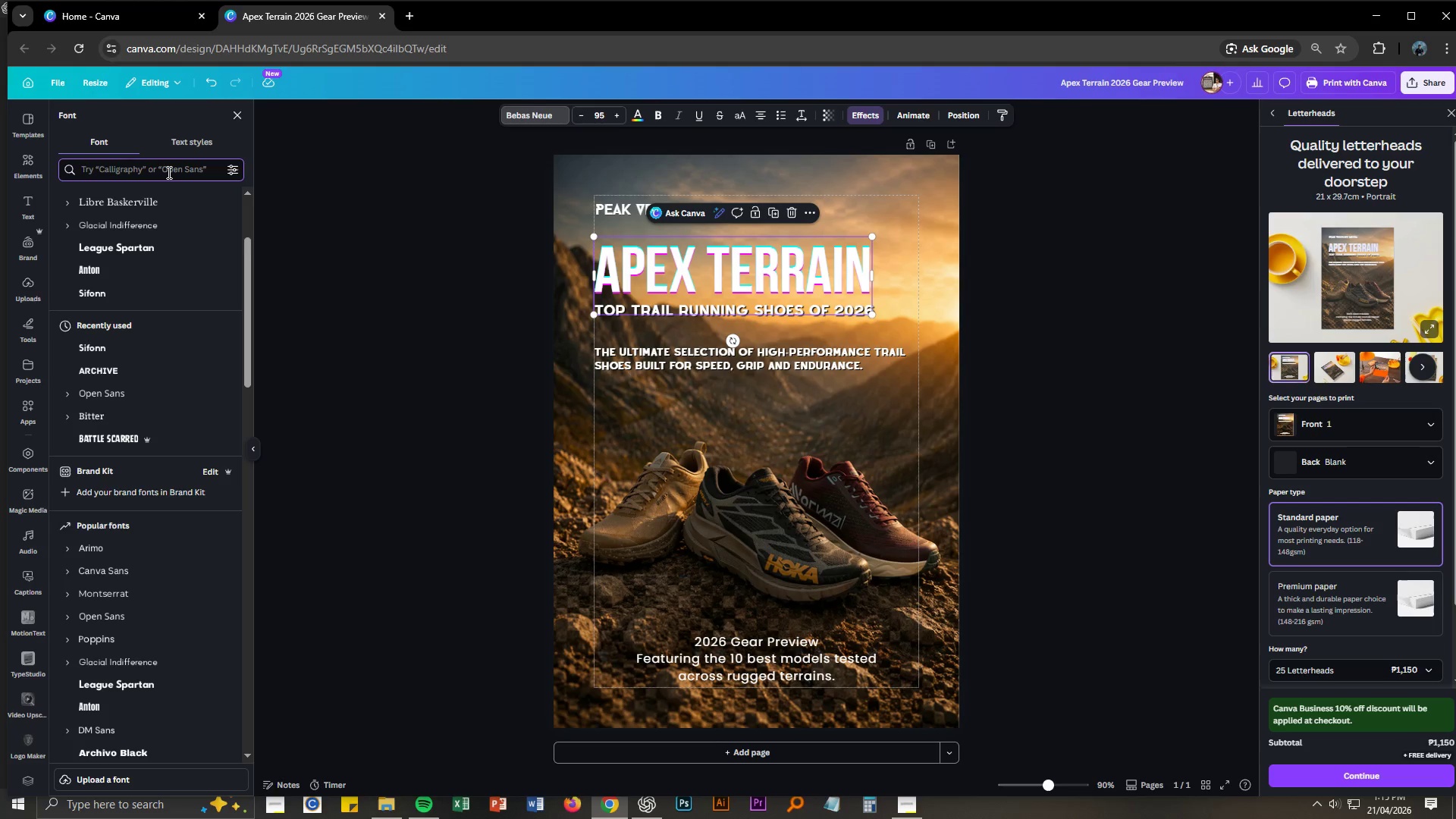 
left_click([120, 433])
 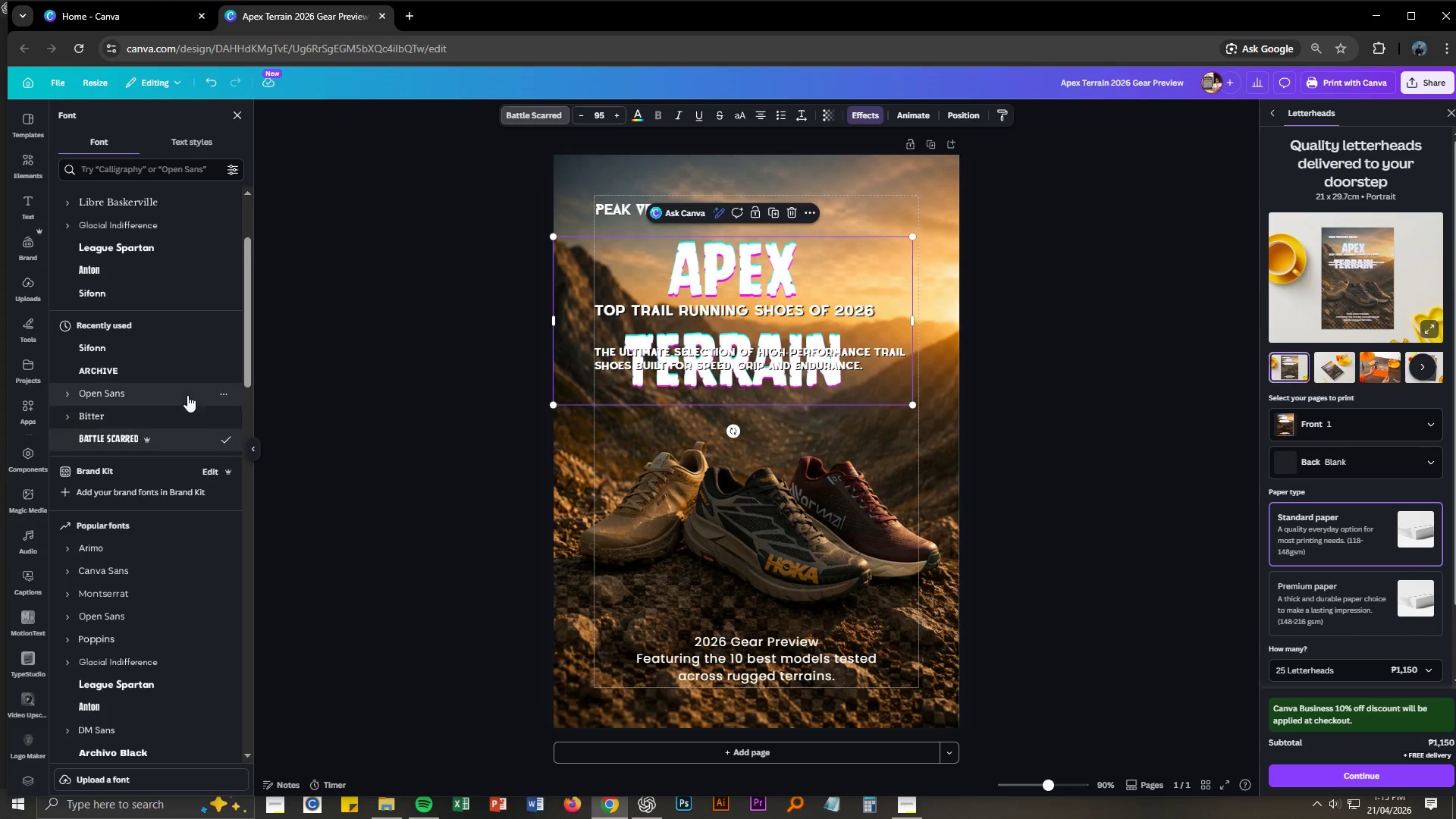 
key(Control+ControlLeft)
 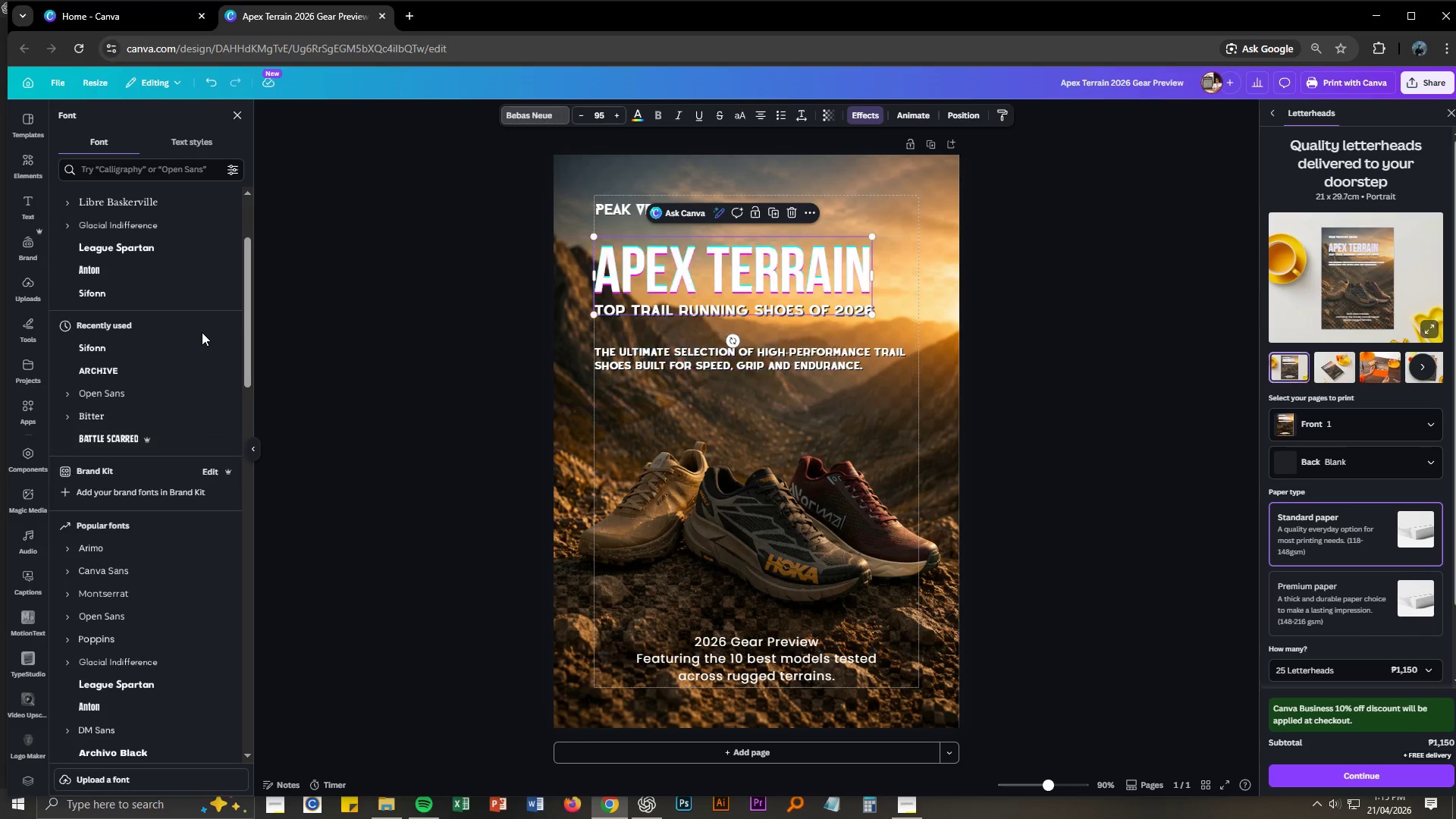 
key(Control+Z)
 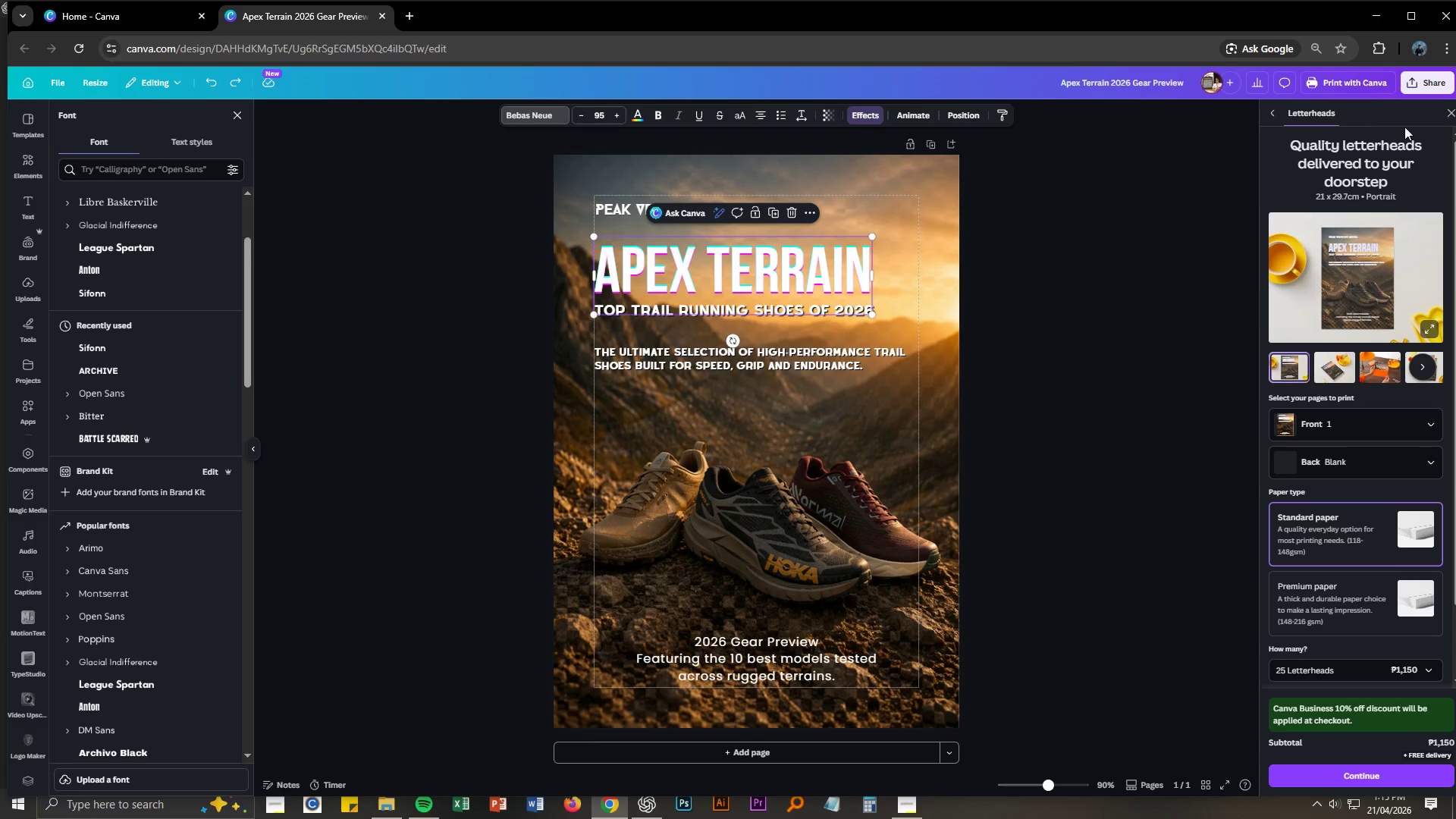 
wait(6.08)
 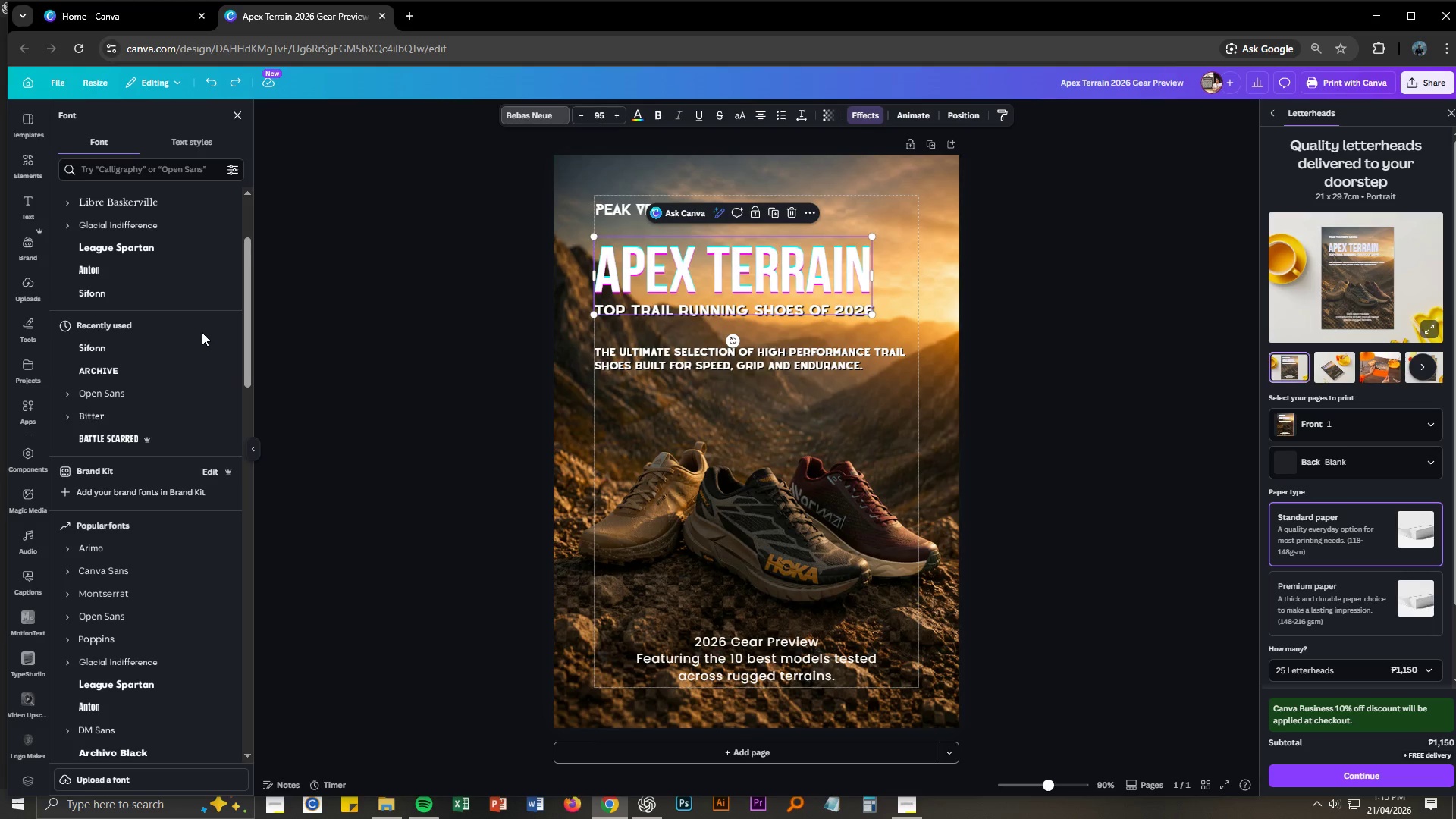 
left_click([1451, 111])
 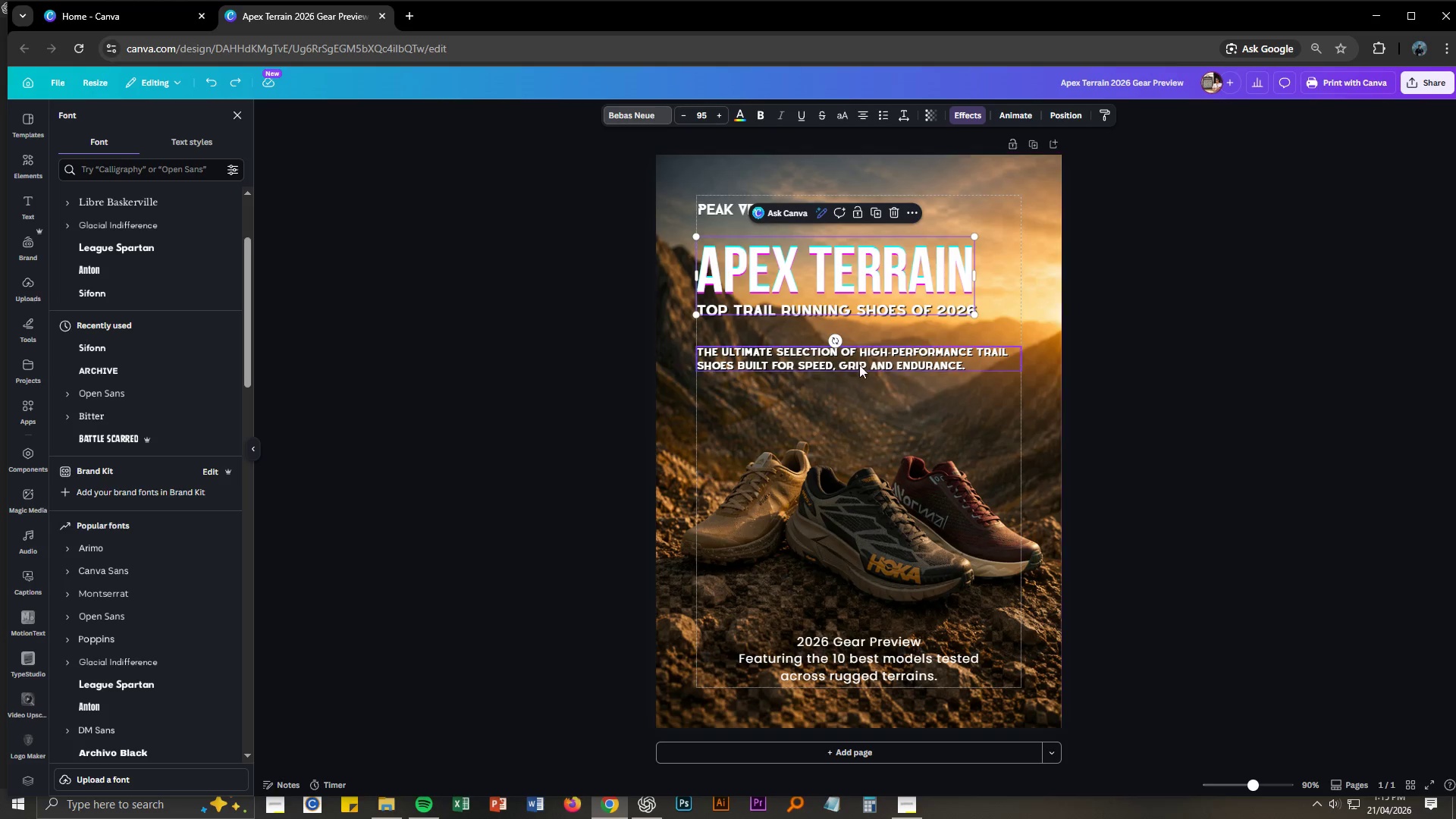 
left_click([871, 356])
 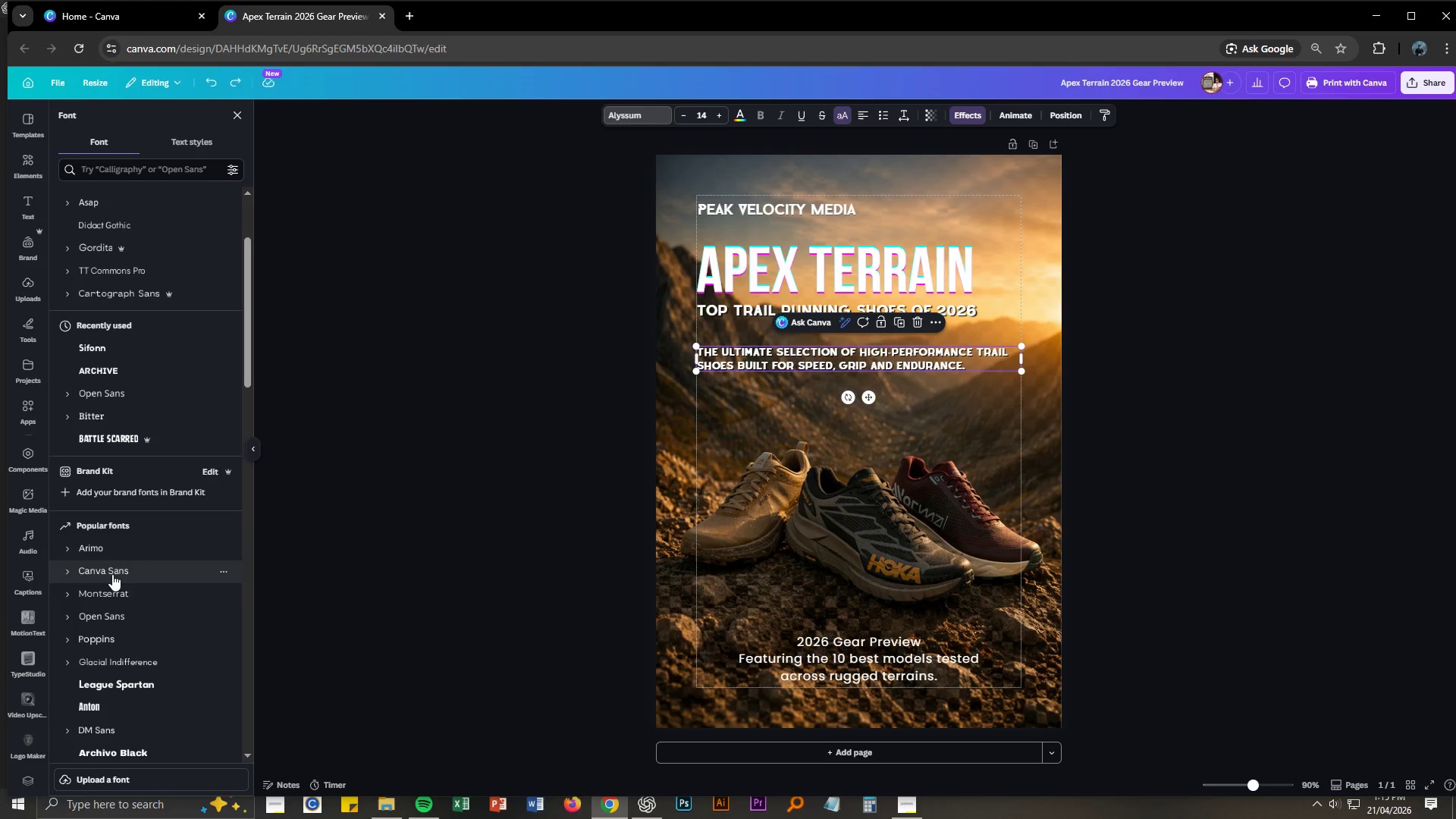 
left_click([129, 592])
 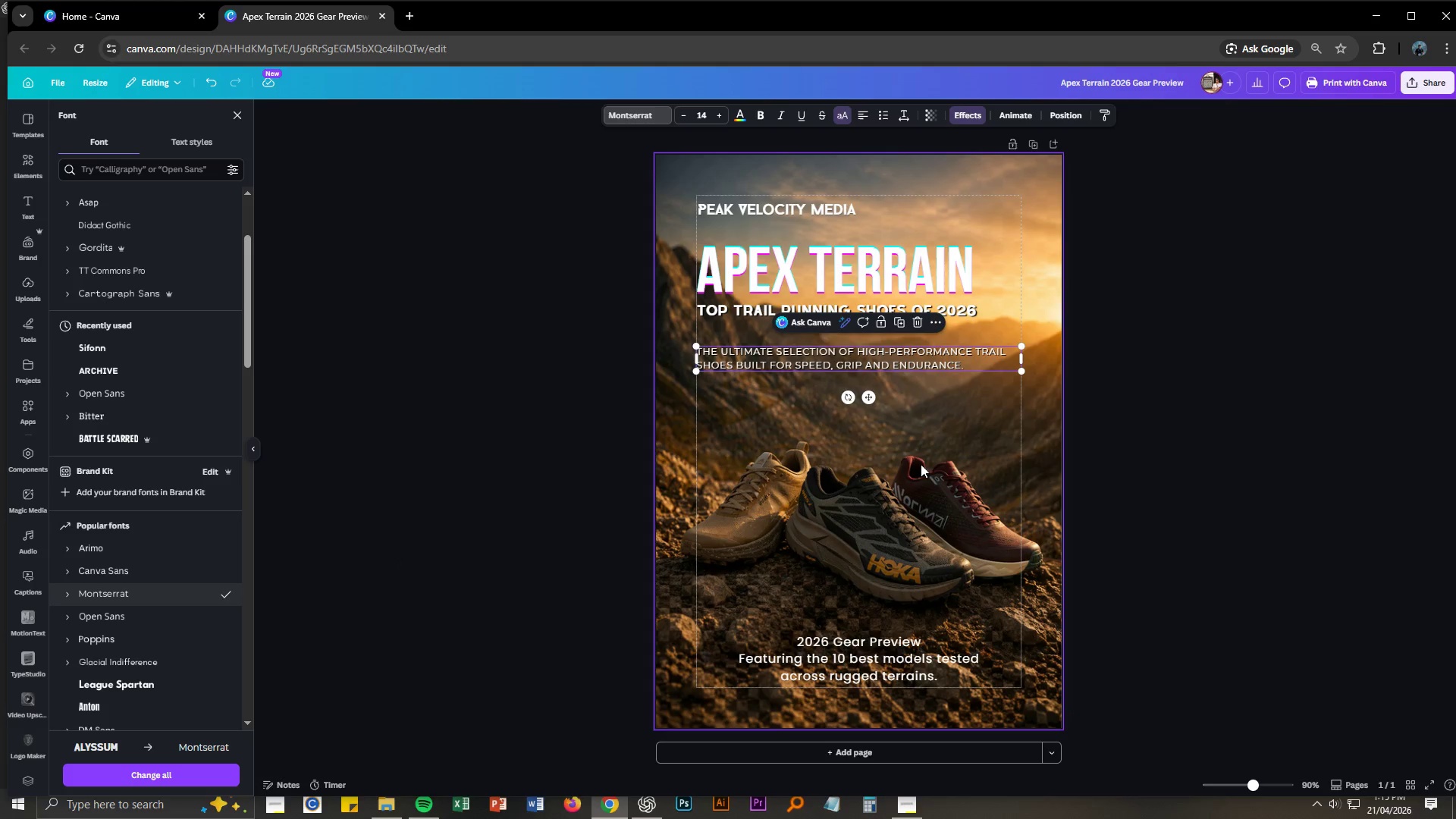 
left_click([767, 114])
 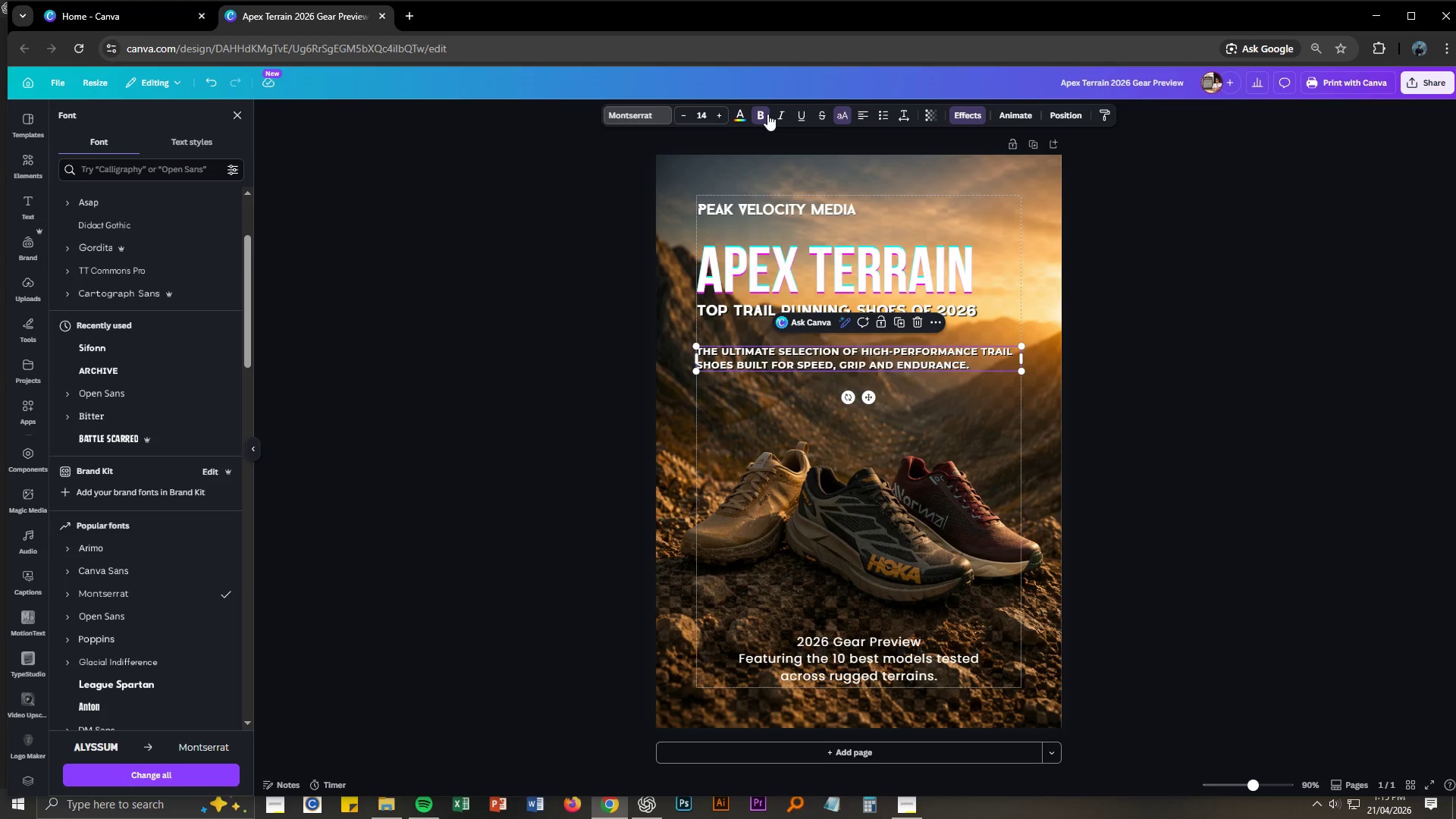 
left_click([767, 114])
 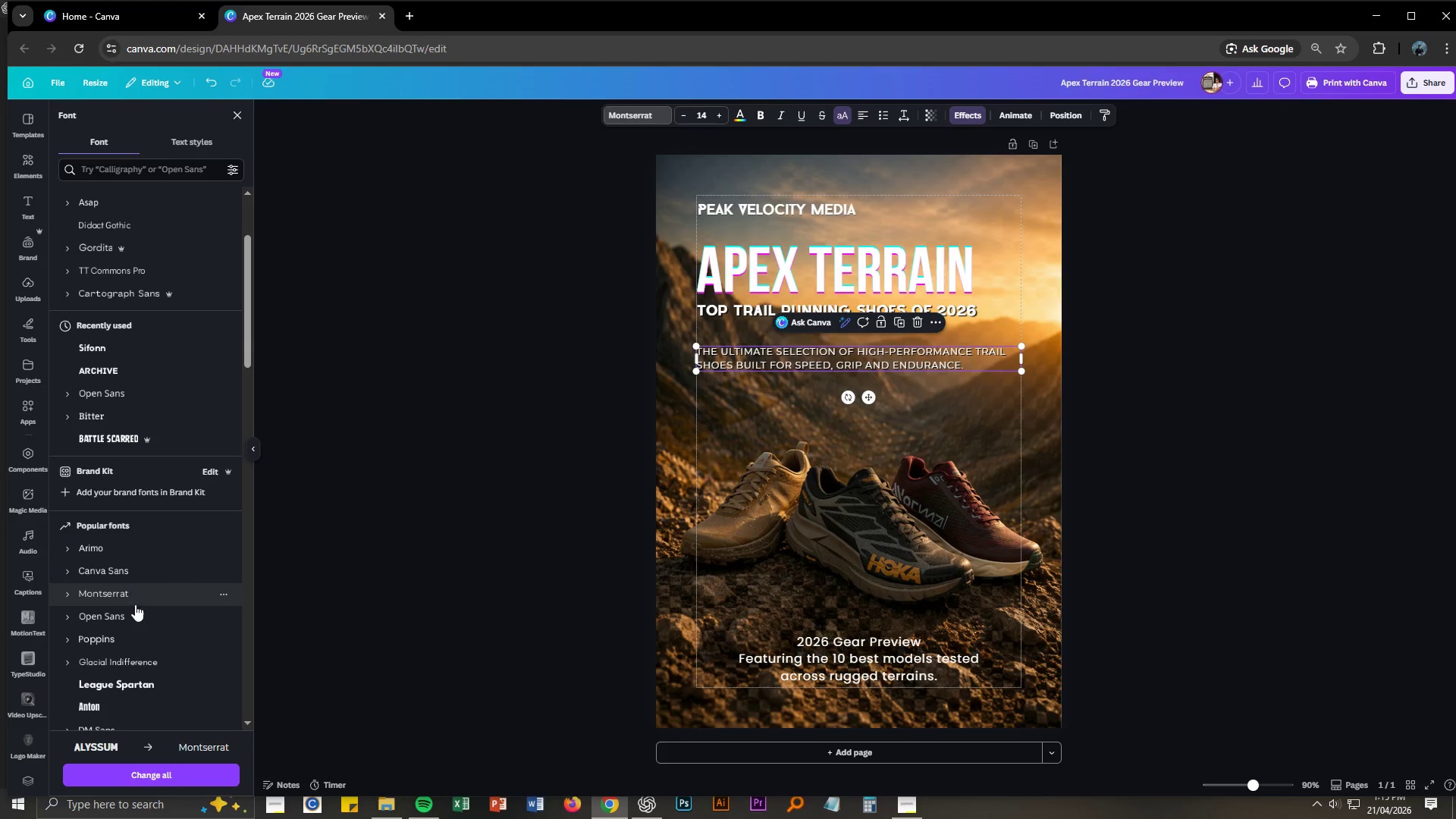 
left_click([72, 597])
 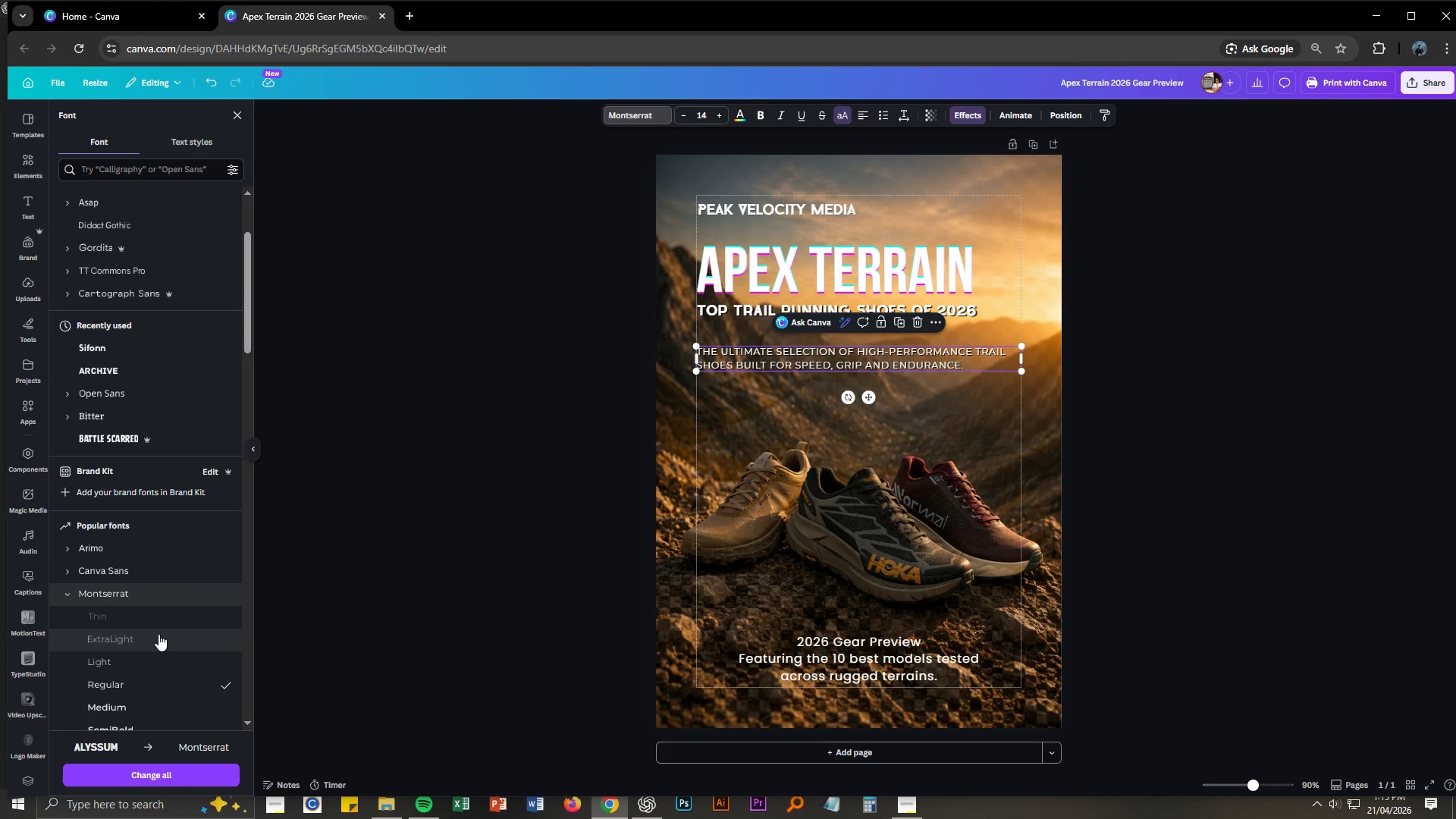 
scroll: coordinate [159, 644], scroll_direction: down, amount: 1.0
 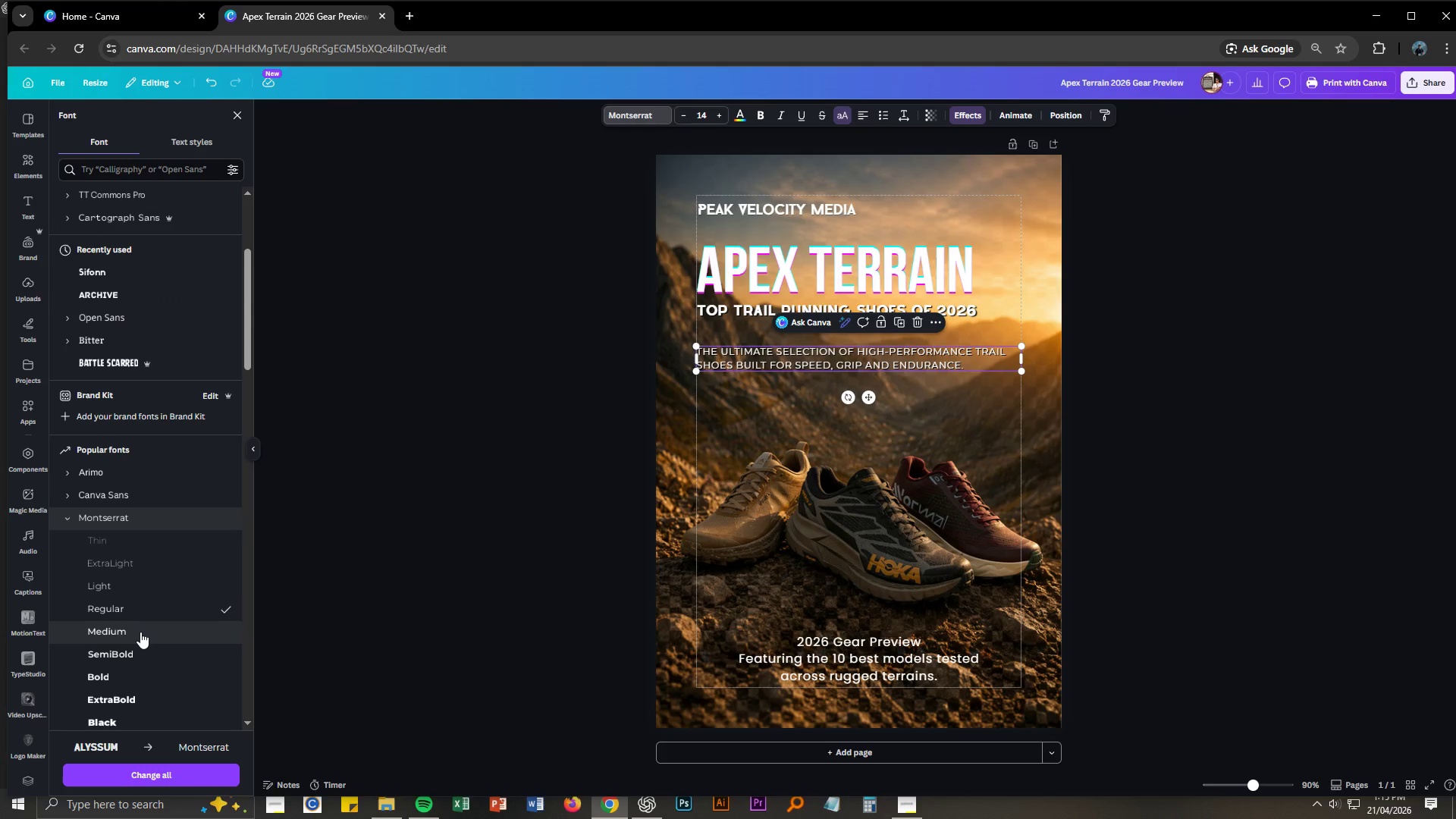 
left_click([140, 632])
 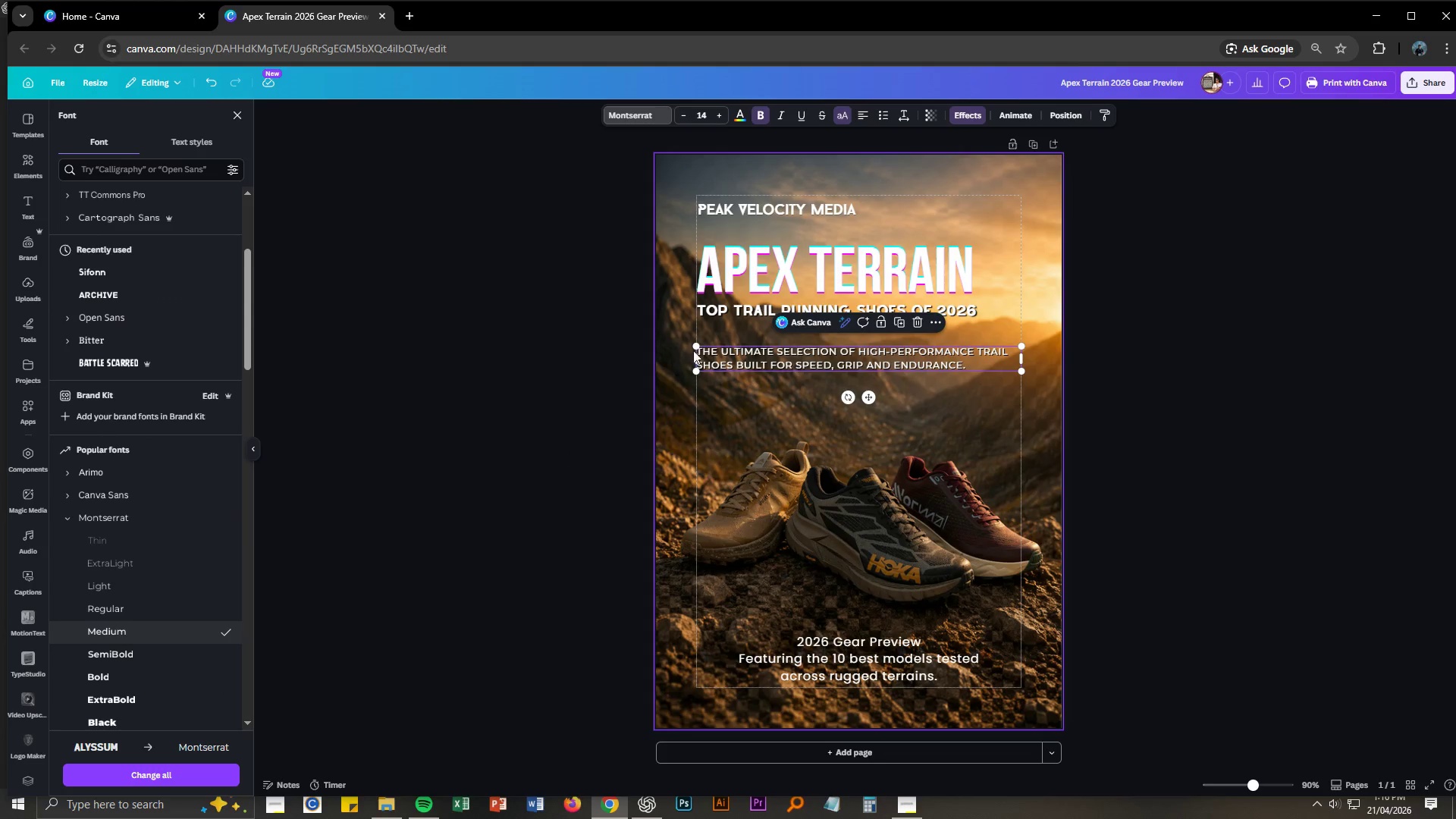 
left_click([716, 314])
 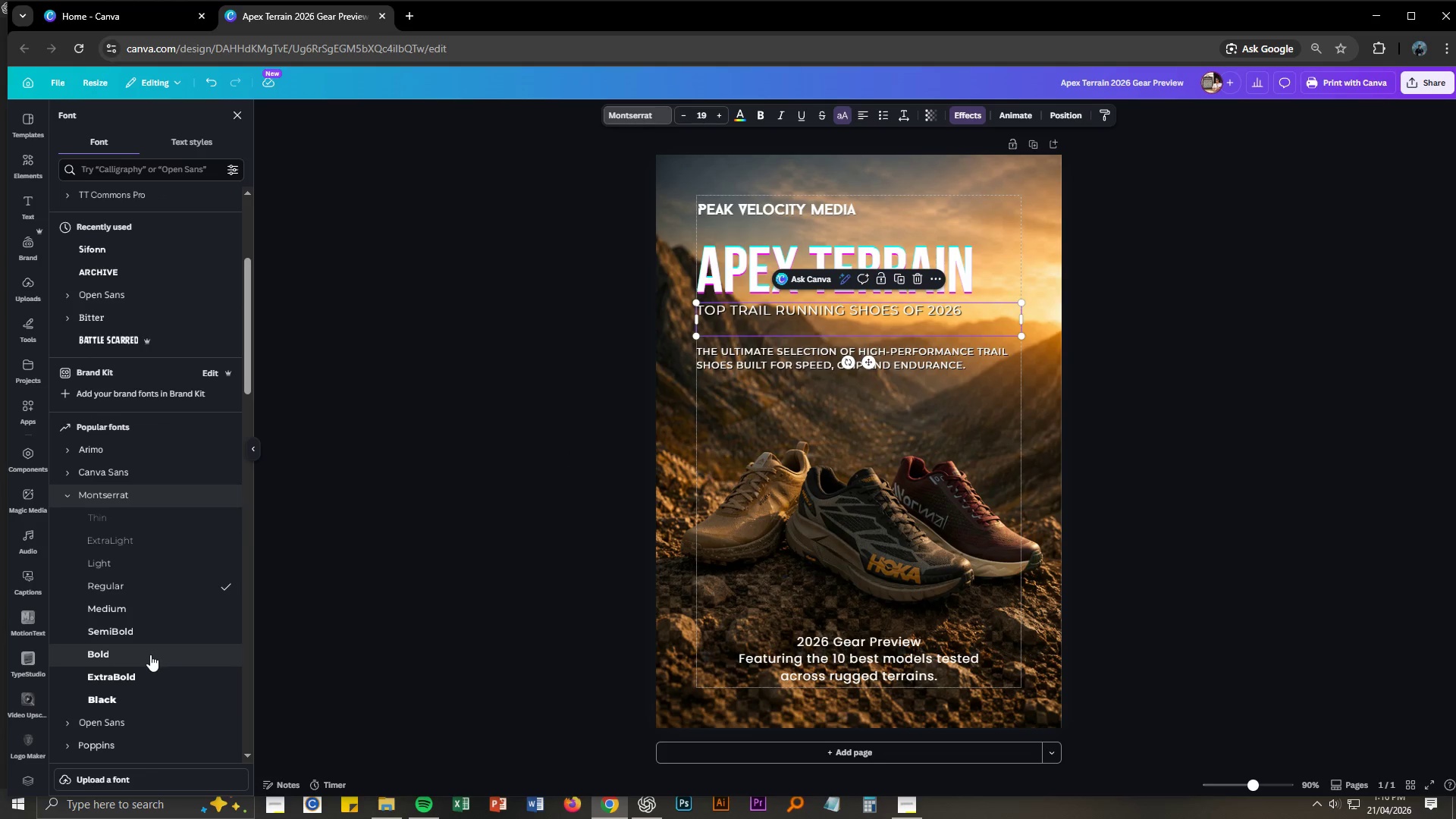 
left_click([147, 650])
 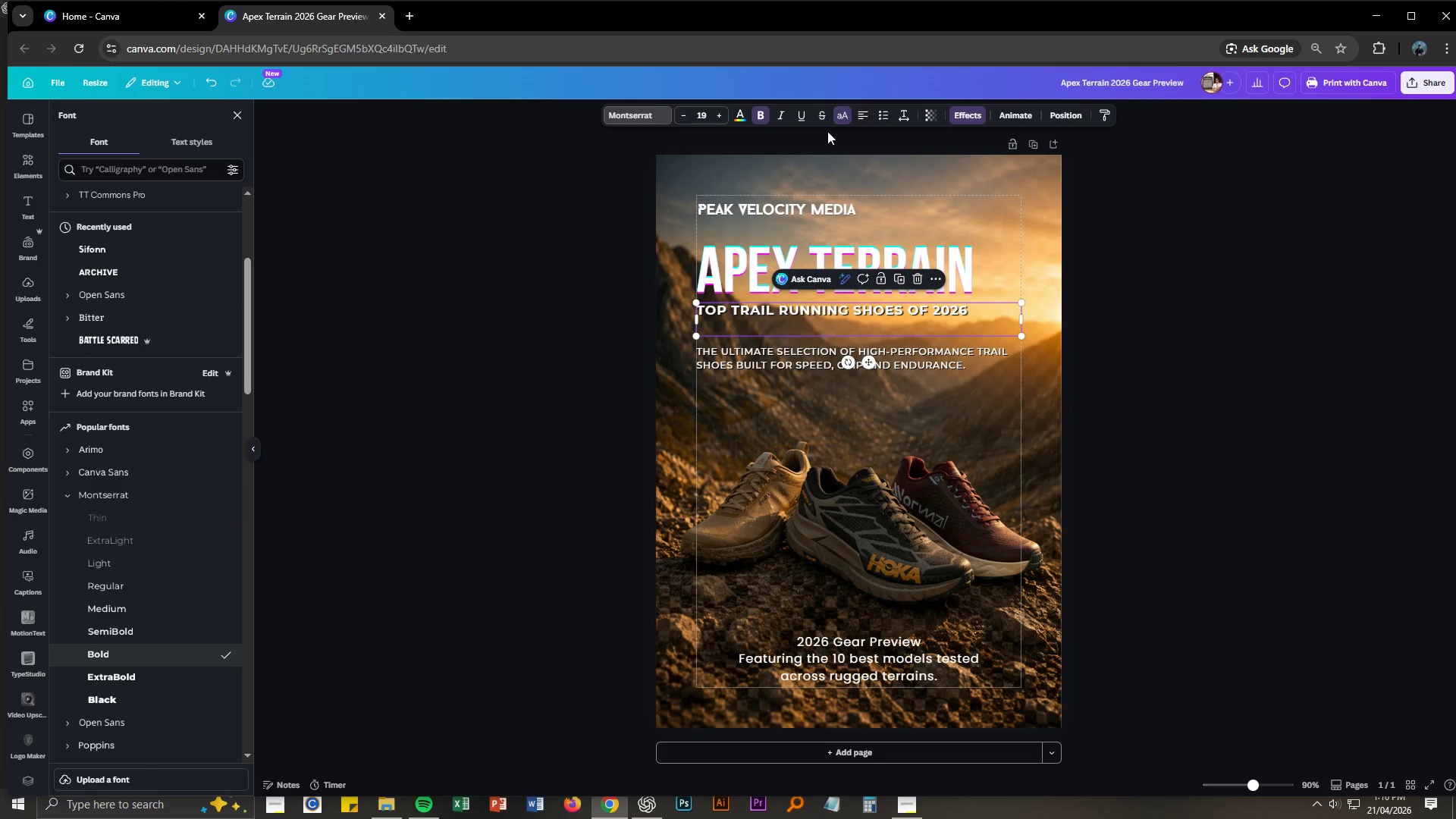 
left_click([907, 115])
 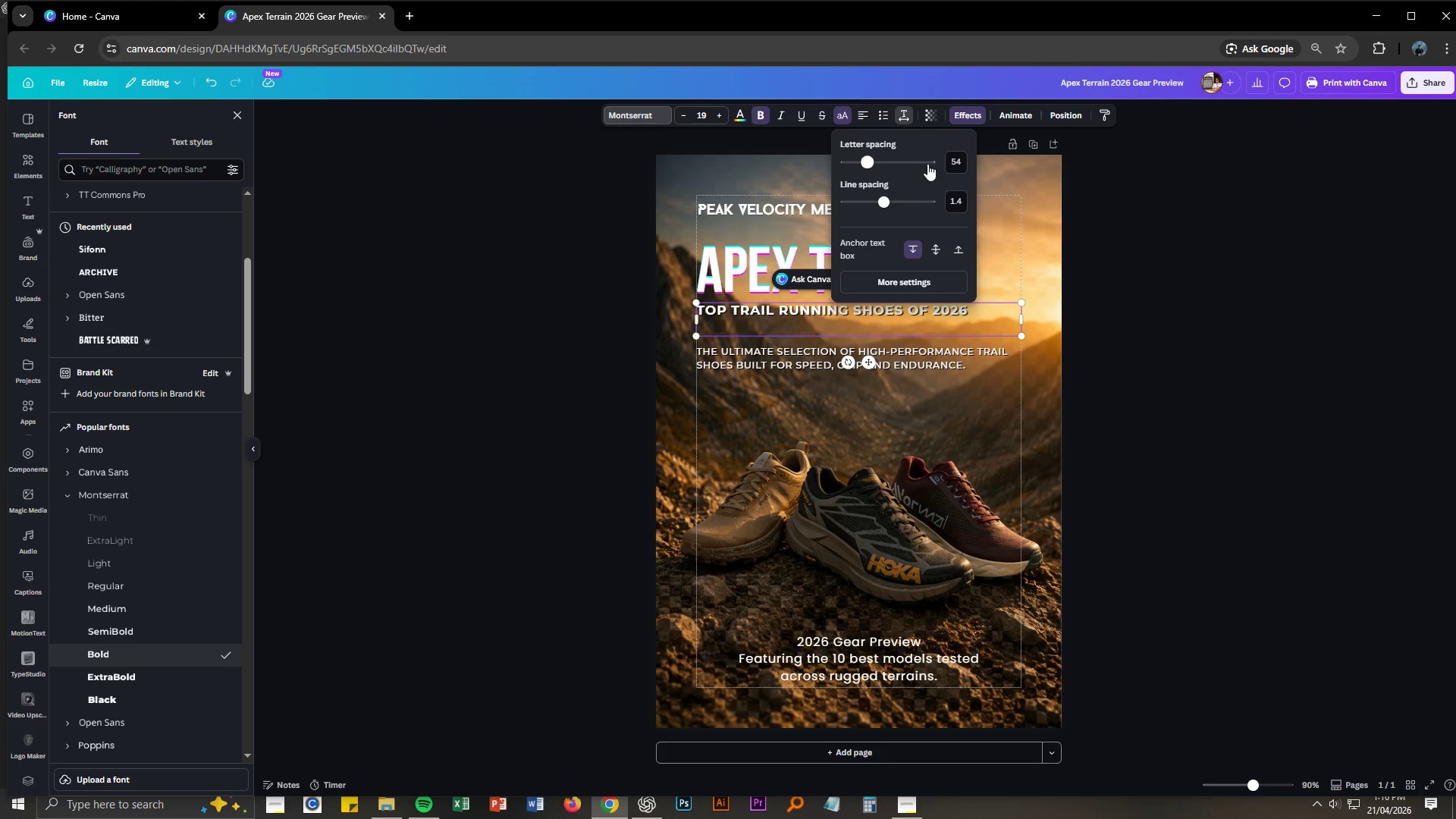 
left_click([935, 161])
 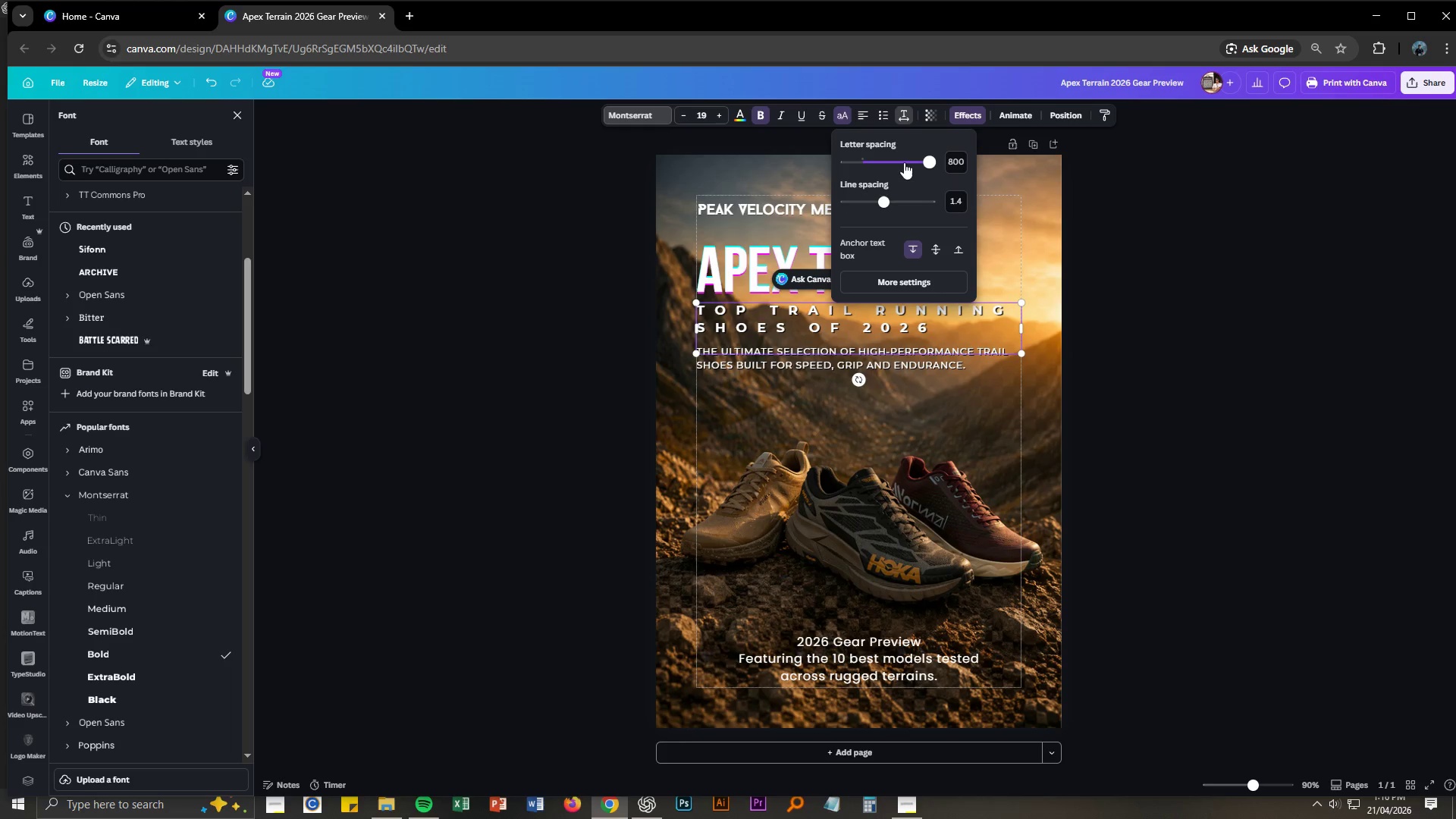 
left_click([894, 163])
 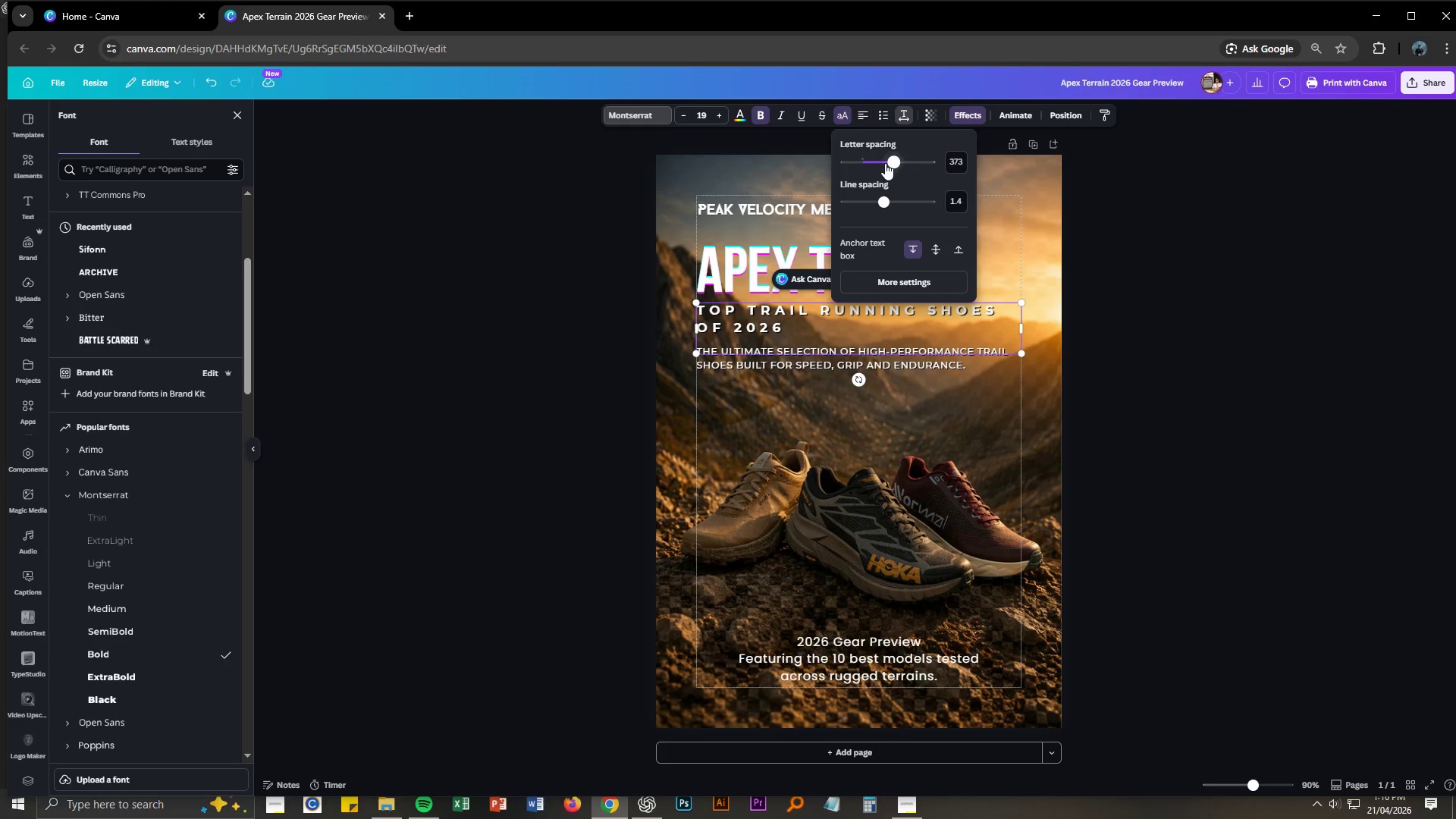 
left_click([885, 163])
 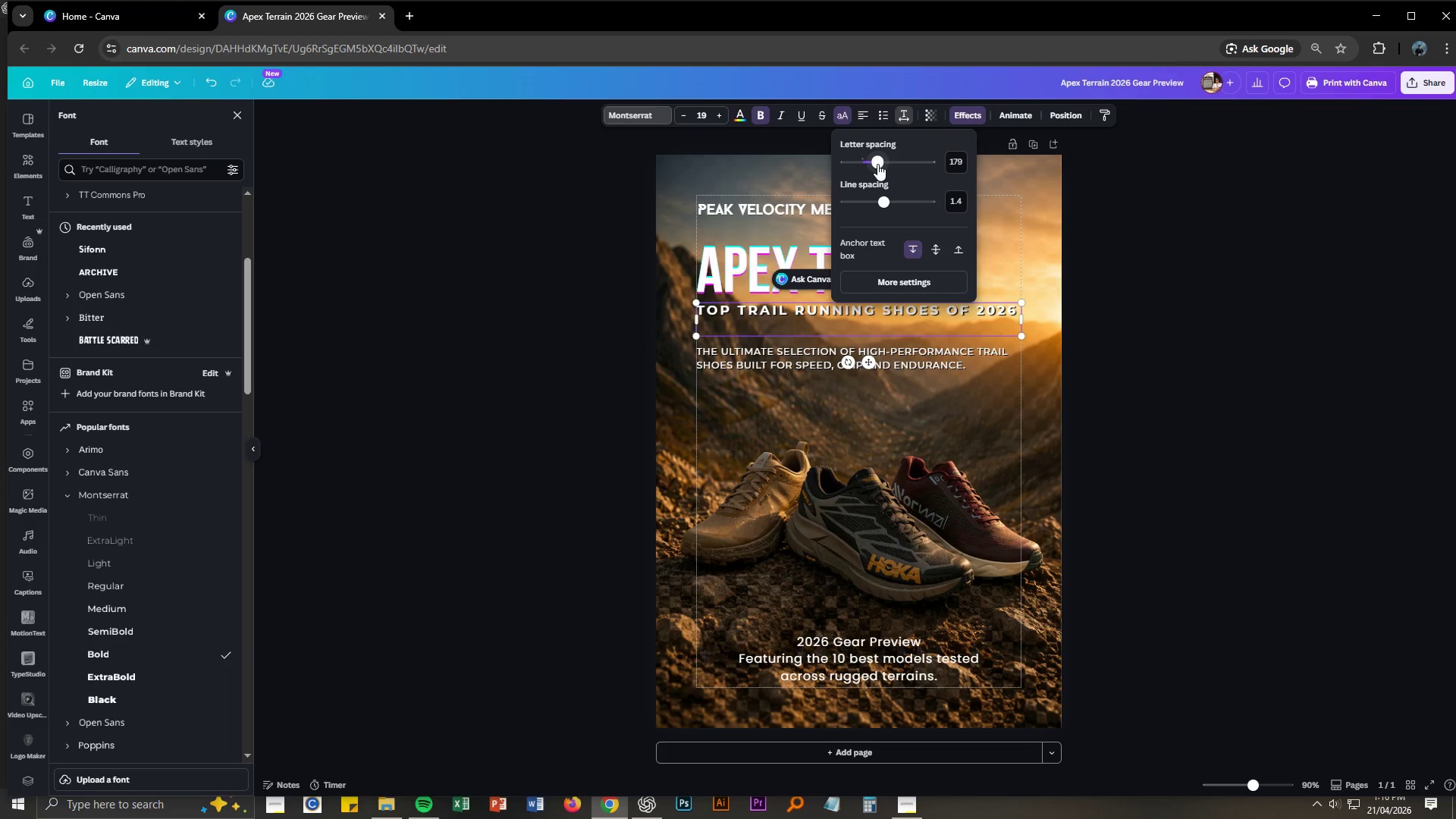 
left_click([873, 164])
 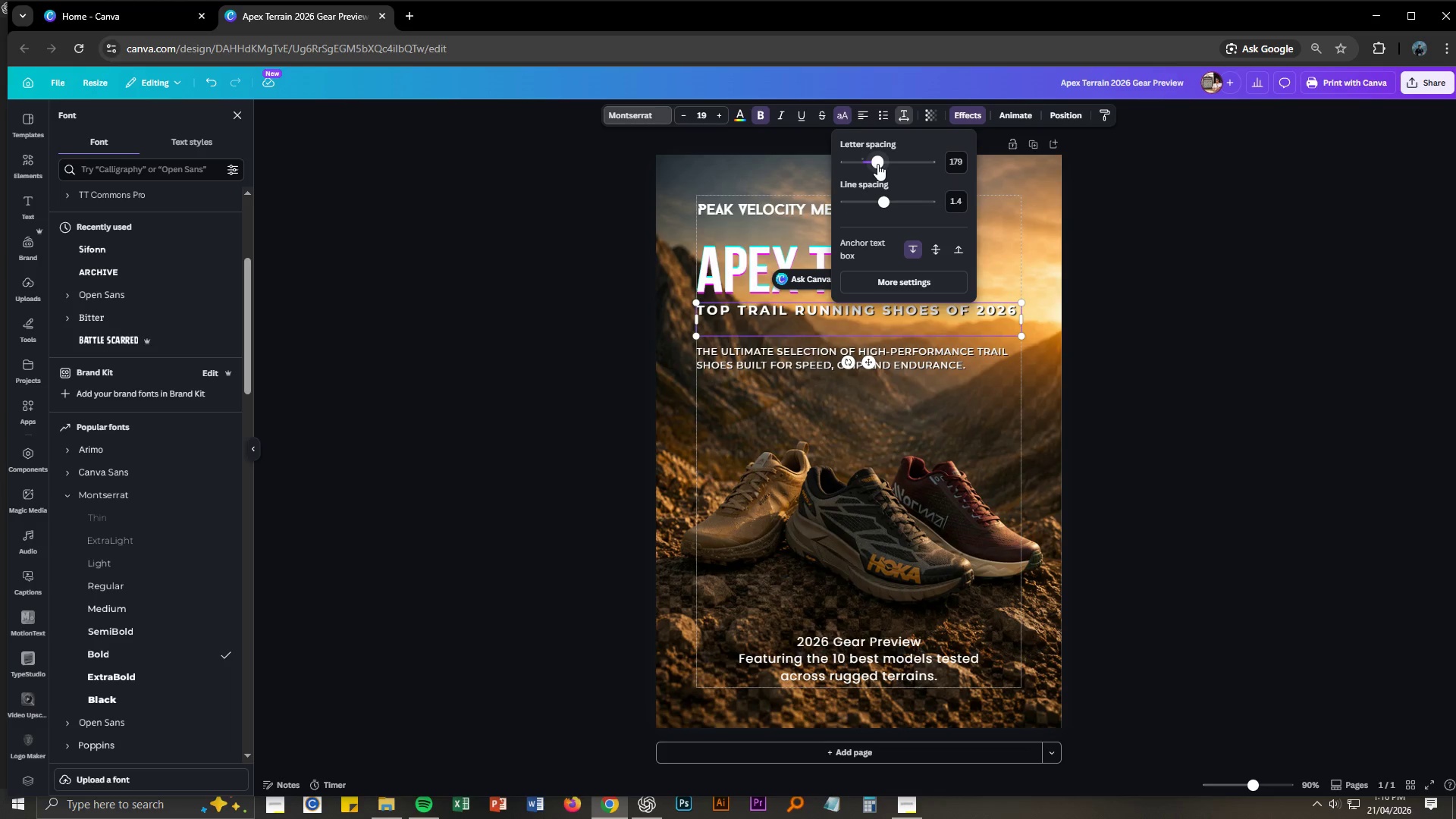 
left_click_drag(start_coordinate=[877, 162], to_coordinate=[867, 166])
 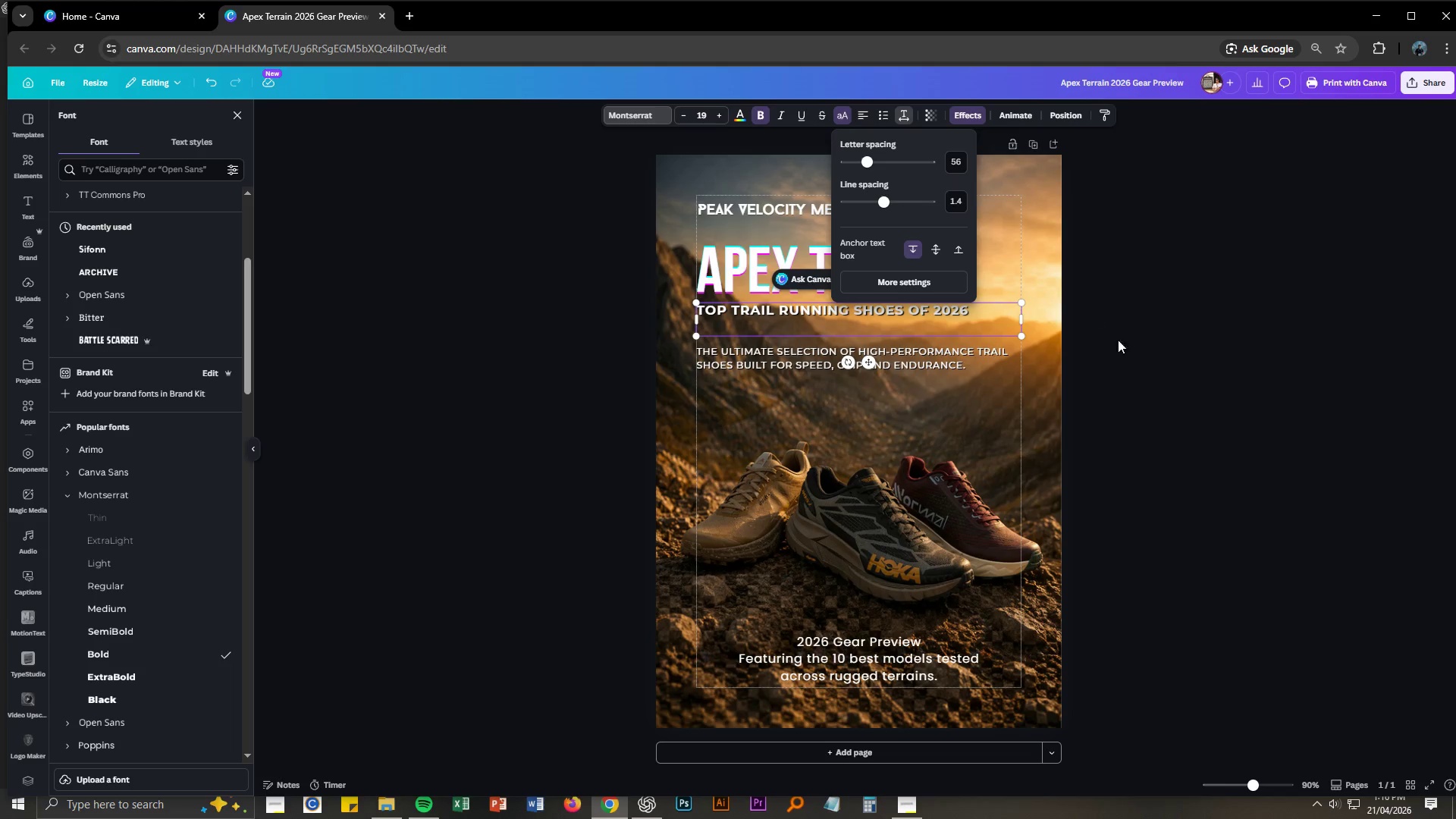 
left_click([1128, 348])
 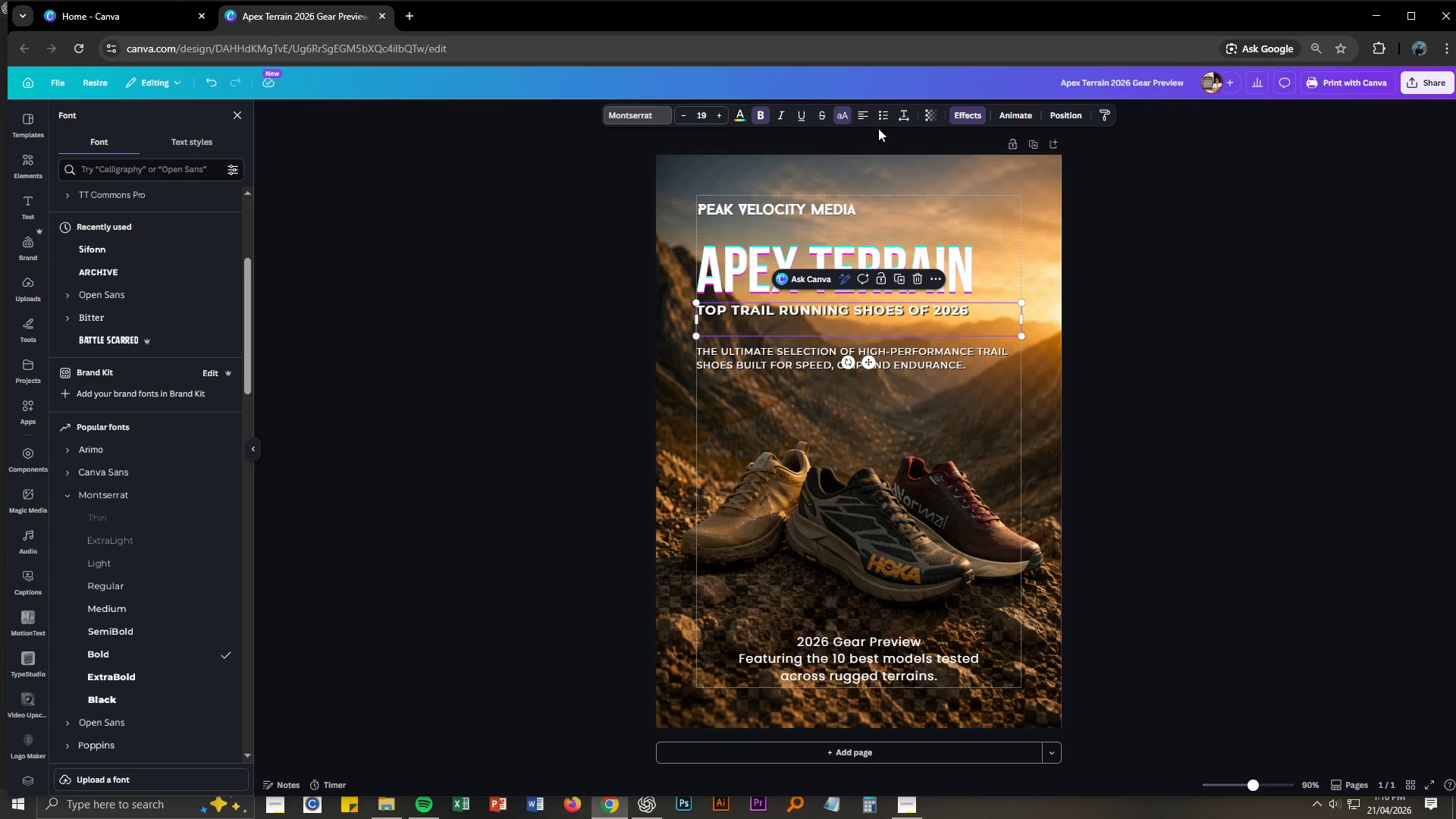 
left_click([899, 123])
 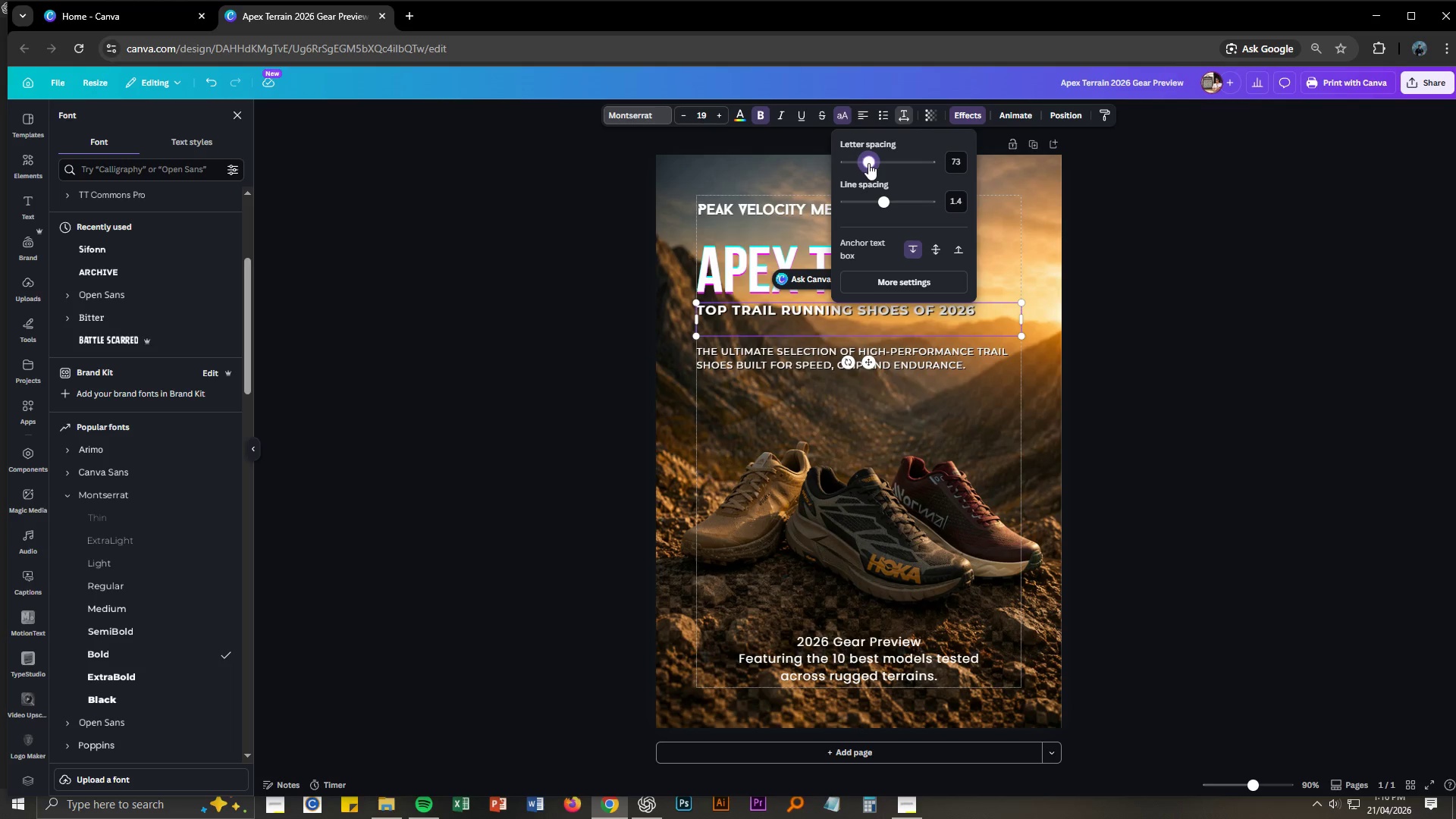 
wait(5.3)
 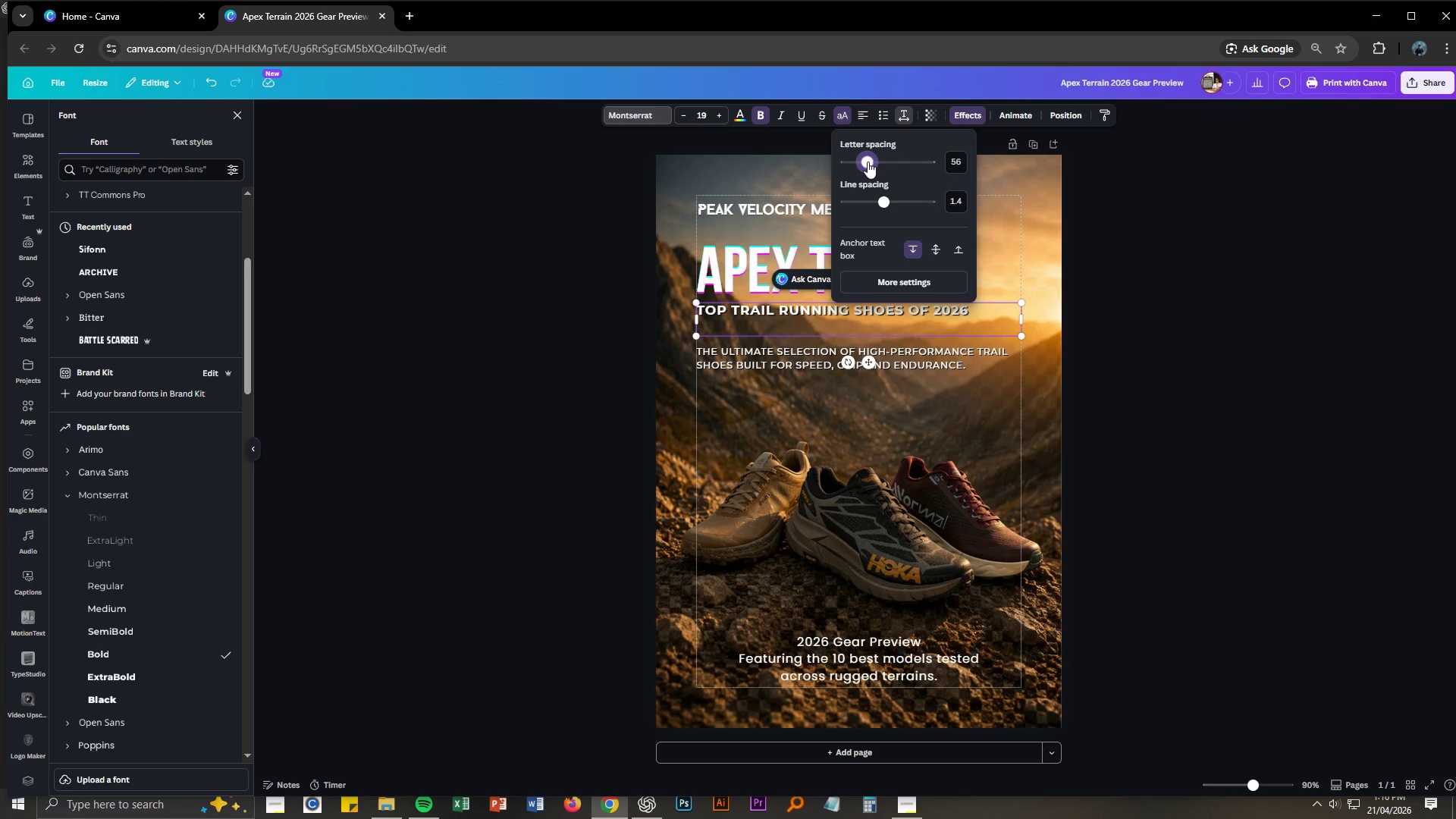 
left_click([1089, 438])
 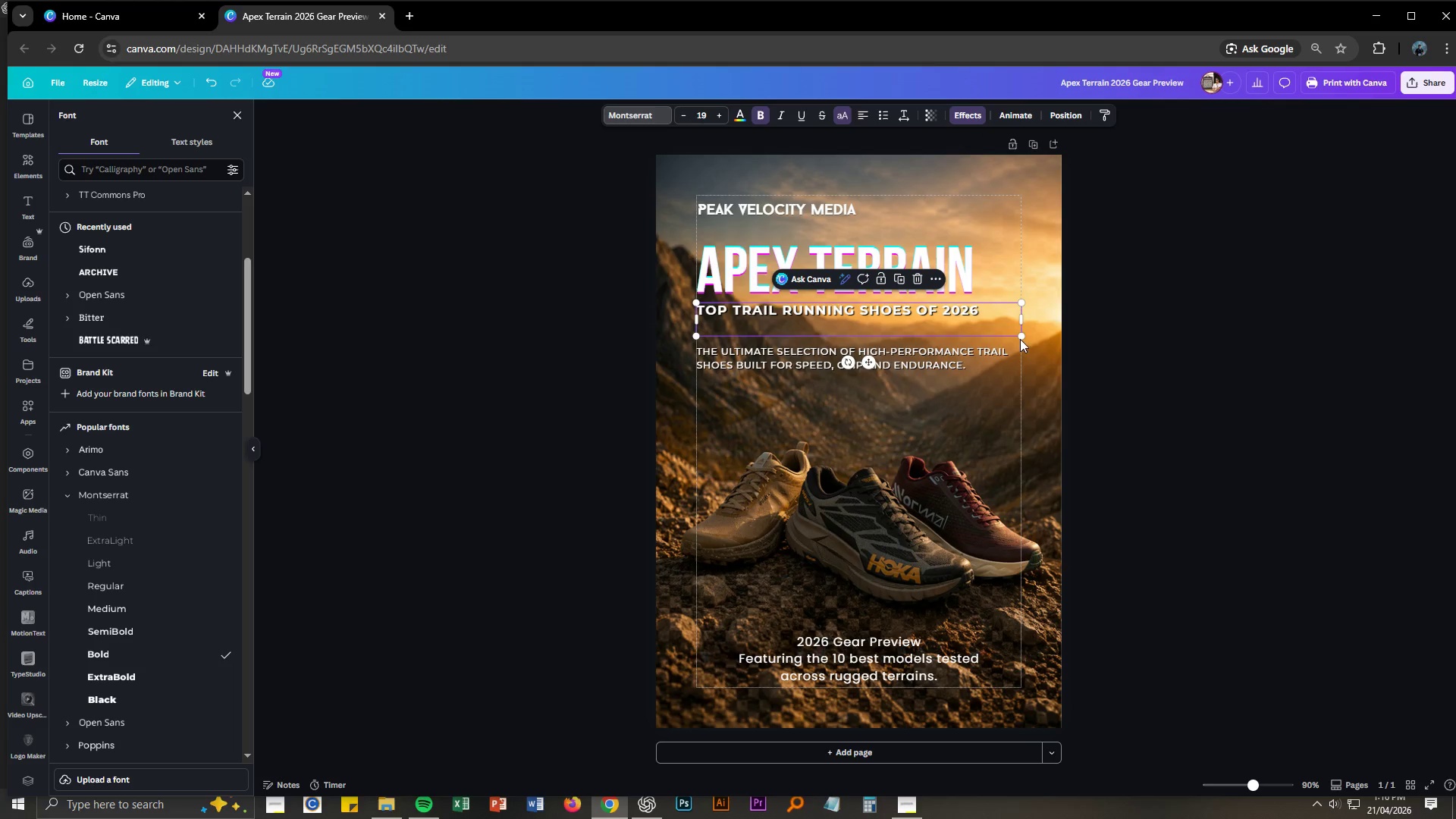 
left_click([955, 269])
 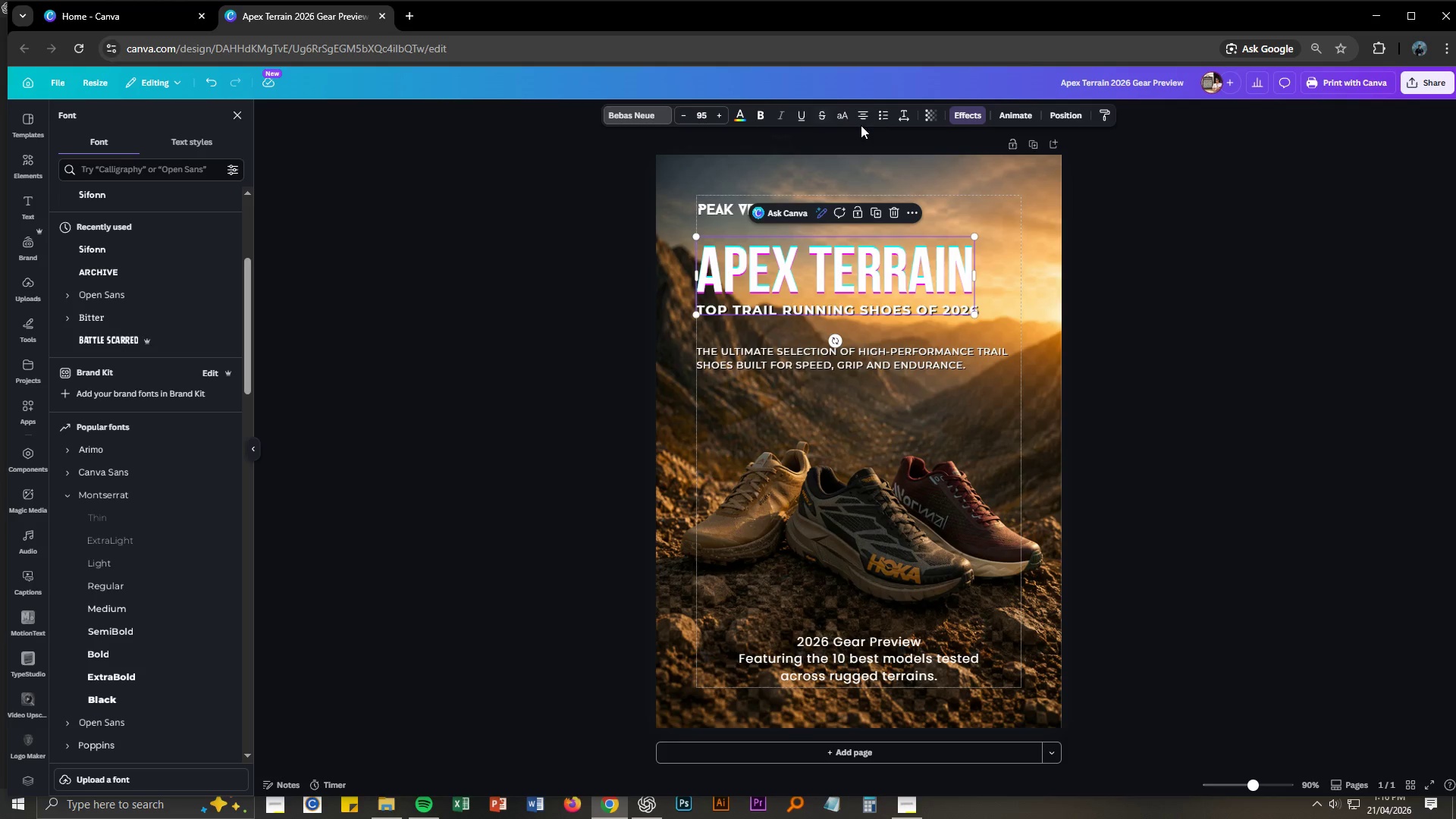 
left_click([900, 118])
 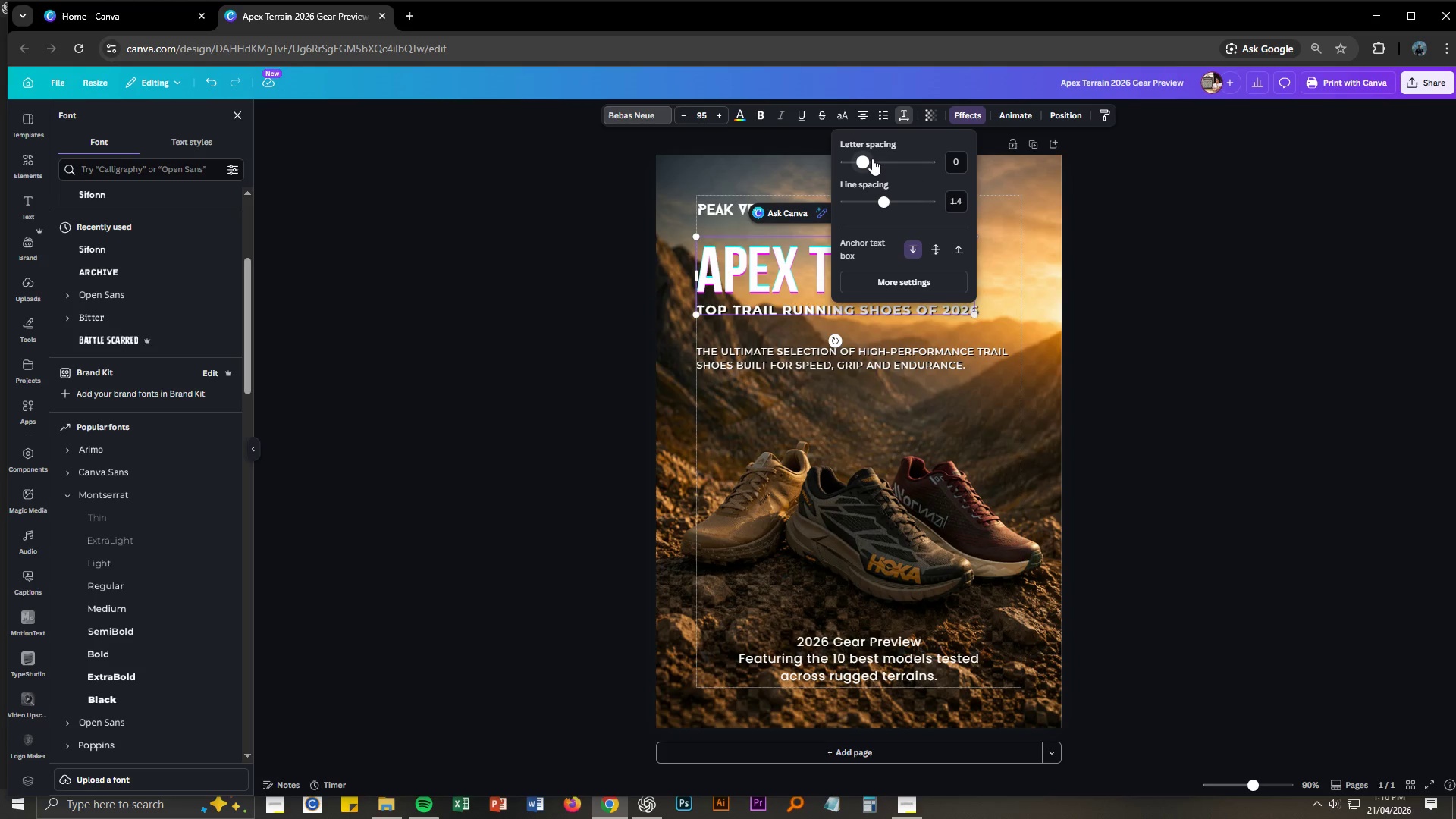 
left_click_drag(start_coordinate=[873, 158], to_coordinate=[863, 158])
 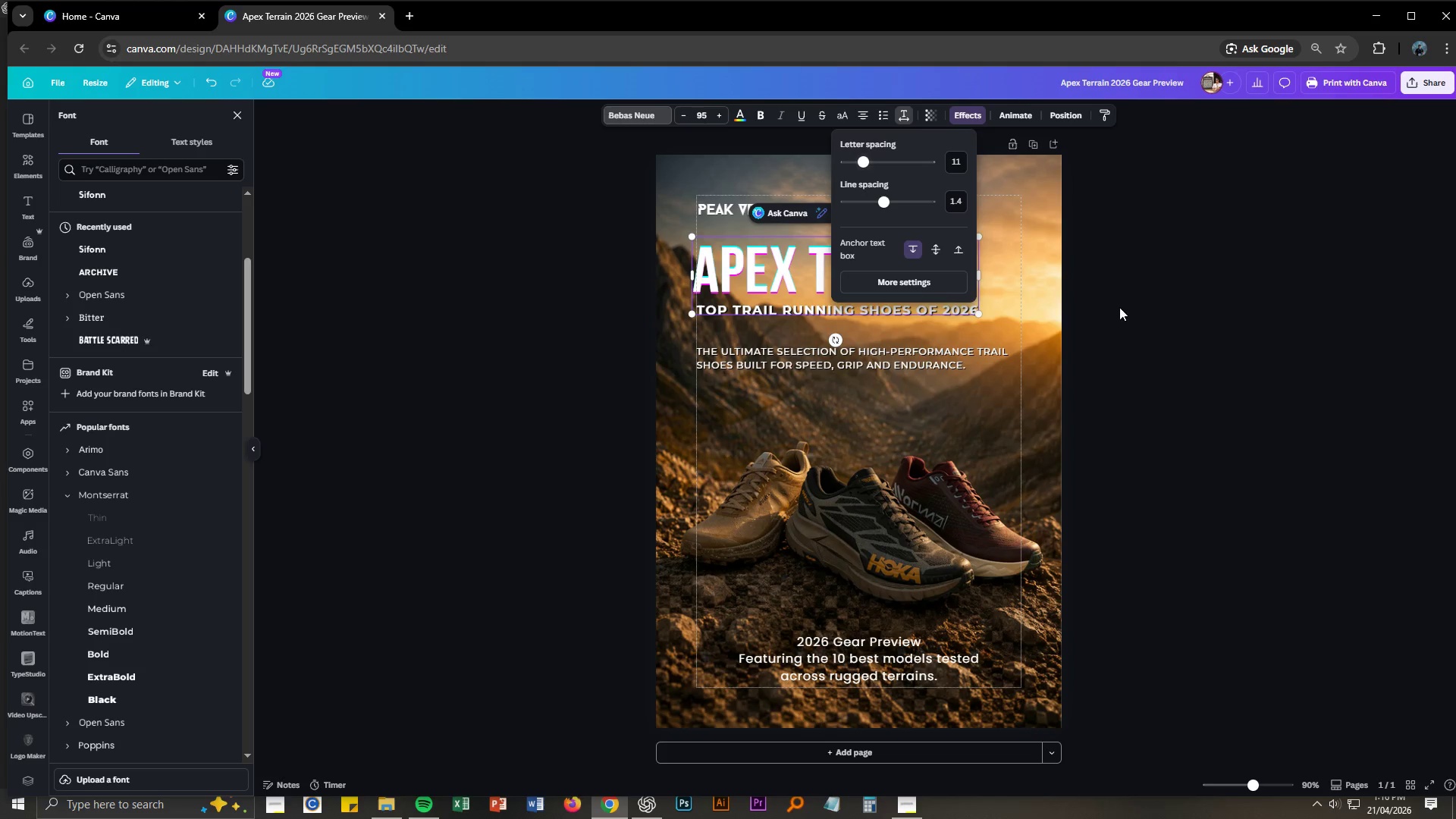 
left_click([1181, 368])
 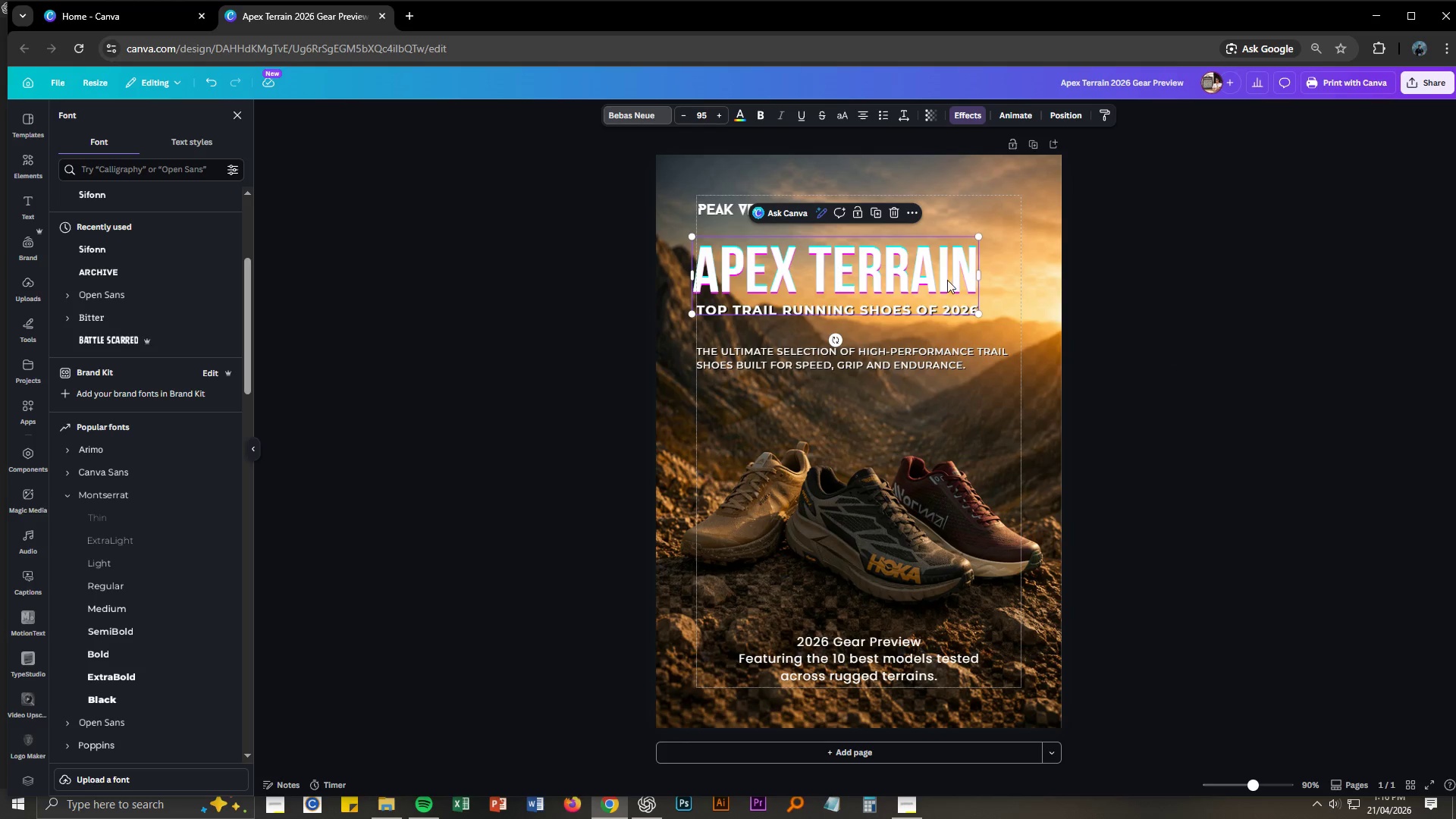 
left_click_drag(start_coordinate=[945, 279], to_coordinate=[949, 279])
 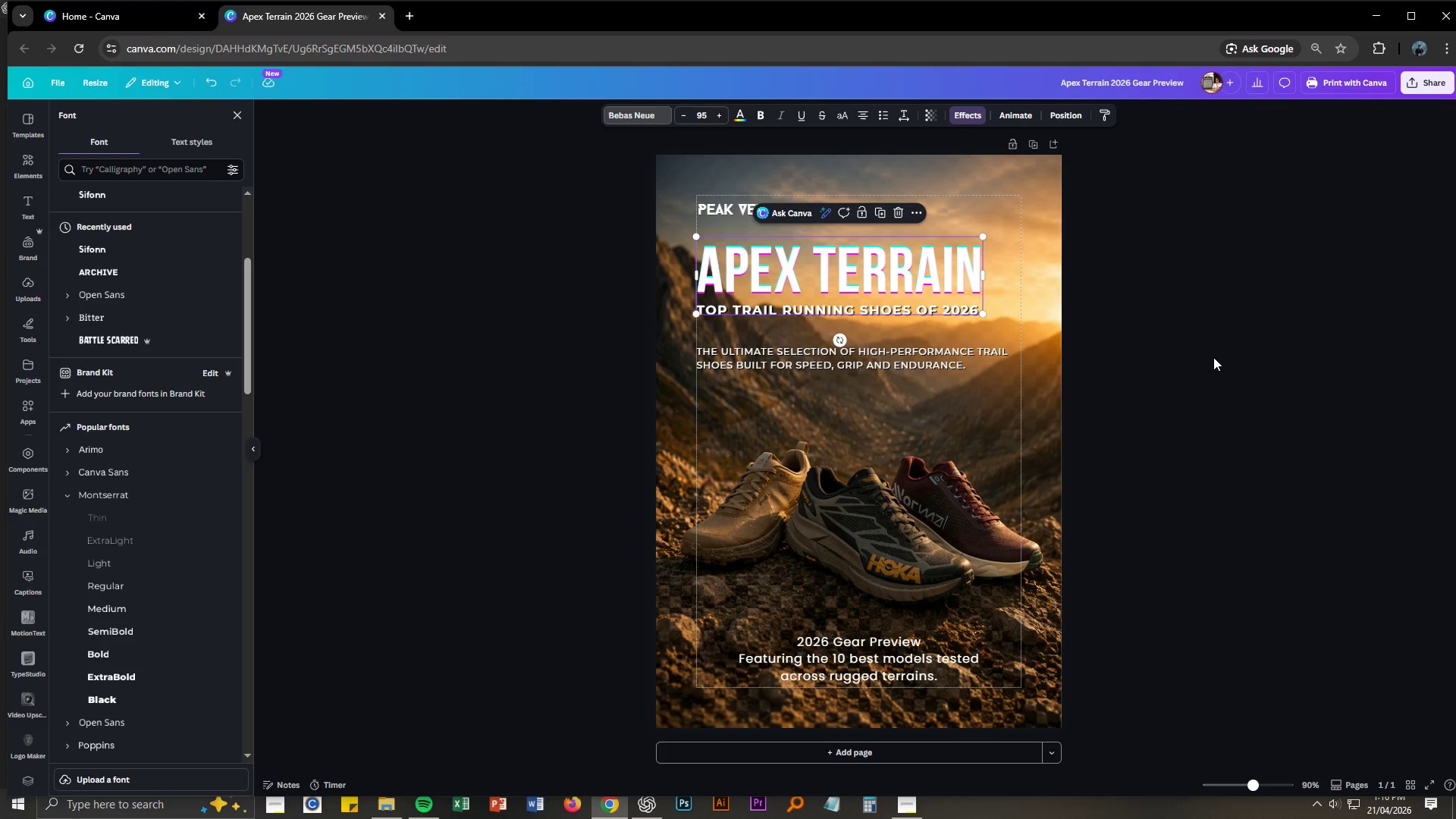 
left_click_drag(start_coordinate=[1214, 357], to_coordinate=[1218, 358])
 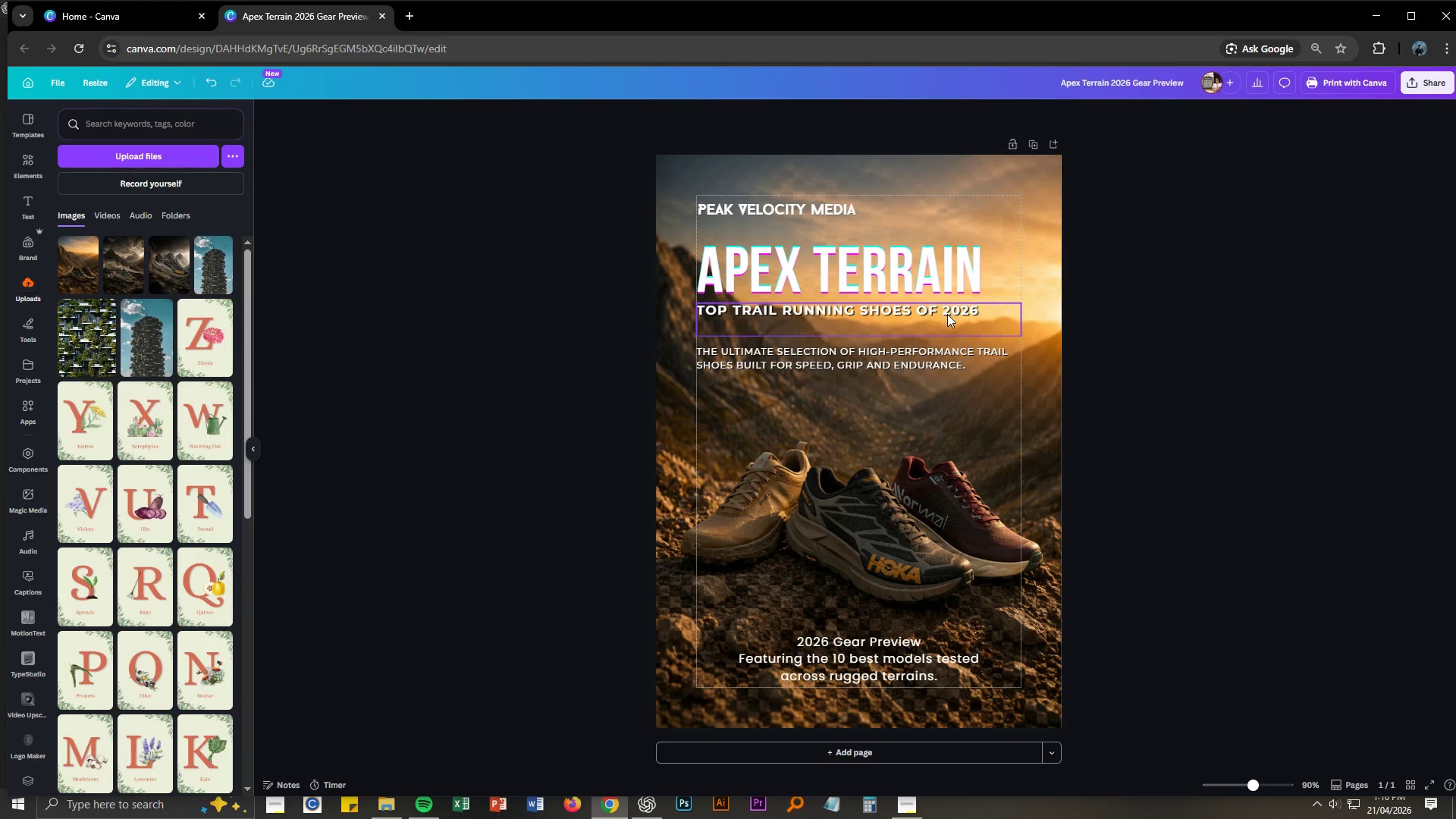 
left_click([924, 673])
 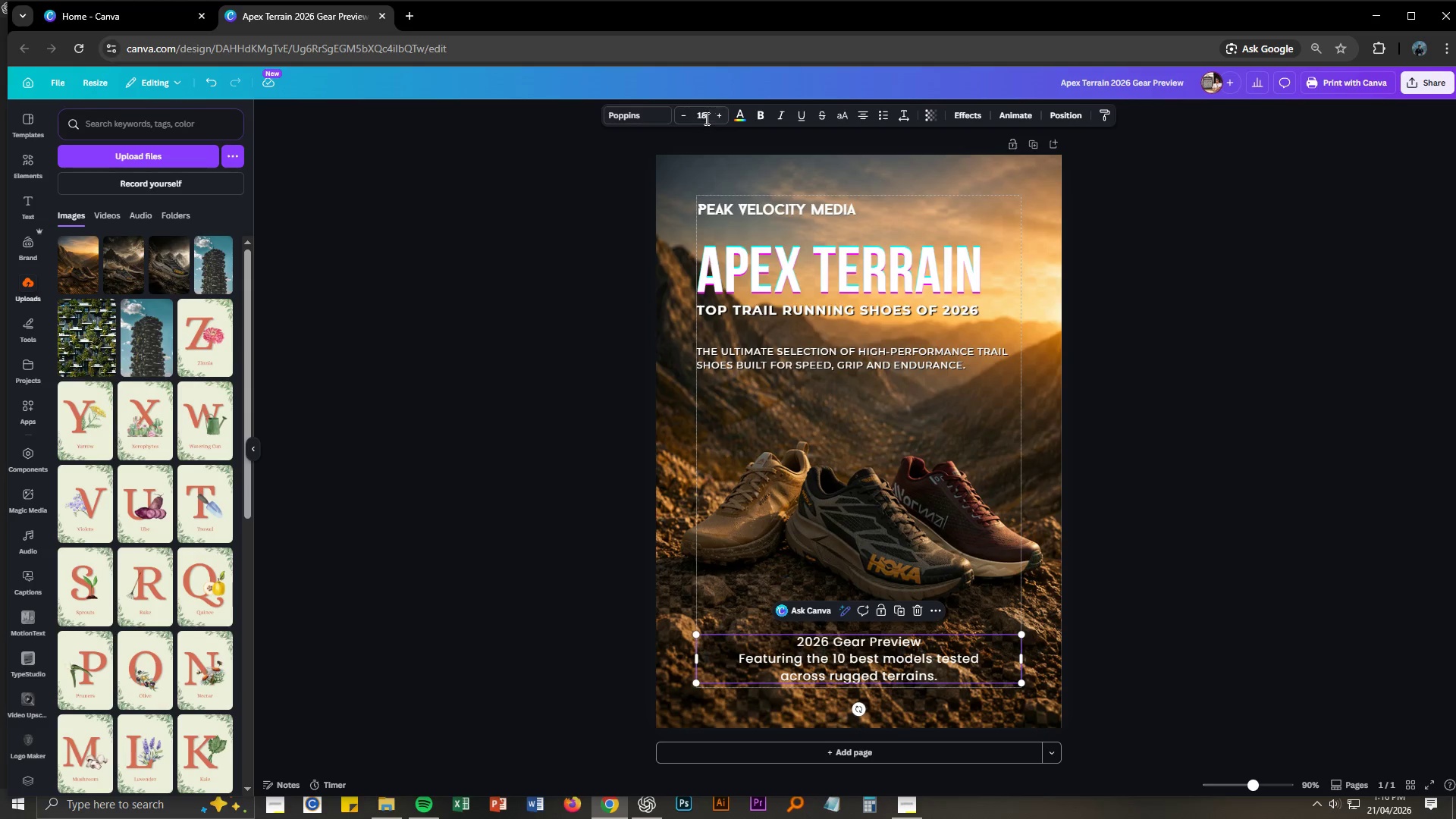 
left_click([639, 118])
 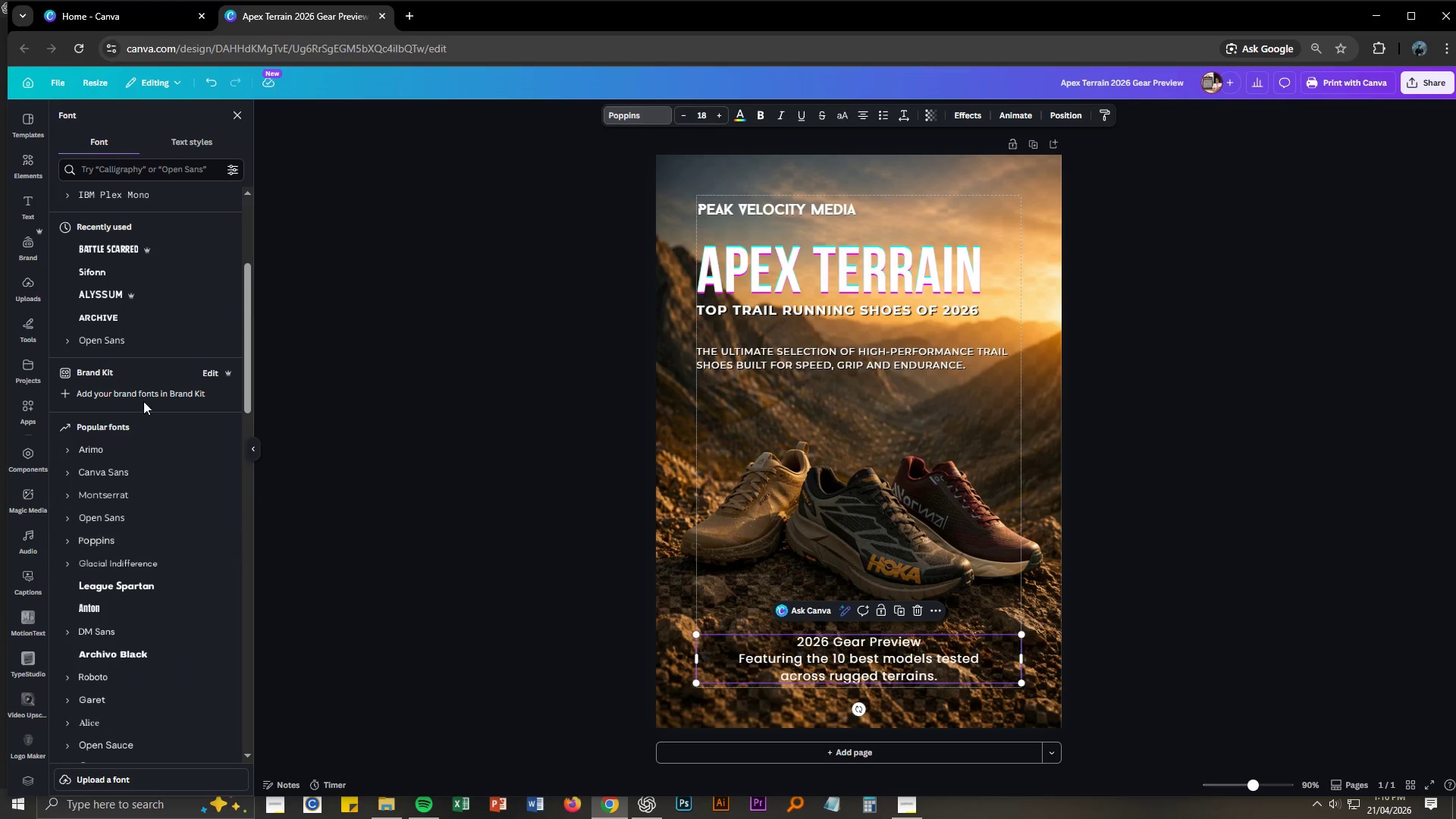 
left_click([103, 494])
 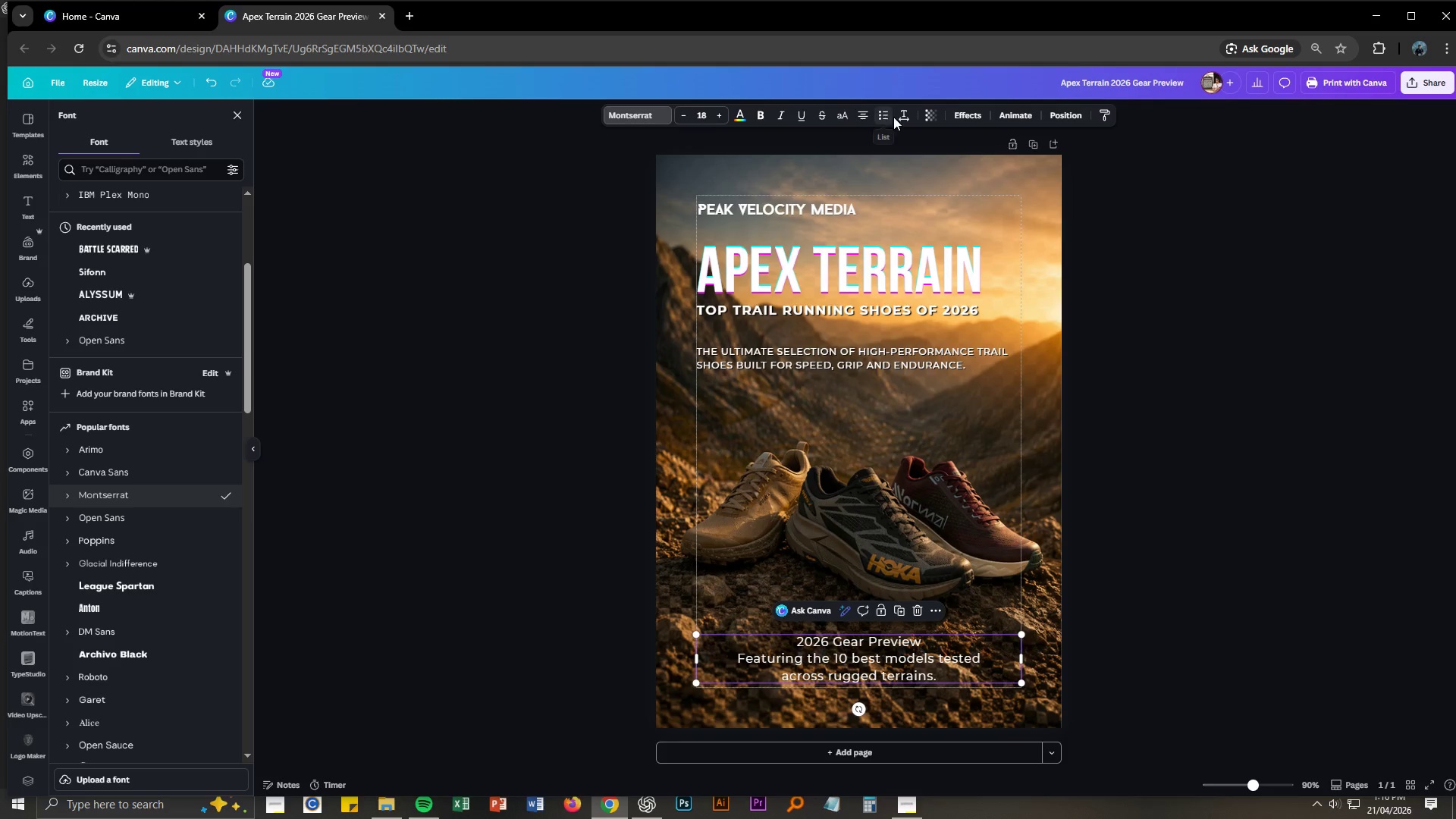 
left_click([841, 116])
 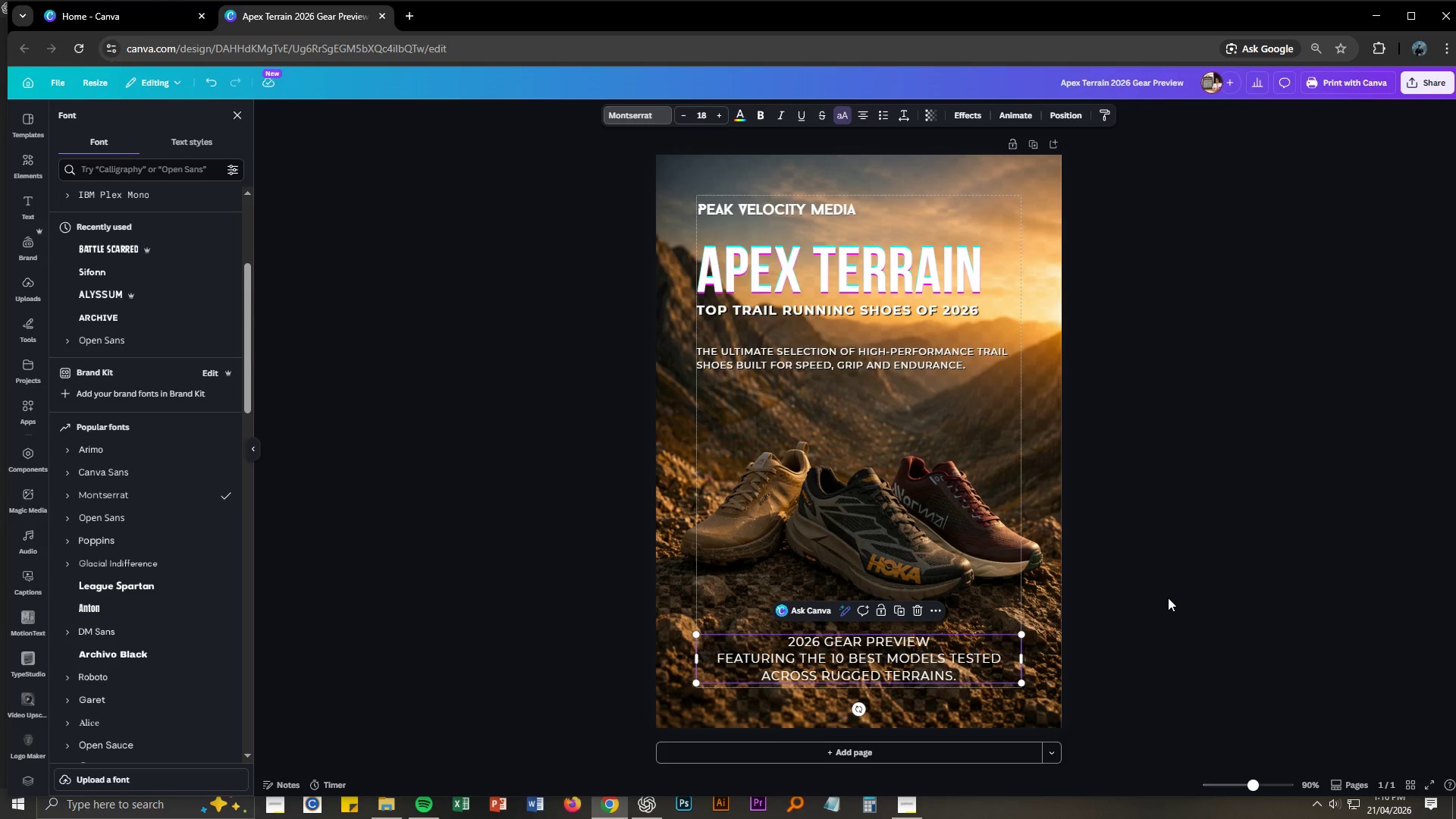 
left_click([1169, 598])
 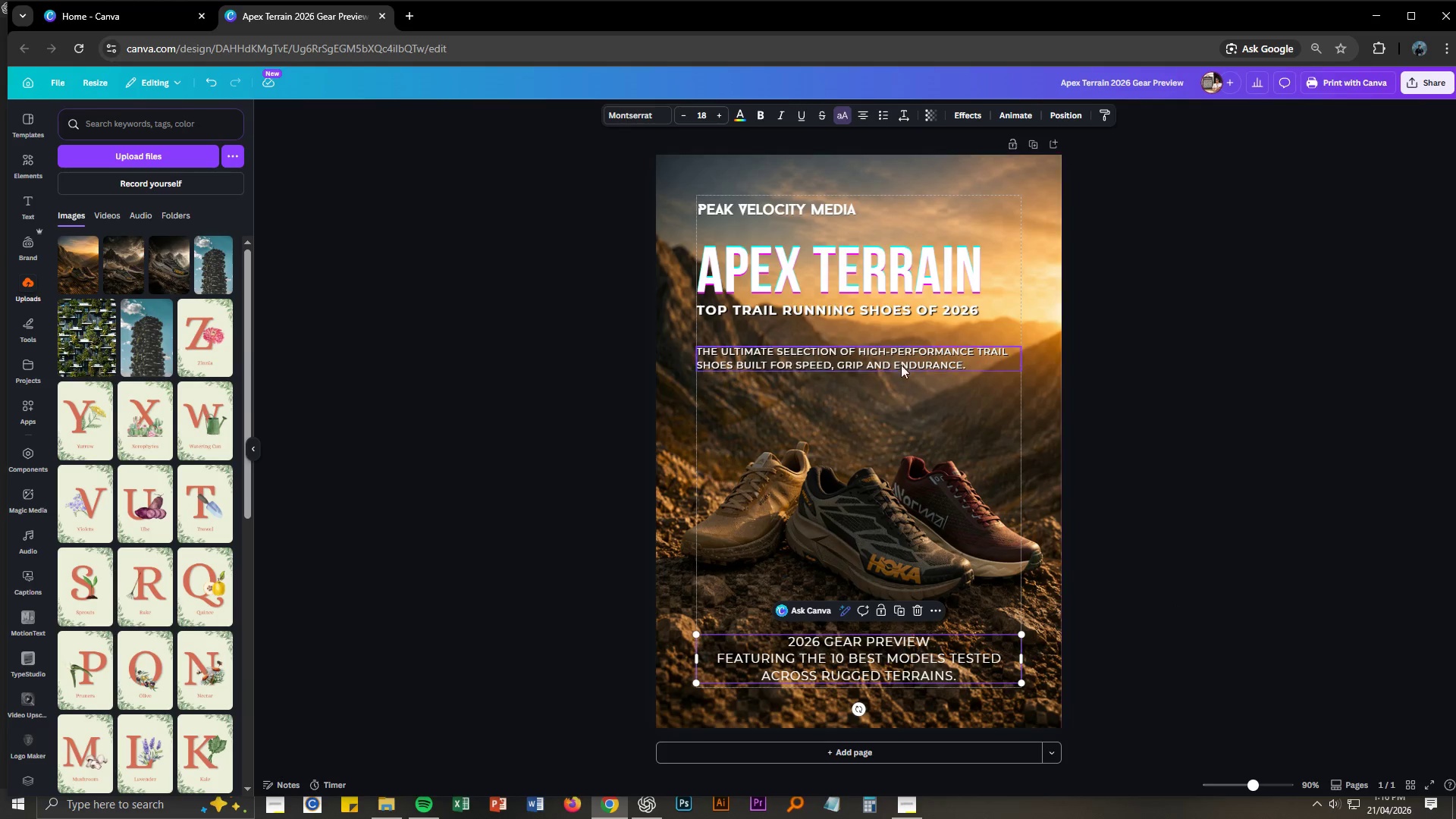 
left_click([906, 346])
 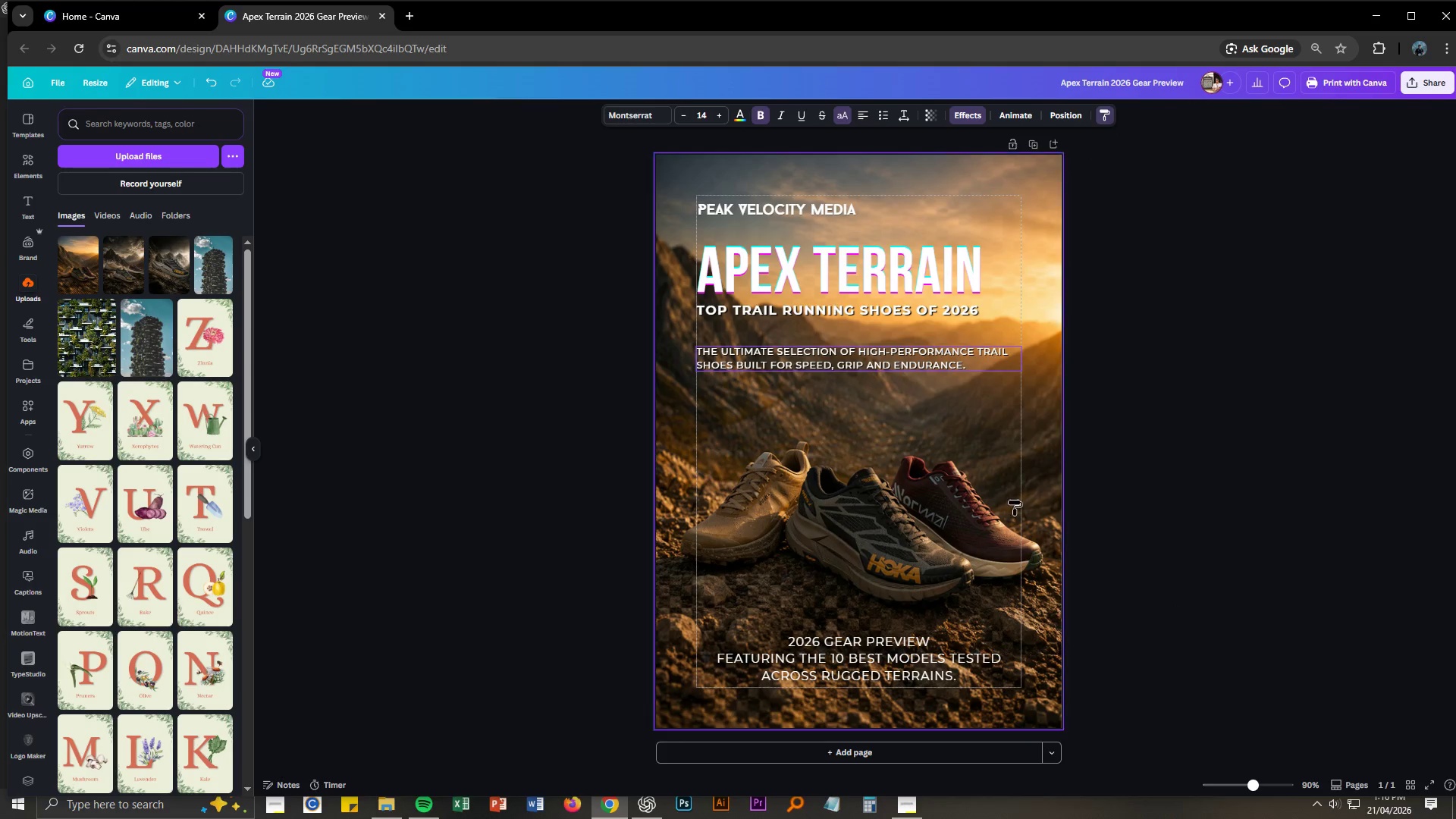 
left_click([924, 658])
 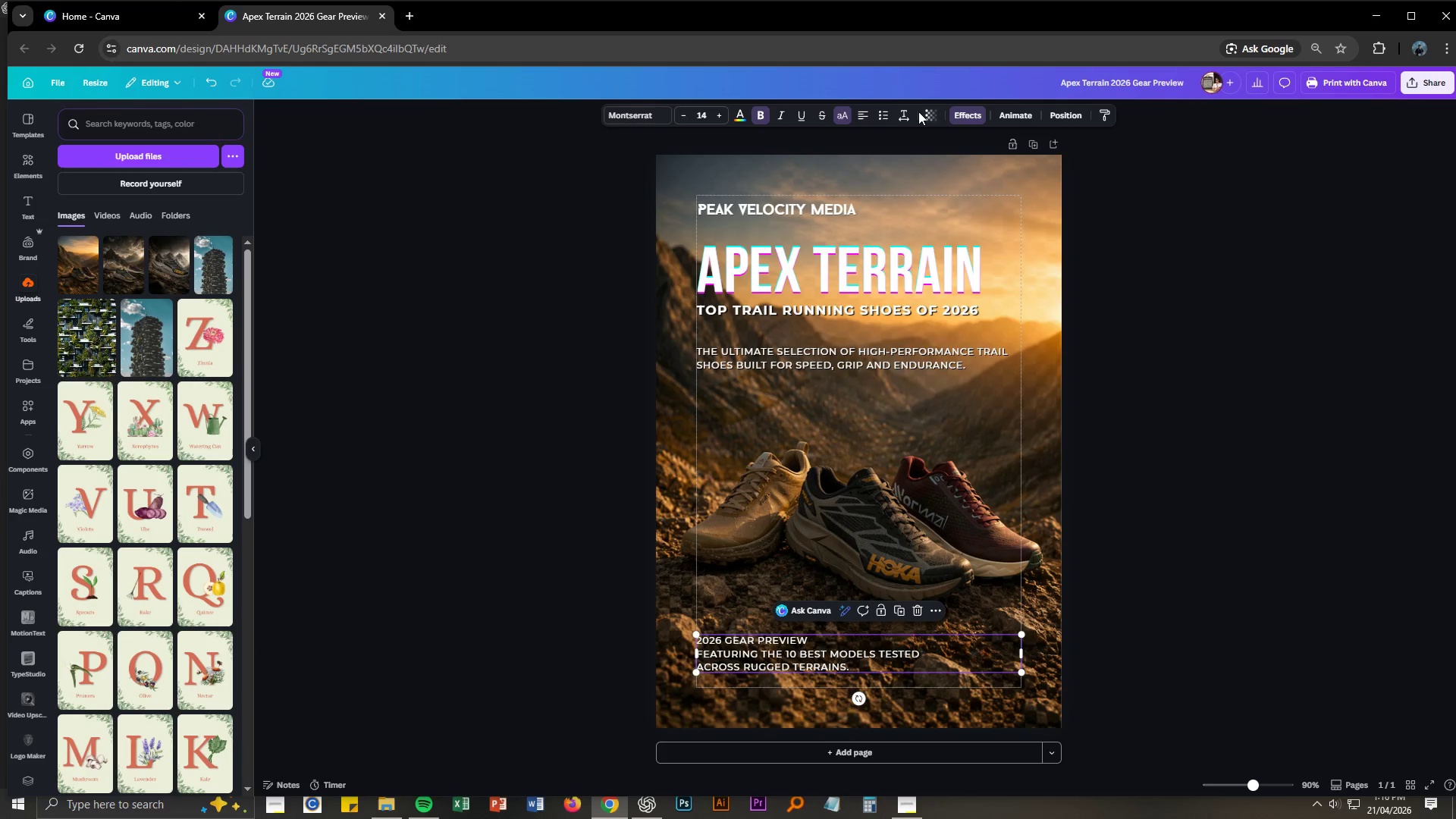 
left_click([863, 115])
 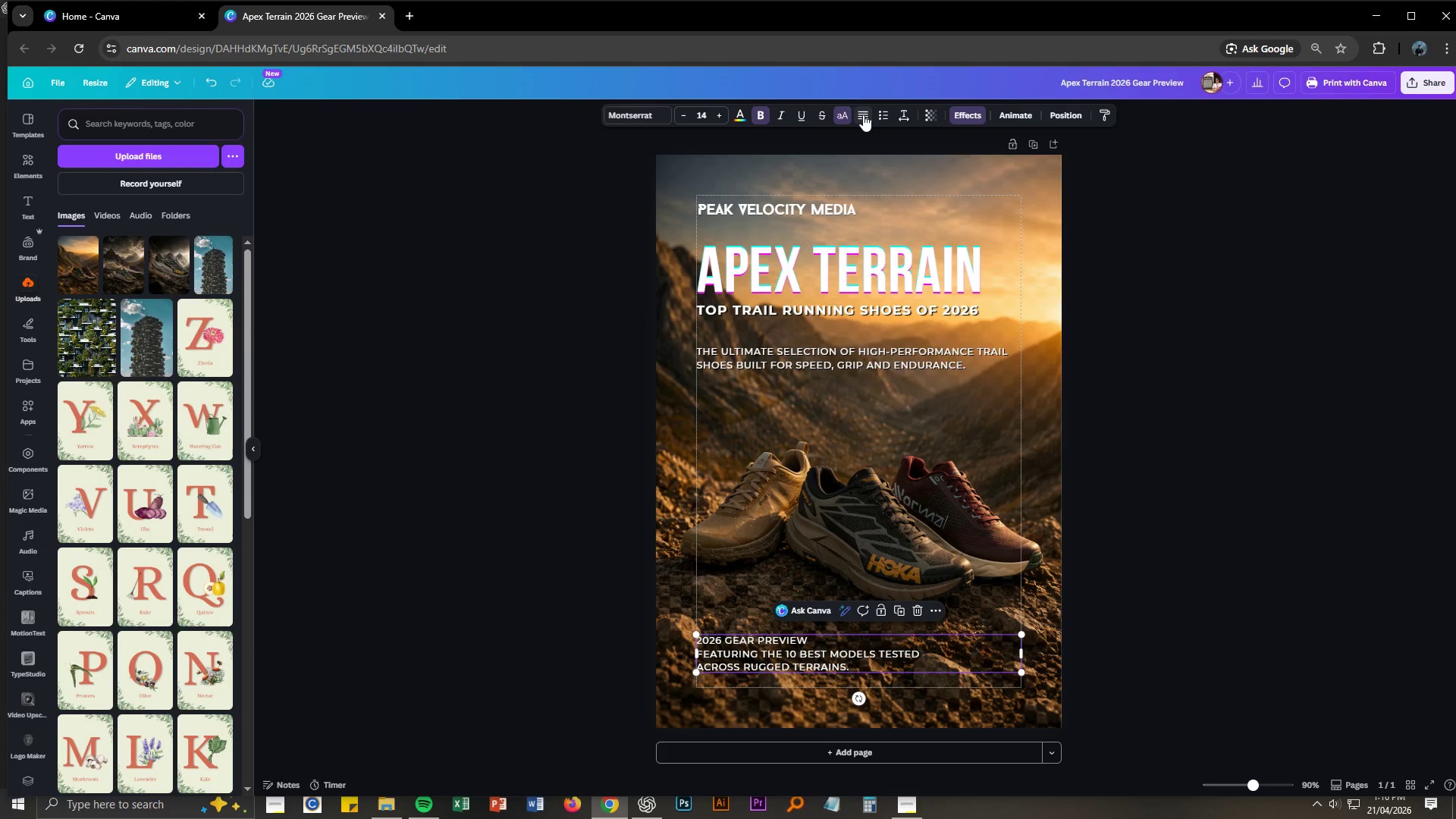 
left_click([863, 115])
 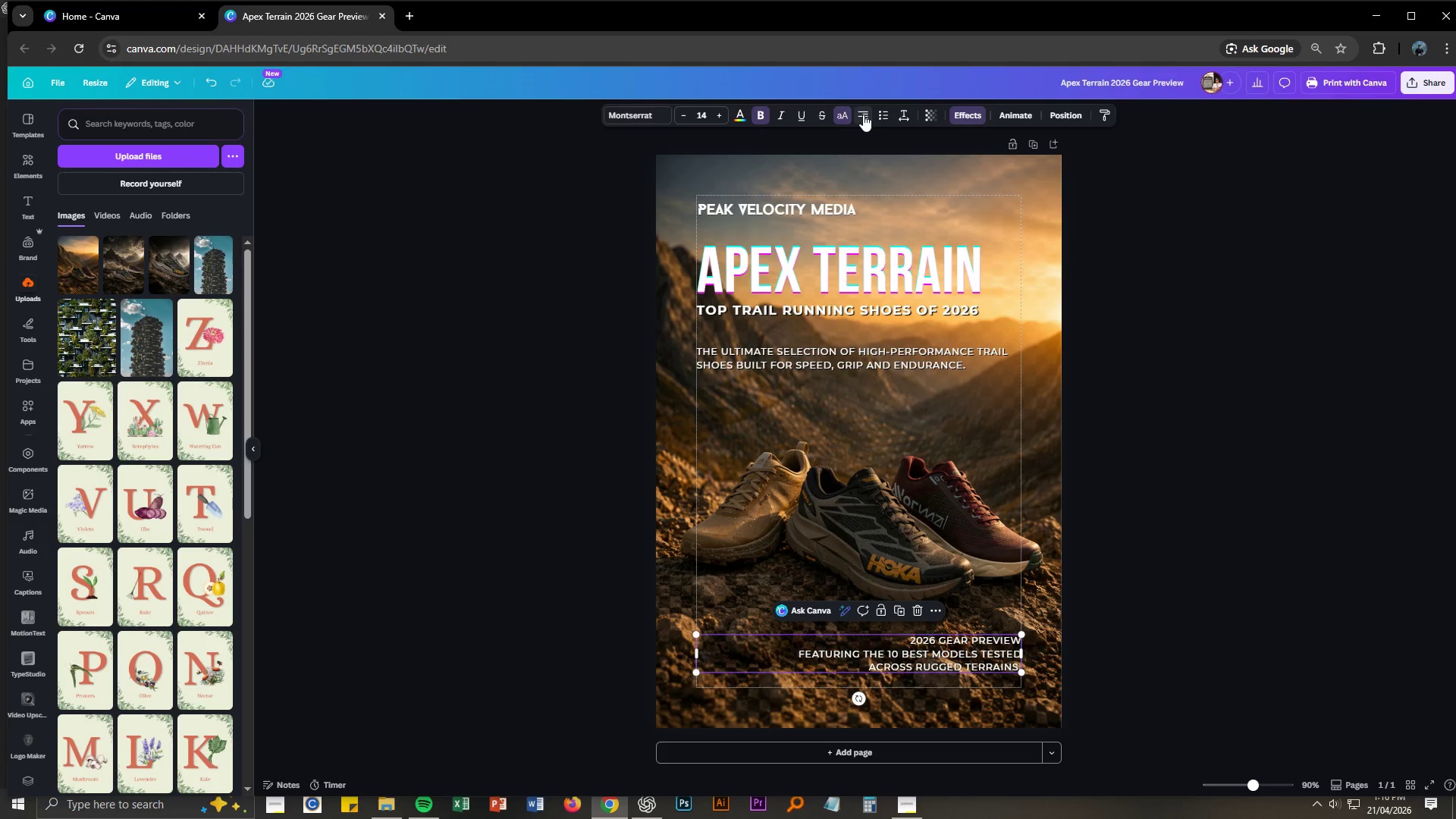 
left_click([863, 115])
 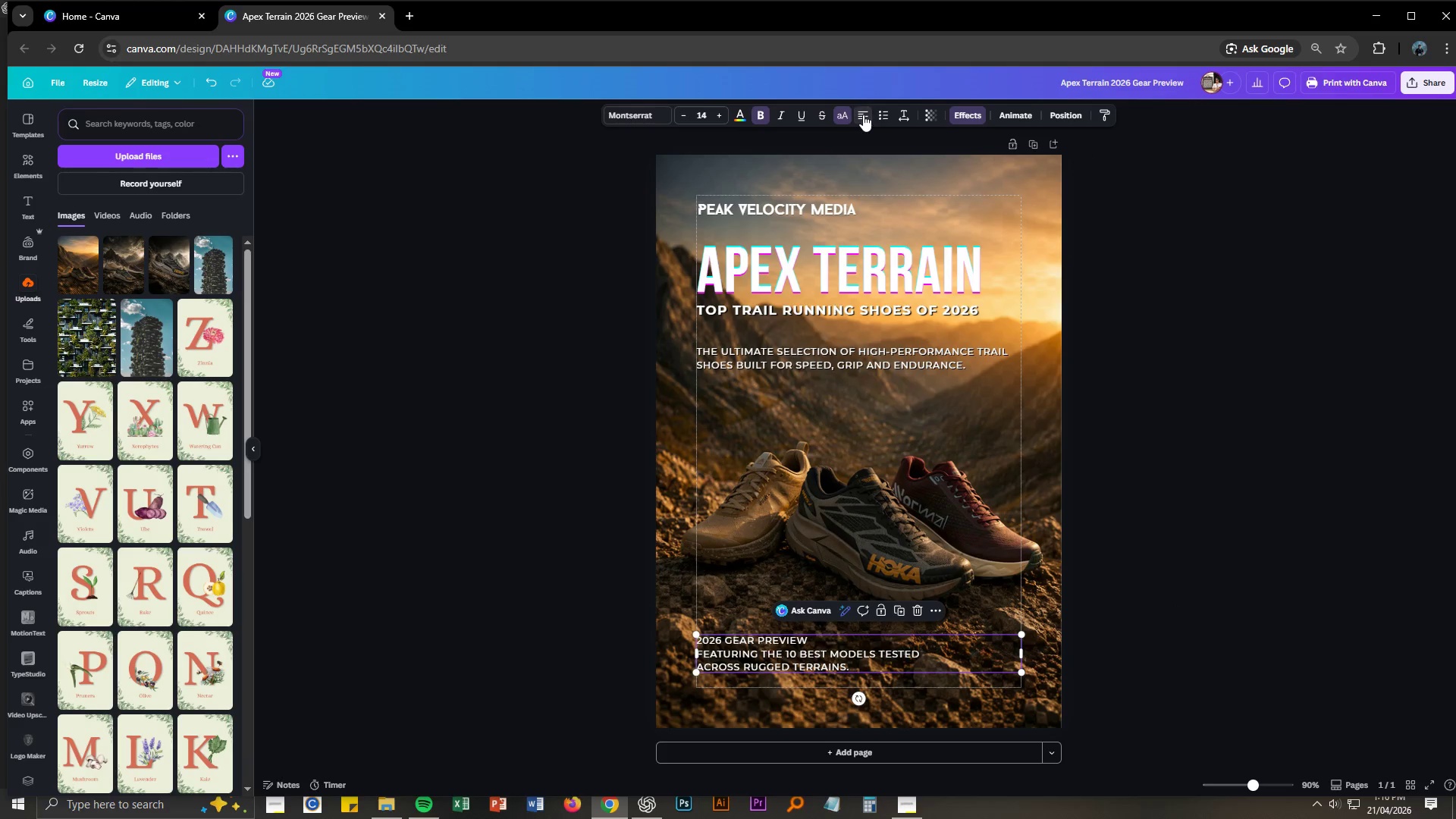 
double_click([863, 115])
 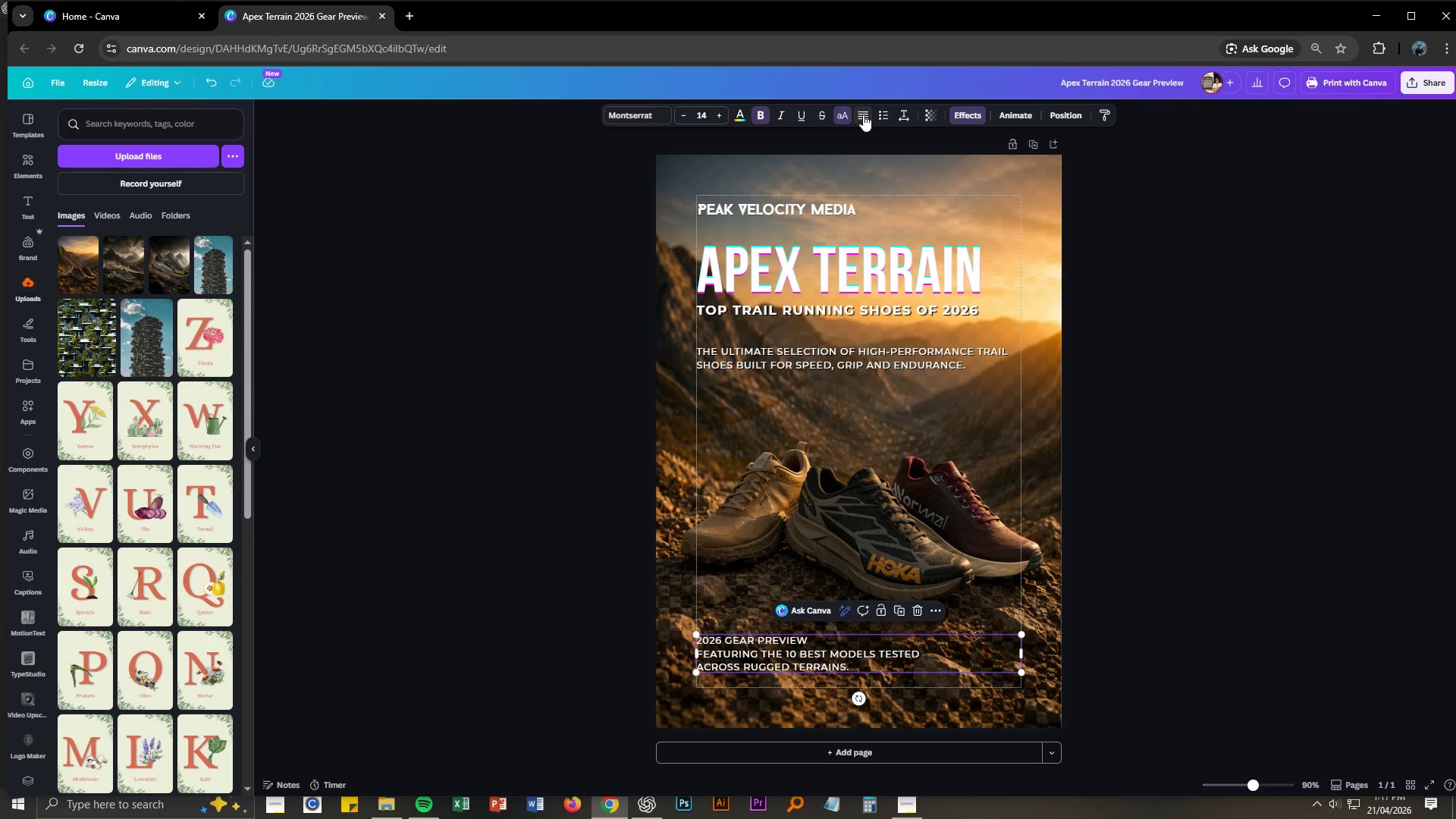 
left_click([863, 114])
 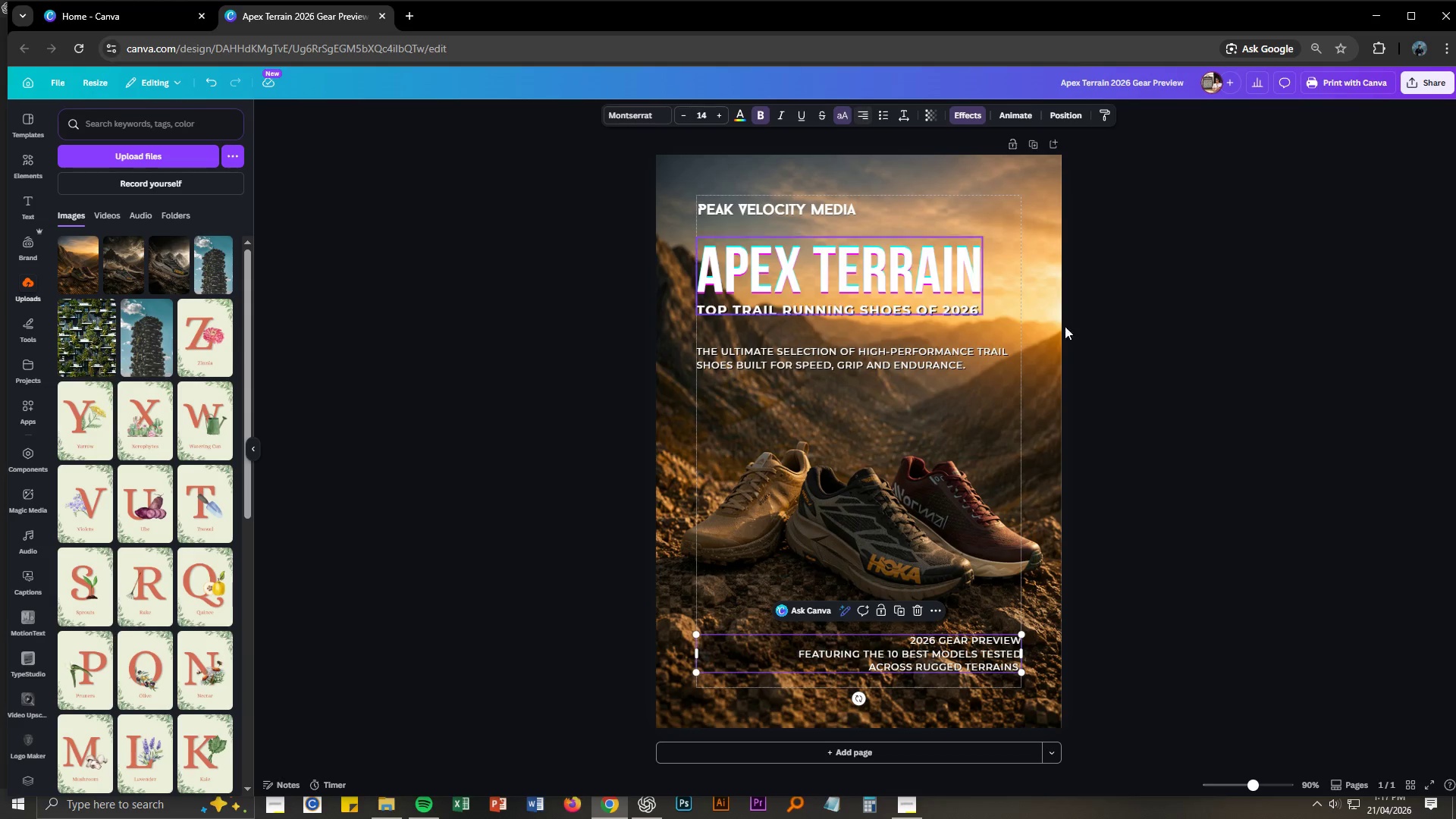 
left_click([1261, 625])
 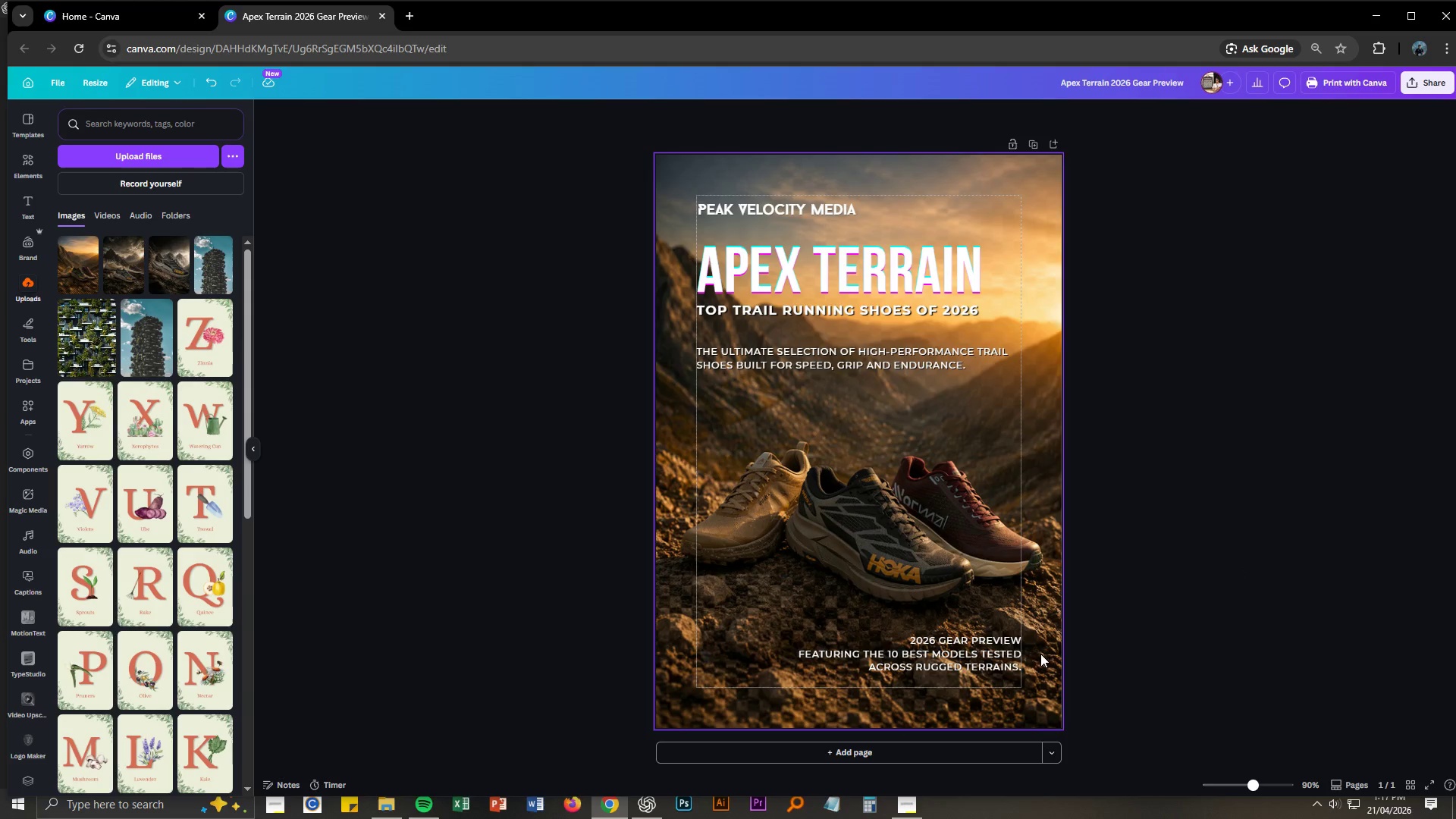 
left_click_drag(start_coordinate=[1003, 658], to_coordinate=[1003, 669])
 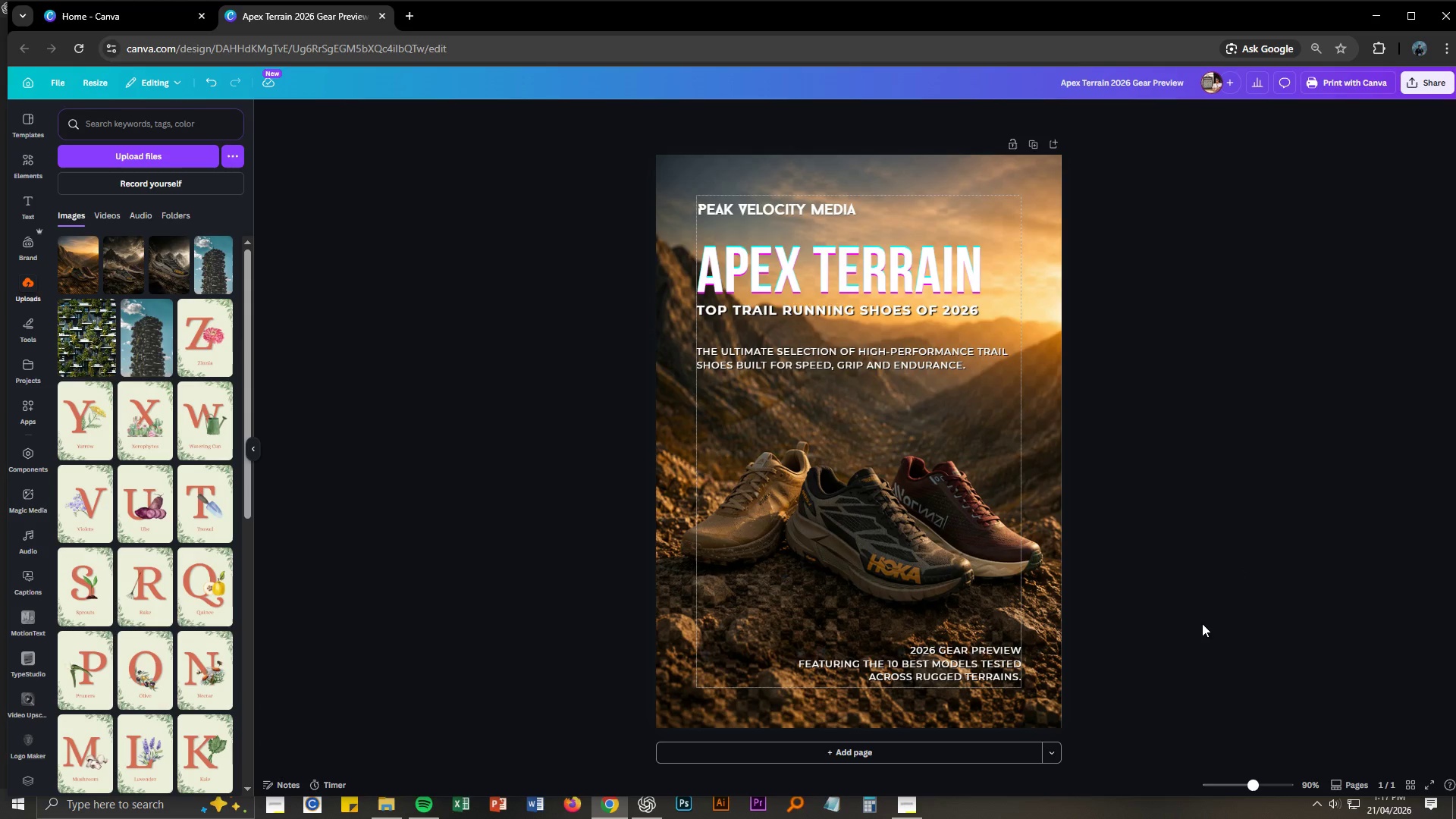 
wait(5.05)
 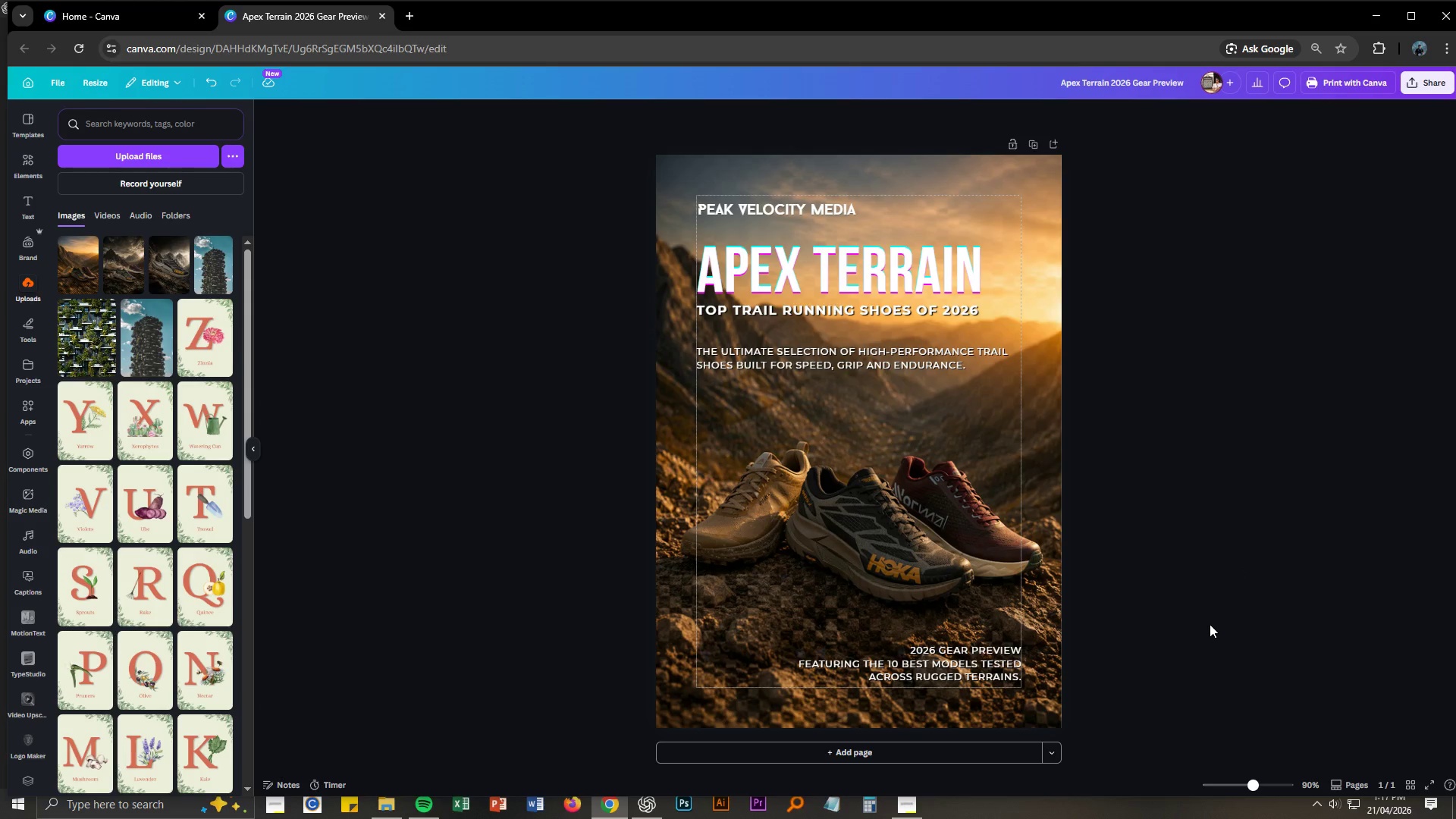 
left_click([994, 673])
 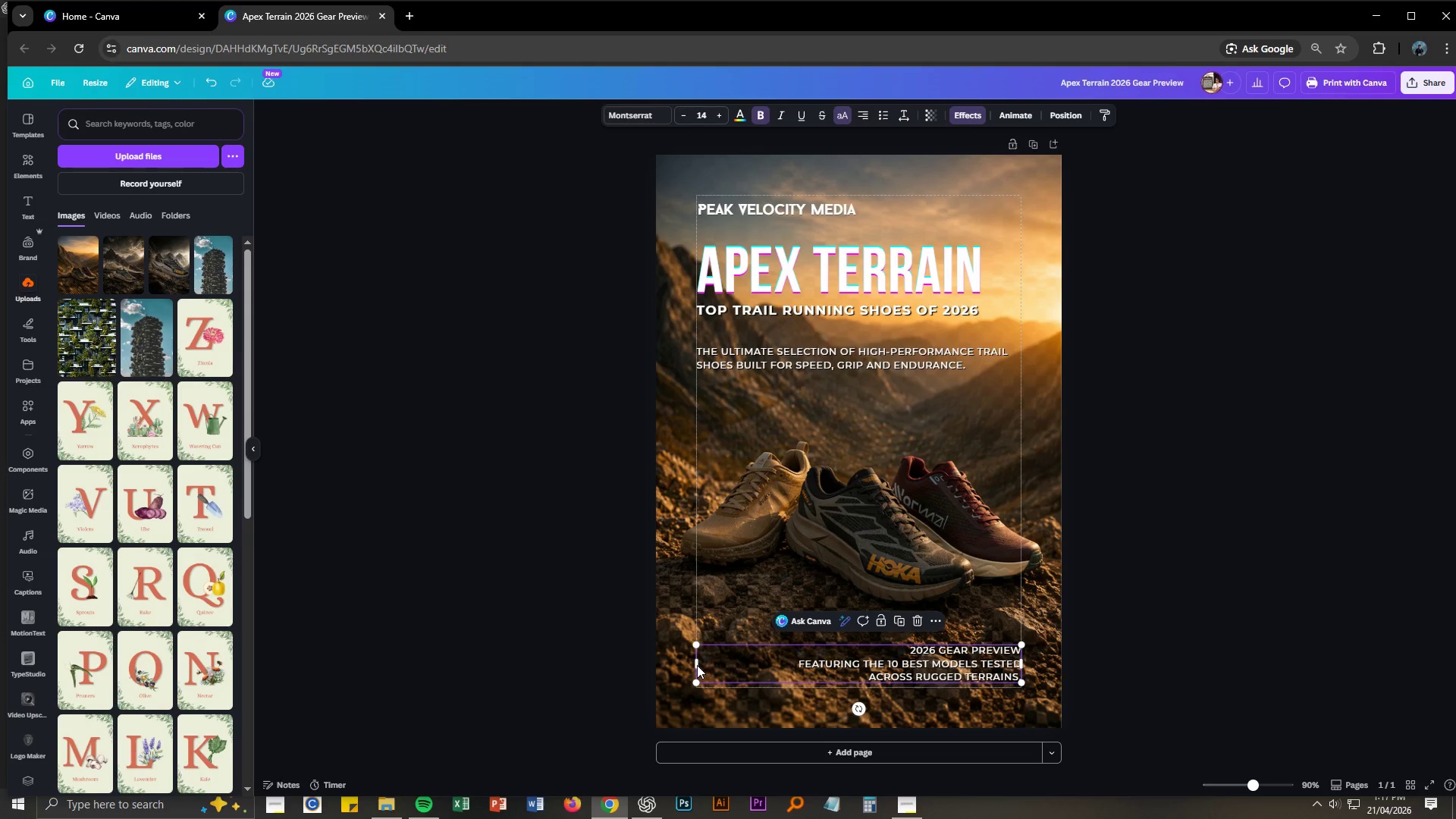 
left_click_drag(start_coordinate=[692, 664], to_coordinate=[572, 657])
 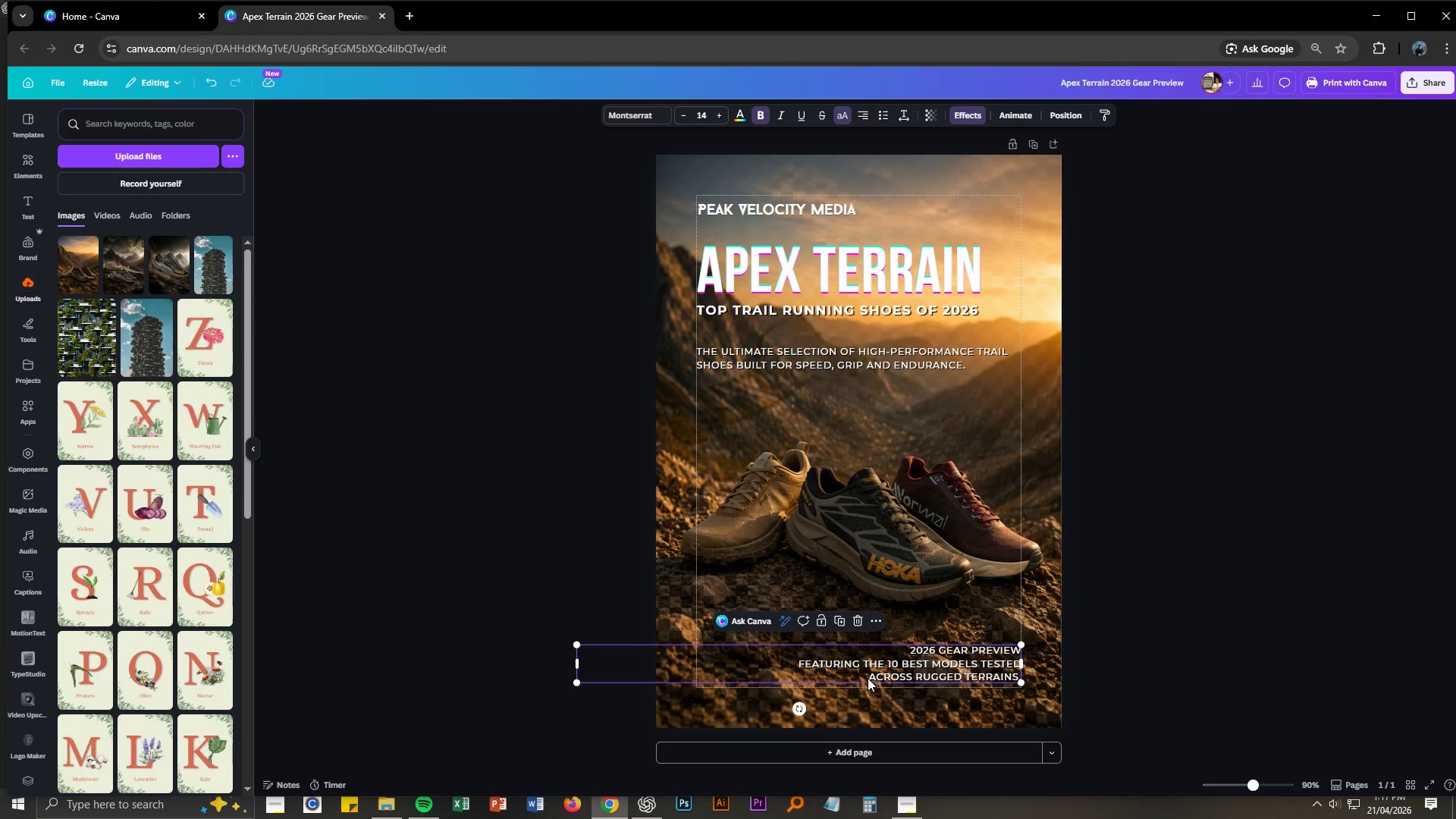 
double_click([870, 676])
 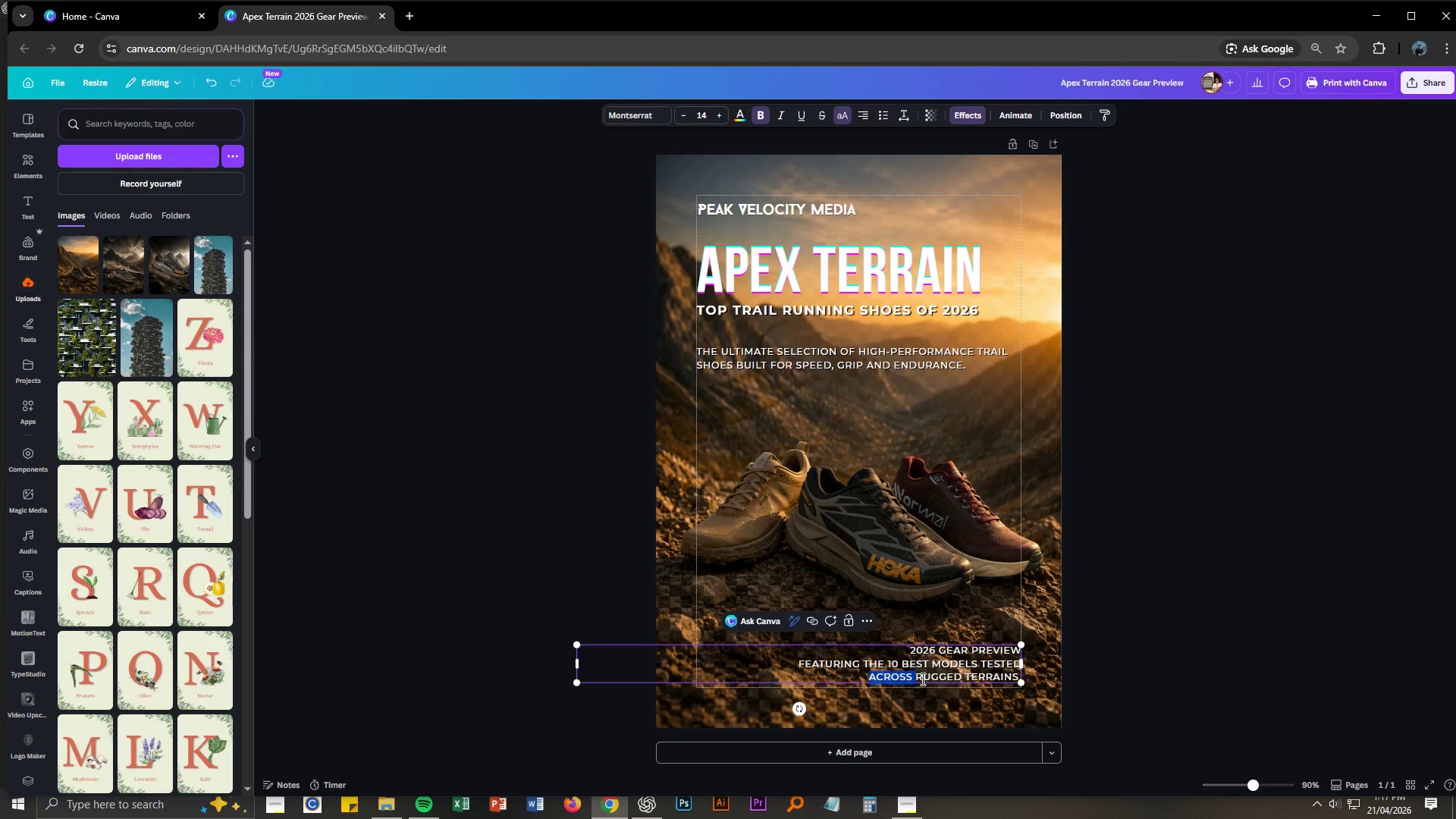 
key(ArrowLeft)
 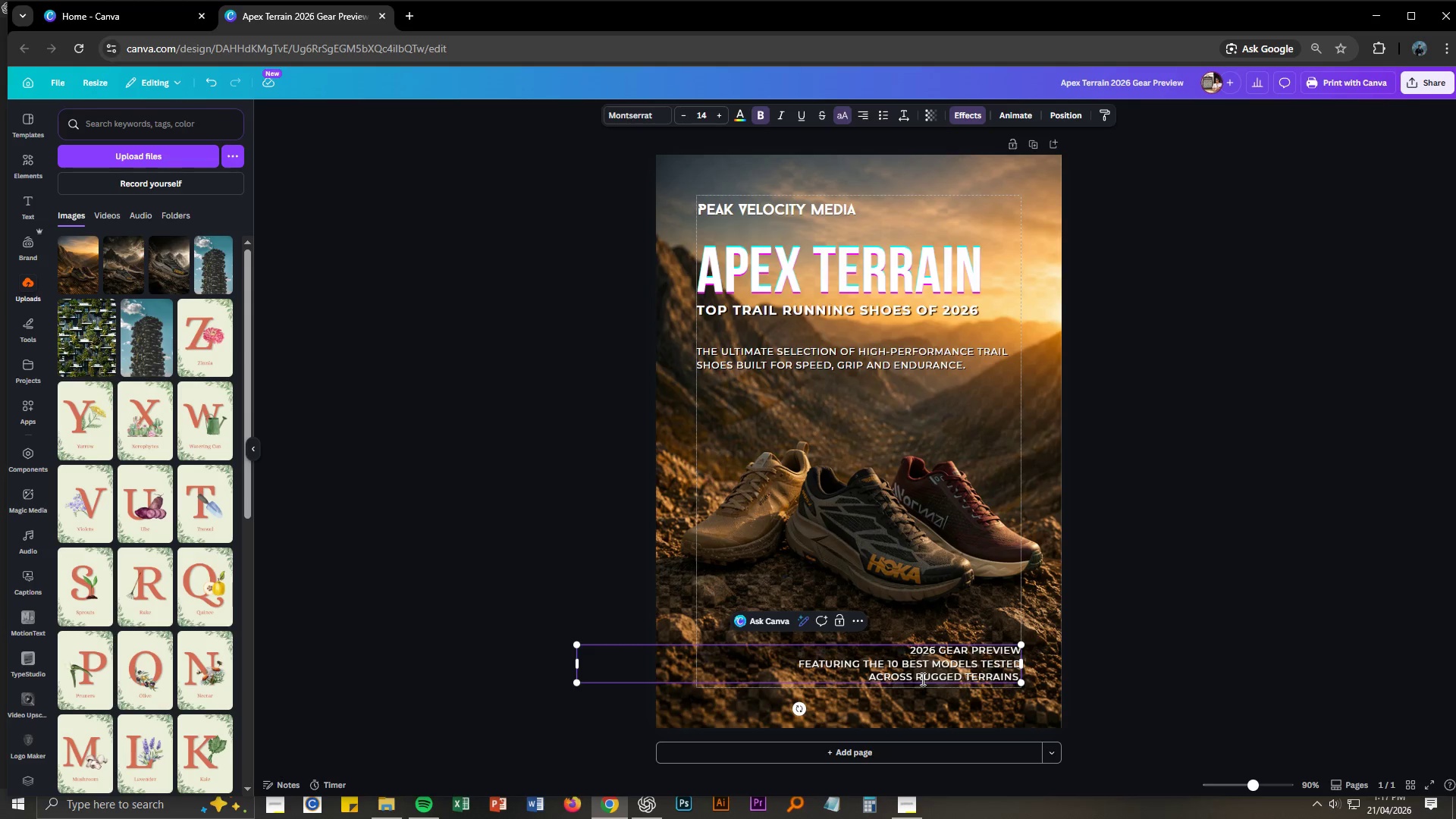 
key(Backspace)
 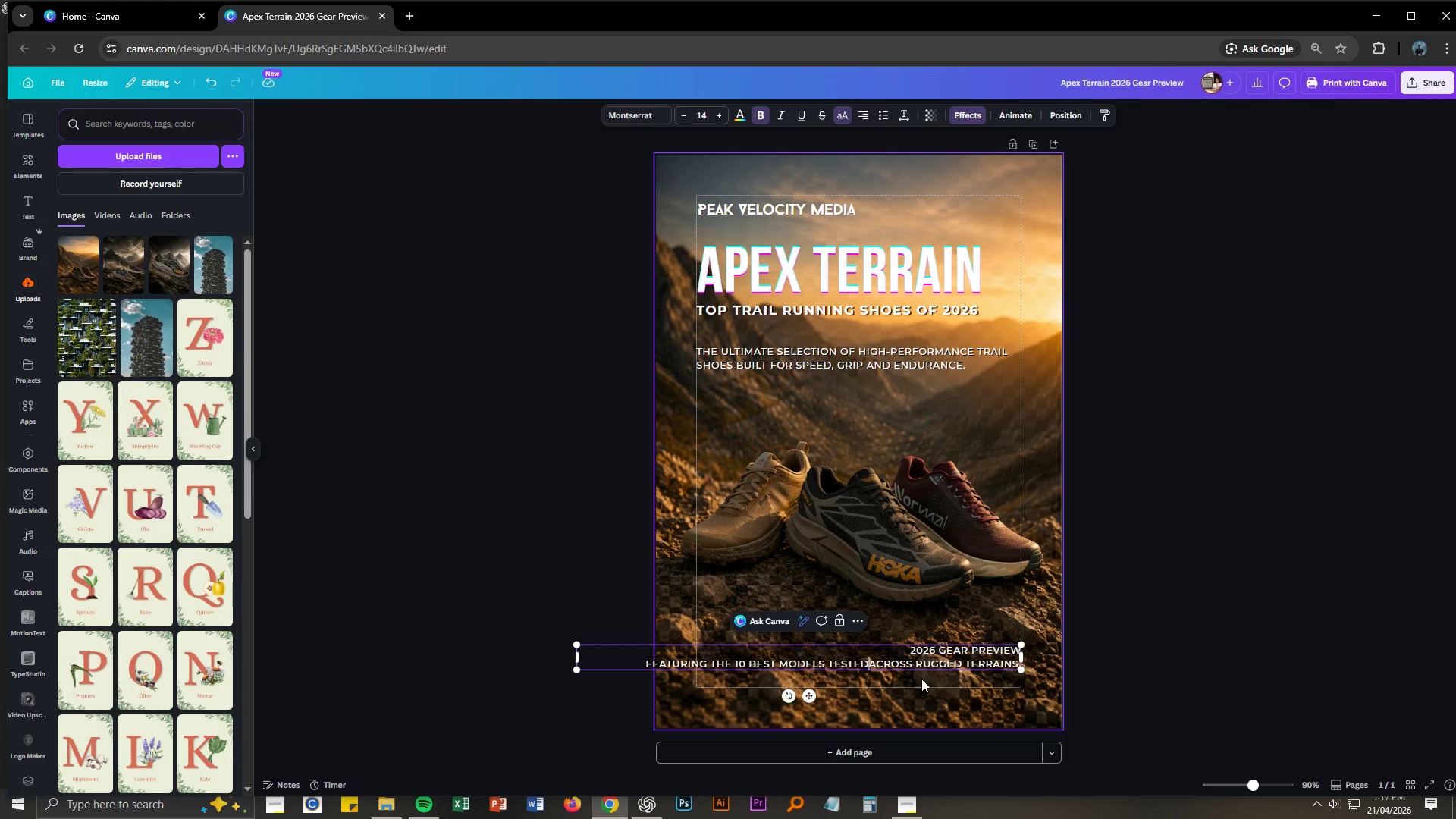 
key(Space)
 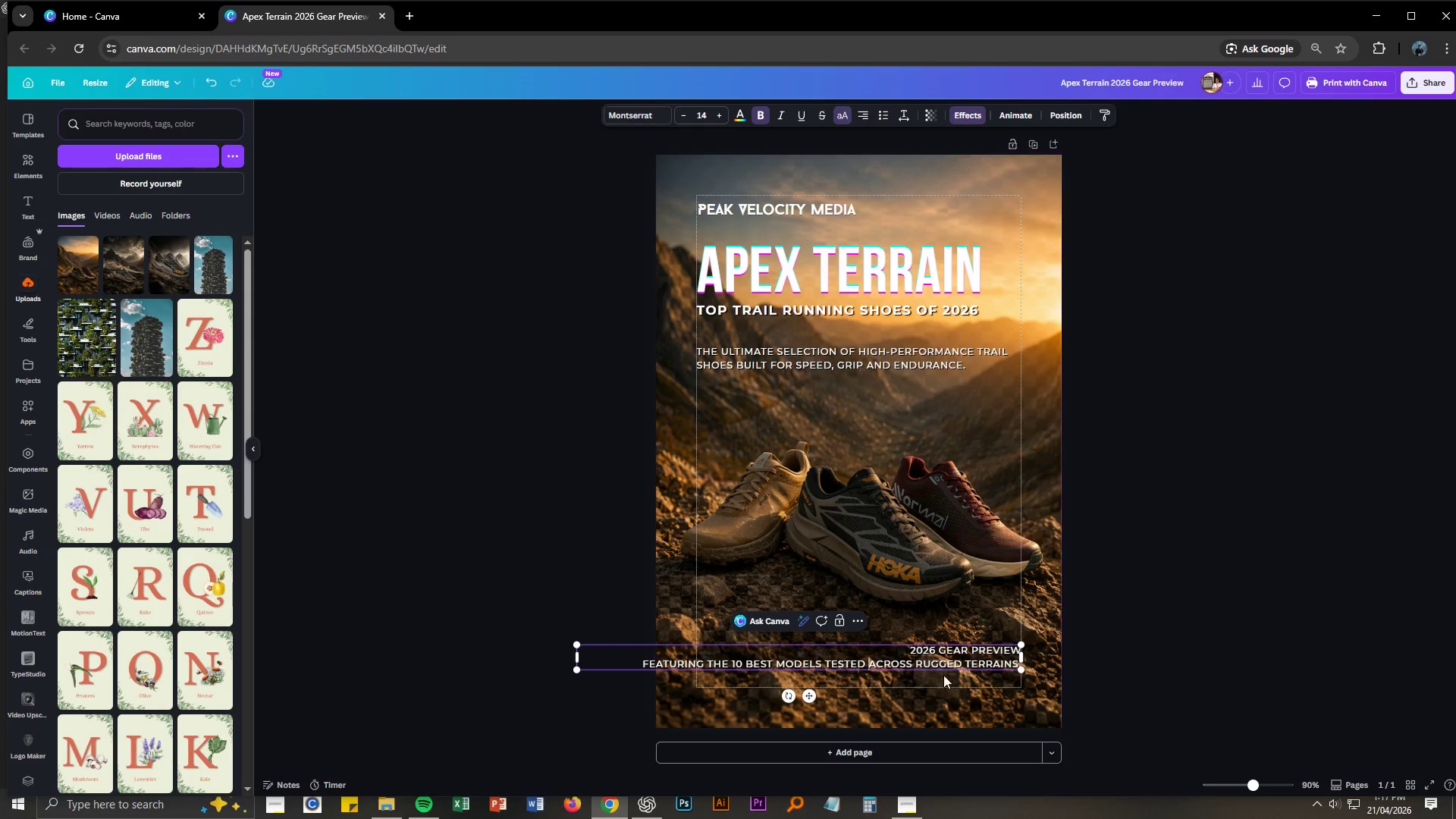 
key(Control+ControlLeft)
 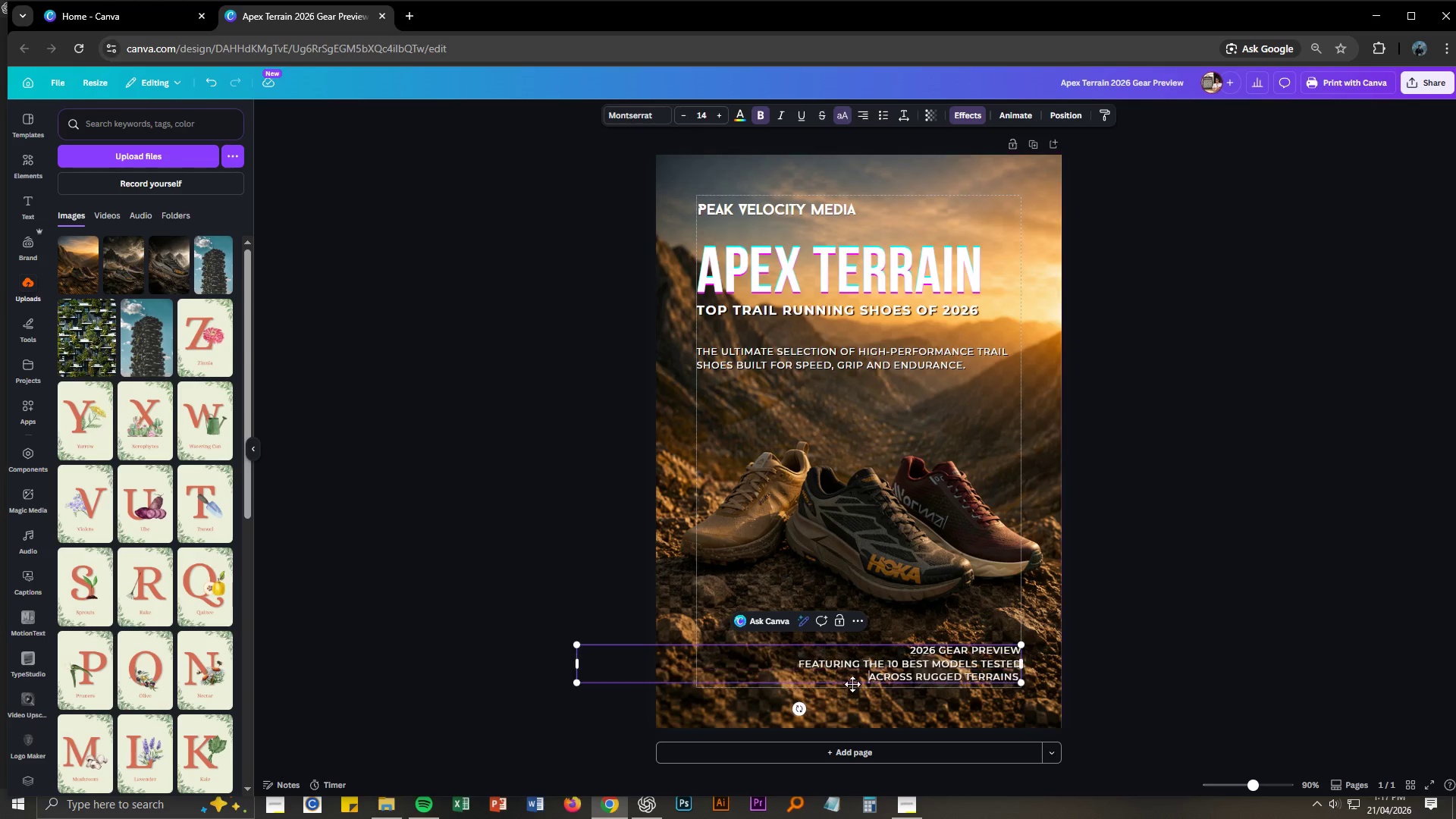 
key(Control+Z)
 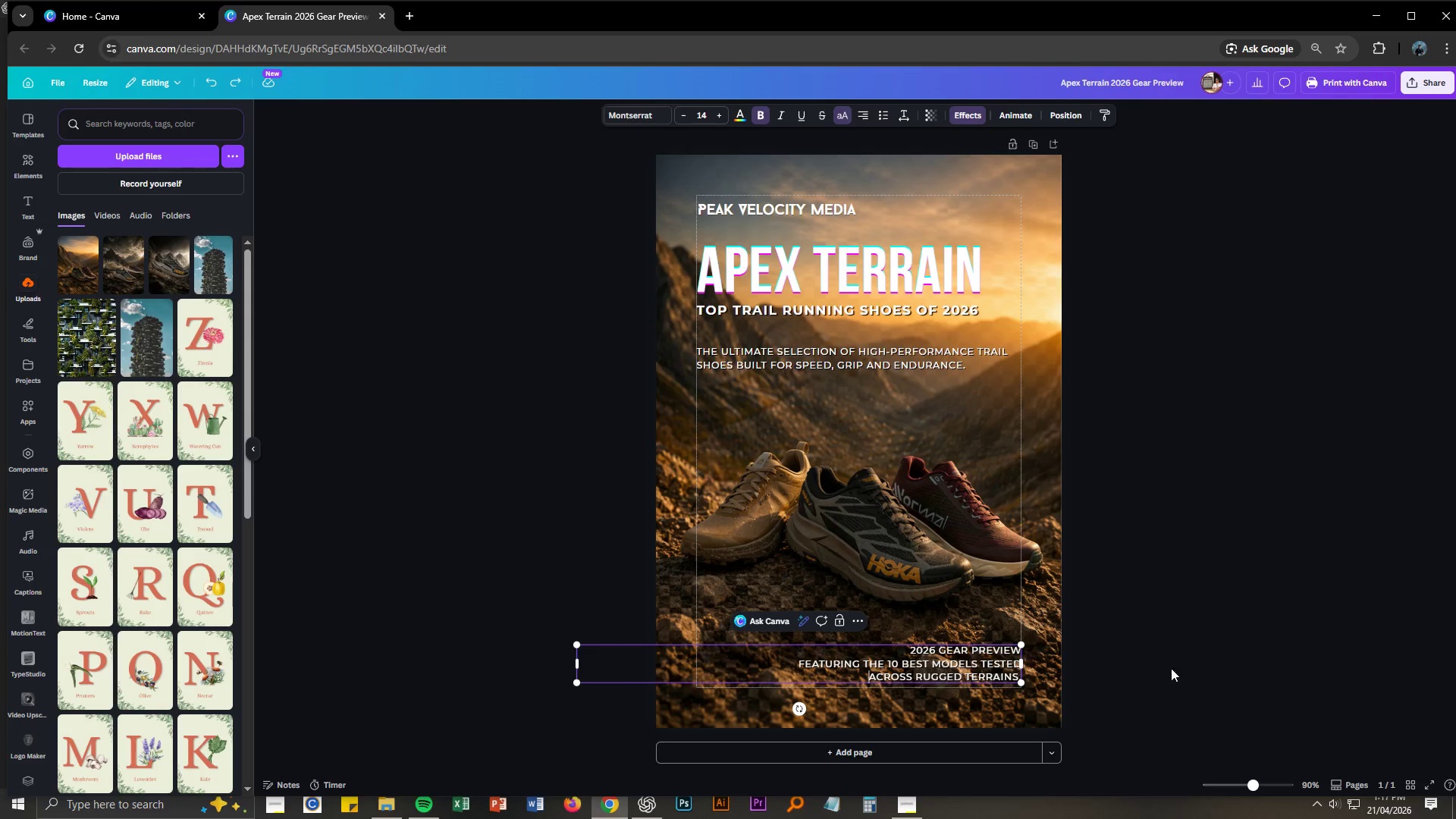 
left_click([1203, 663])
 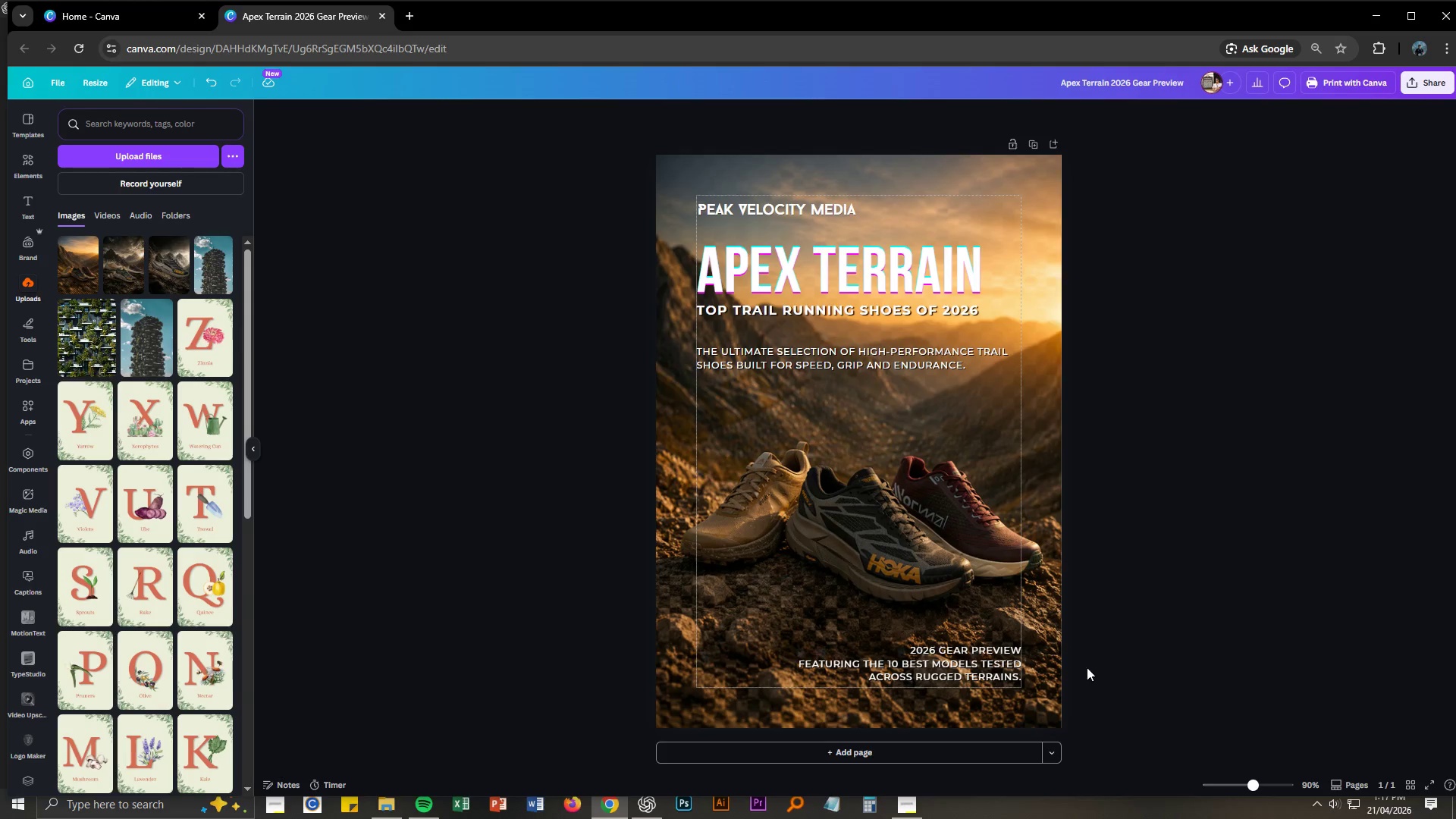 
left_click_drag(start_coordinate=[1001, 655], to_coordinate=[1001, 645])
 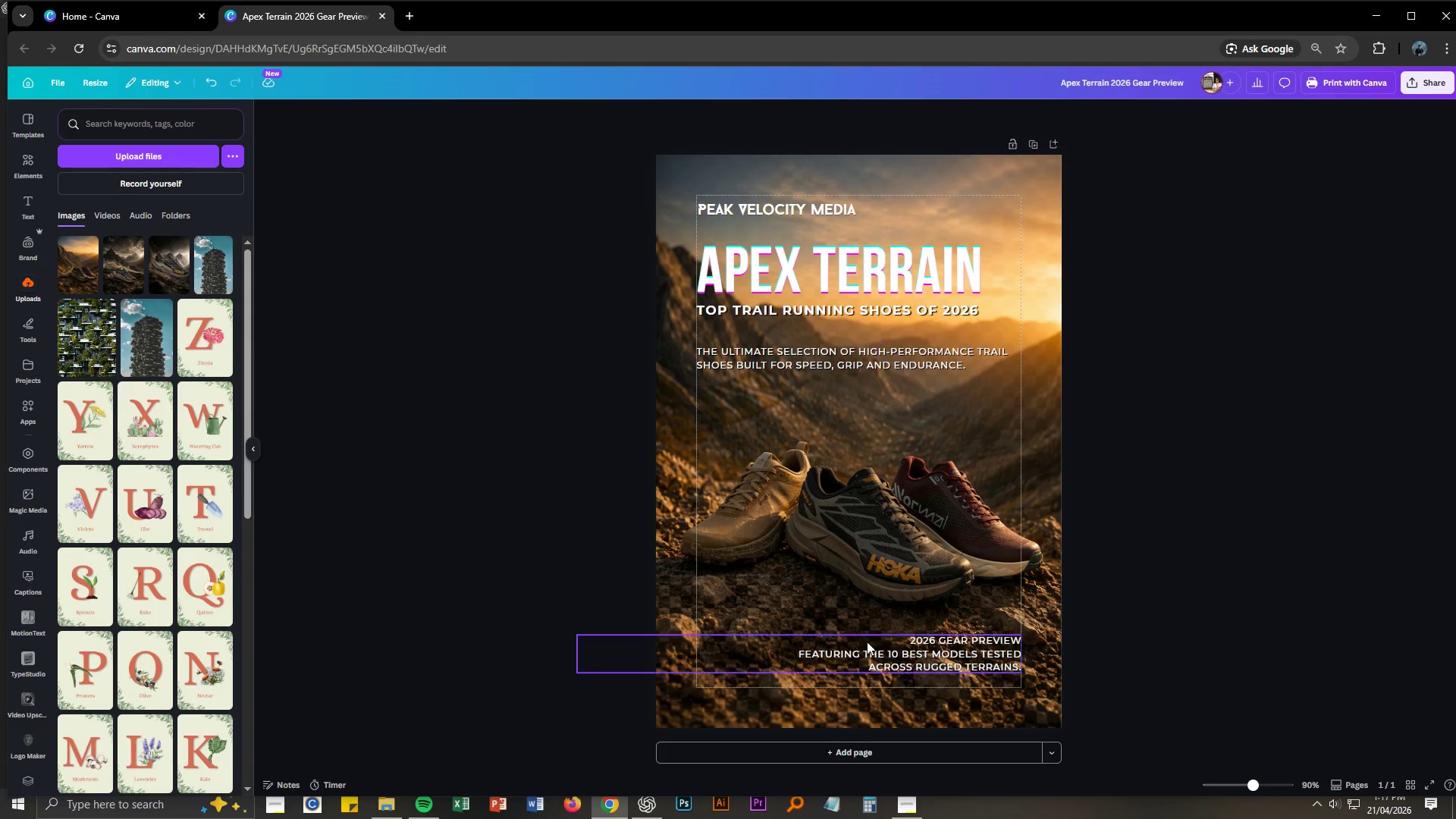 
hold_key(key=ControlLeft, duration=1.5)
 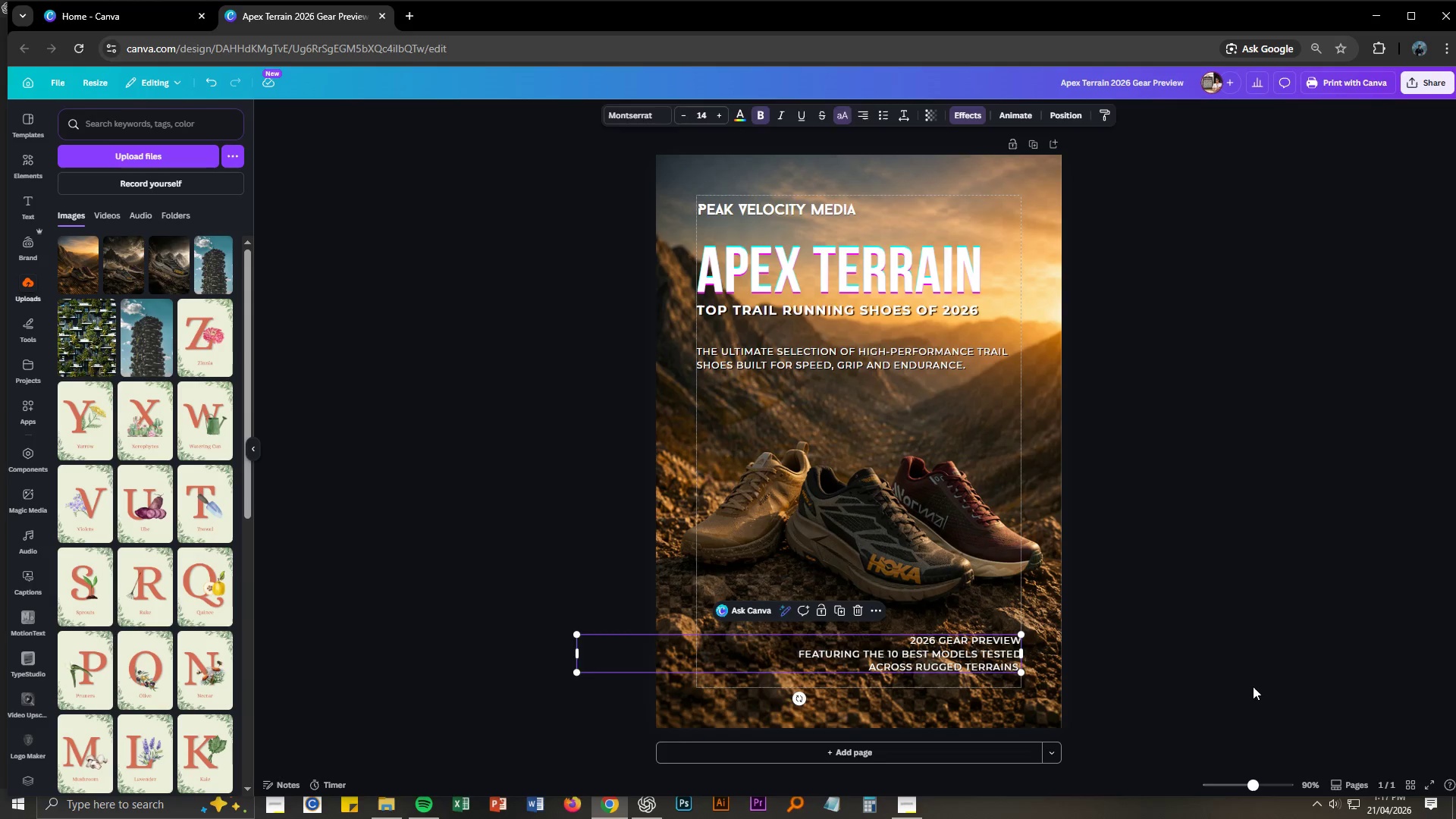 
hold_key(key=ControlLeft, duration=0.47)
 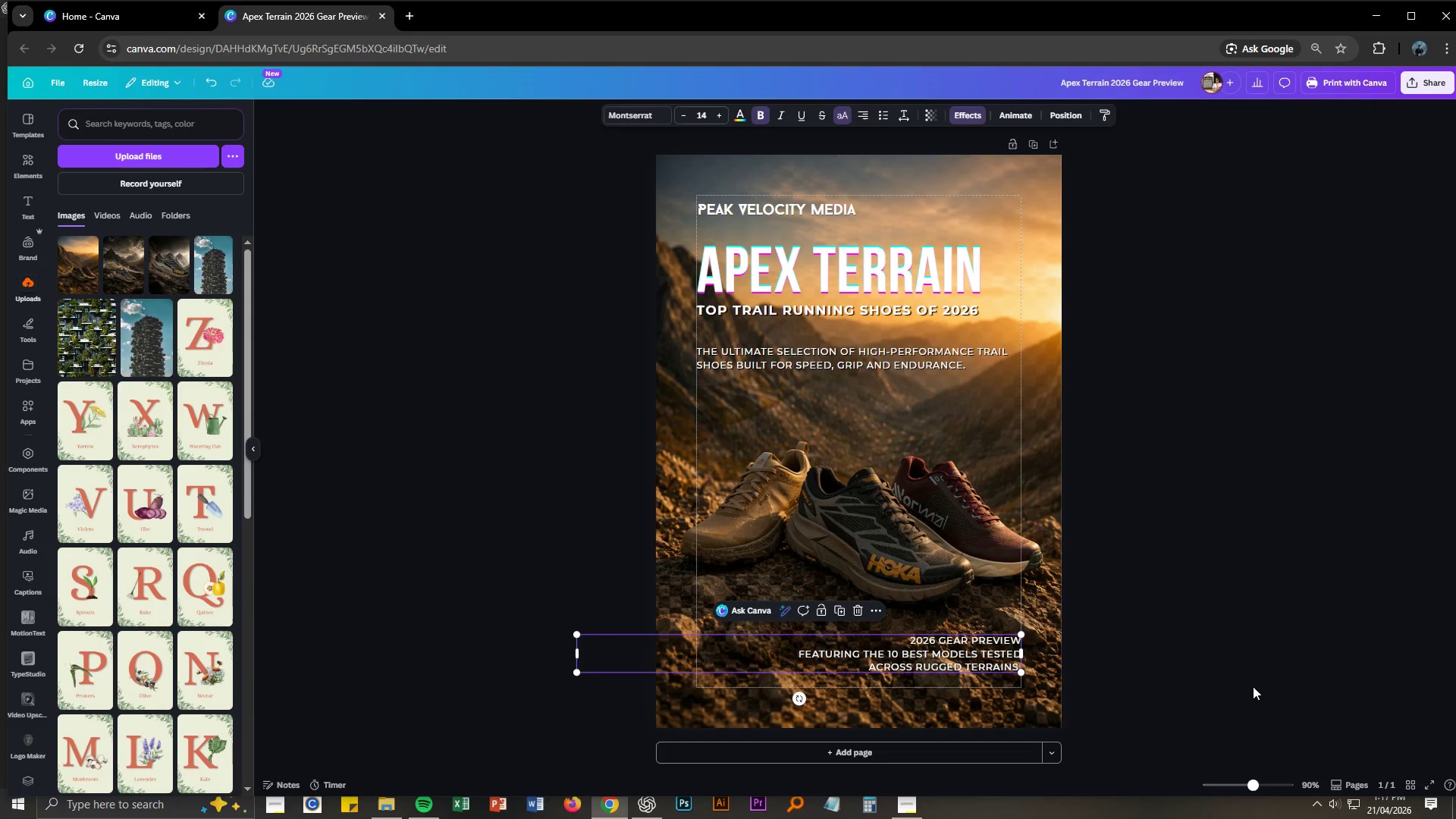 
left_click([1253, 686])
 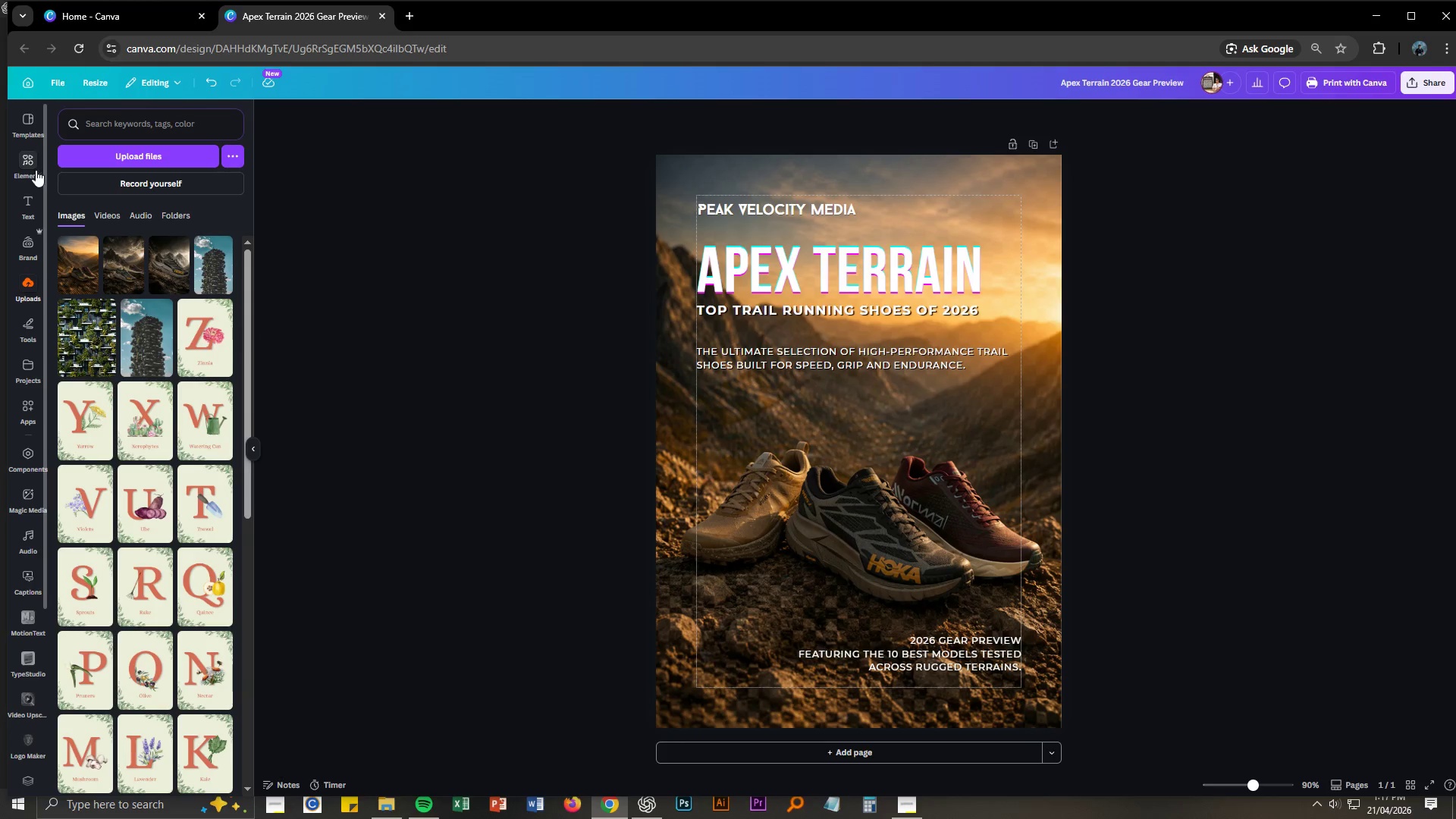 
left_click([33, 166])
 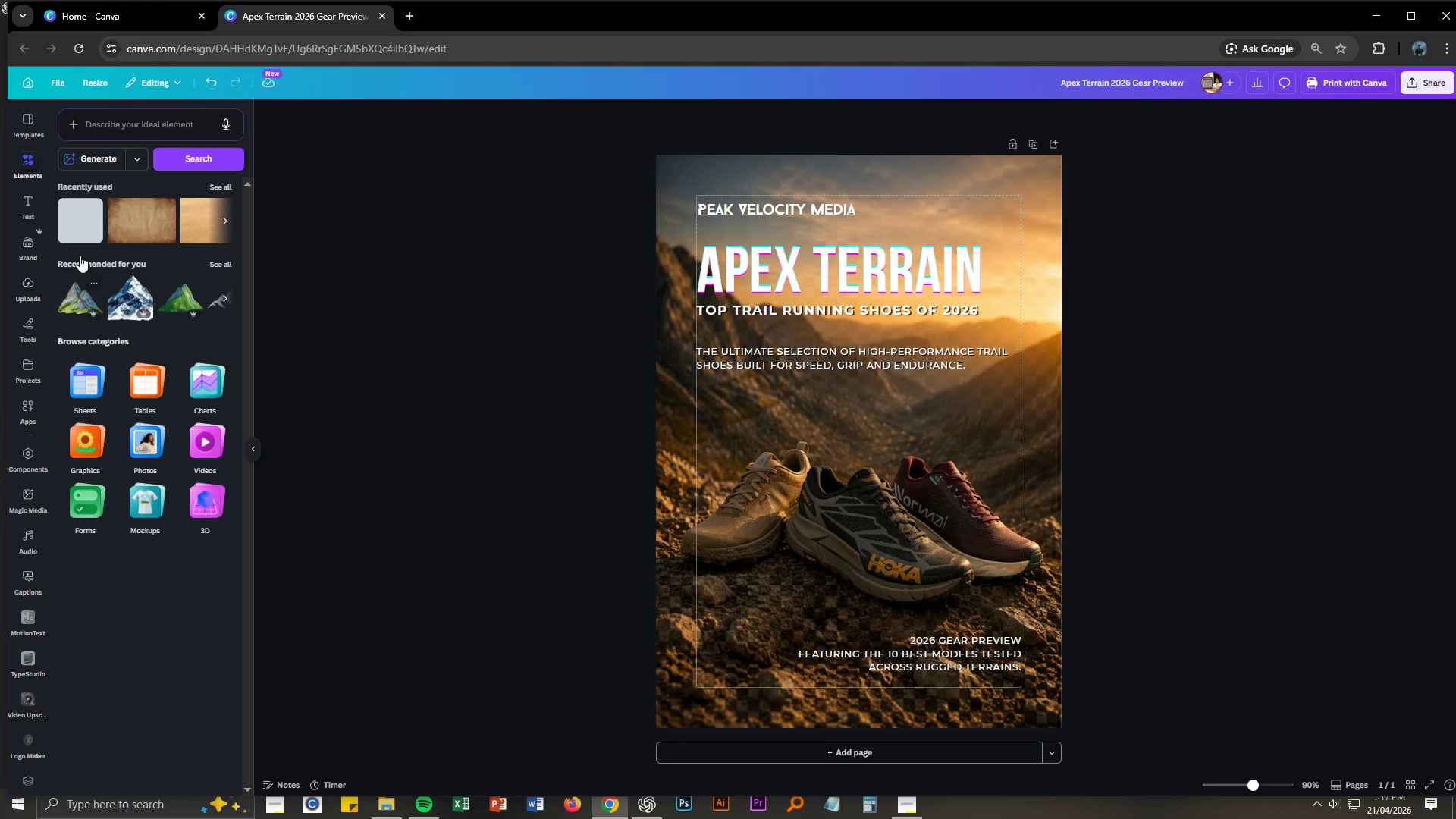 
left_click([84, 231])
 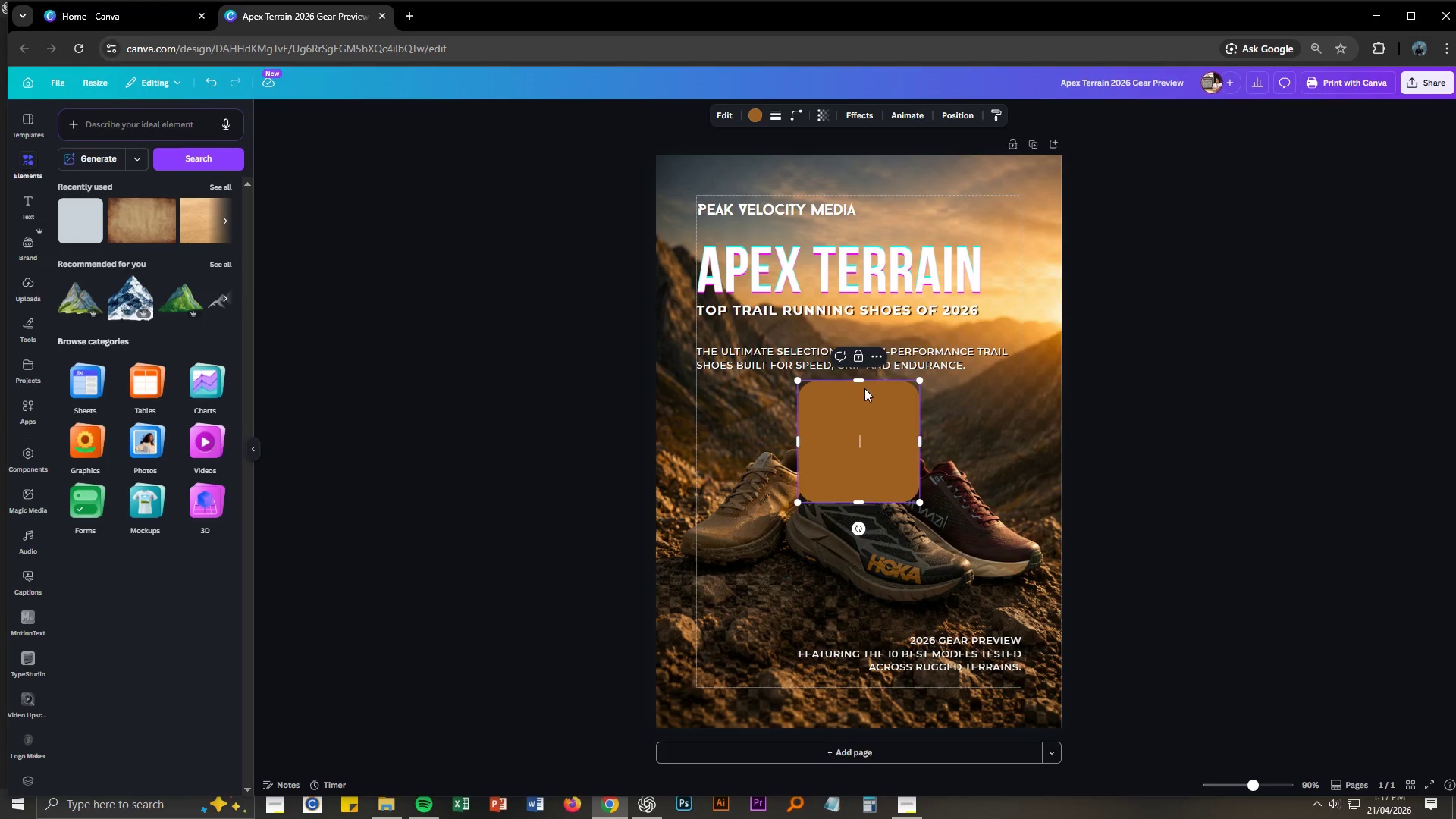 
left_click_drag(start_coordinate=[857, 382], to_coordinate=[859, 457])
 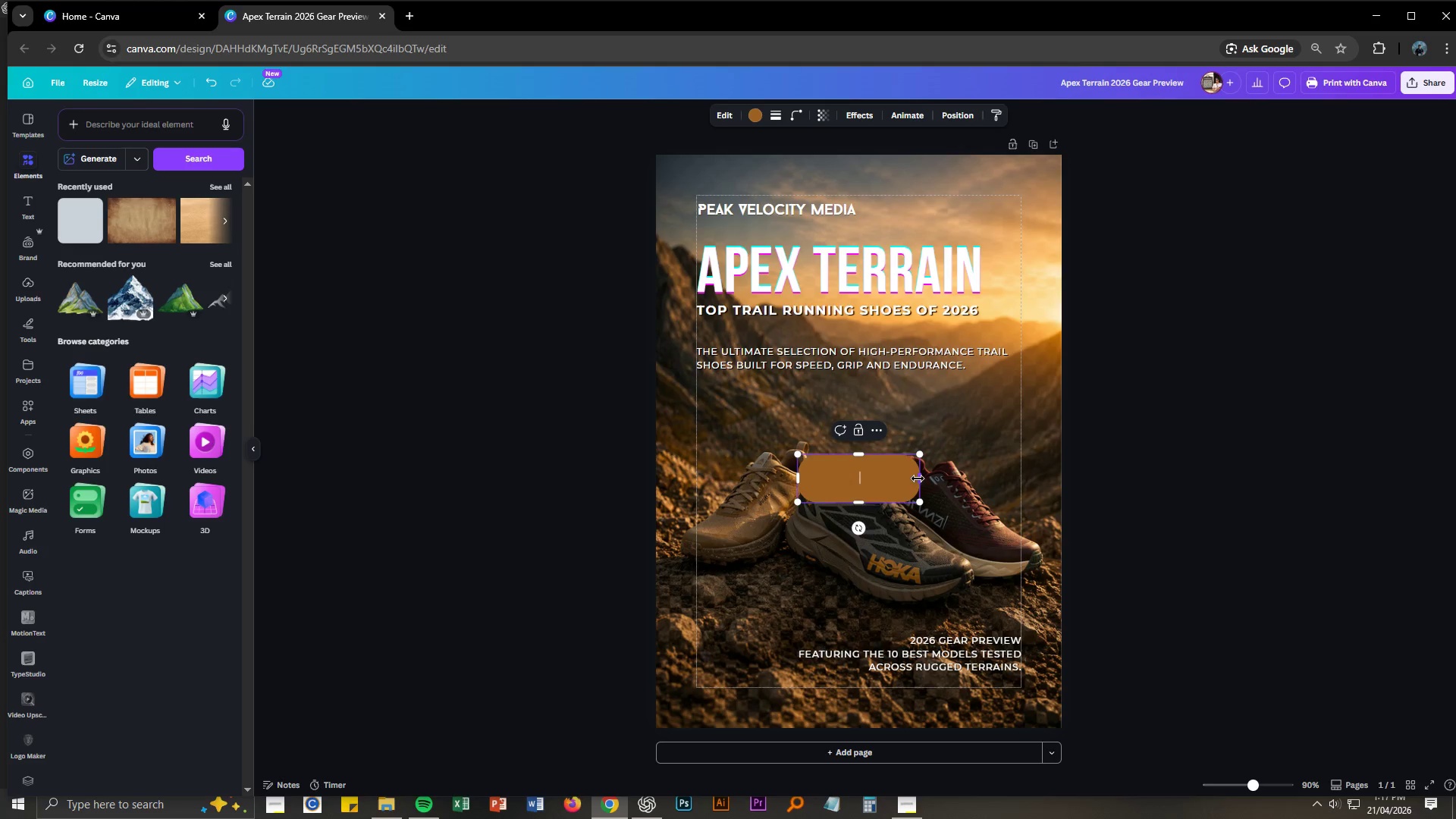 
left_click_drag(start_coordinate=[918, 479], to_coordinate=[968, 479])
 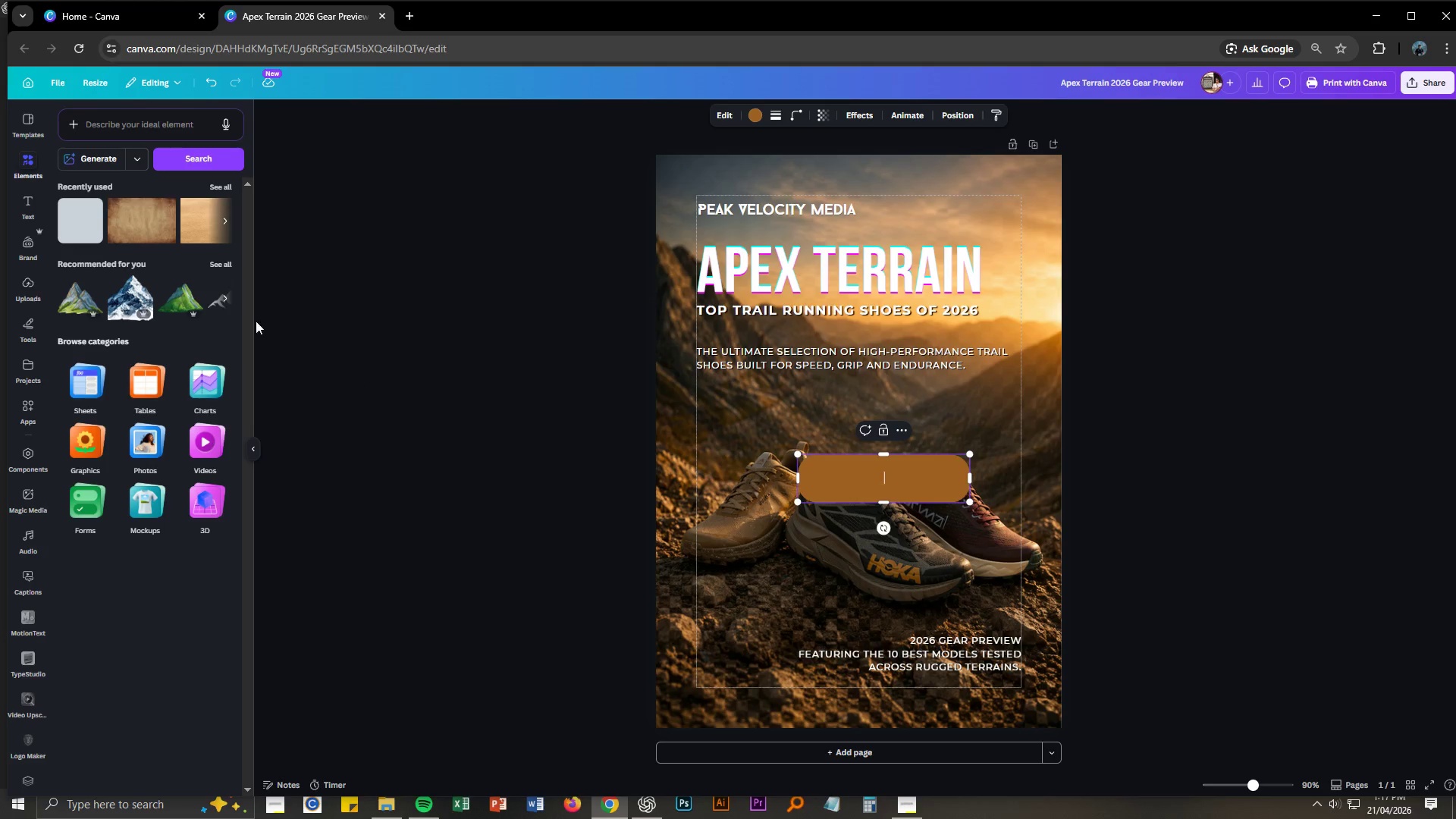 
mouse_move([120, 241])
 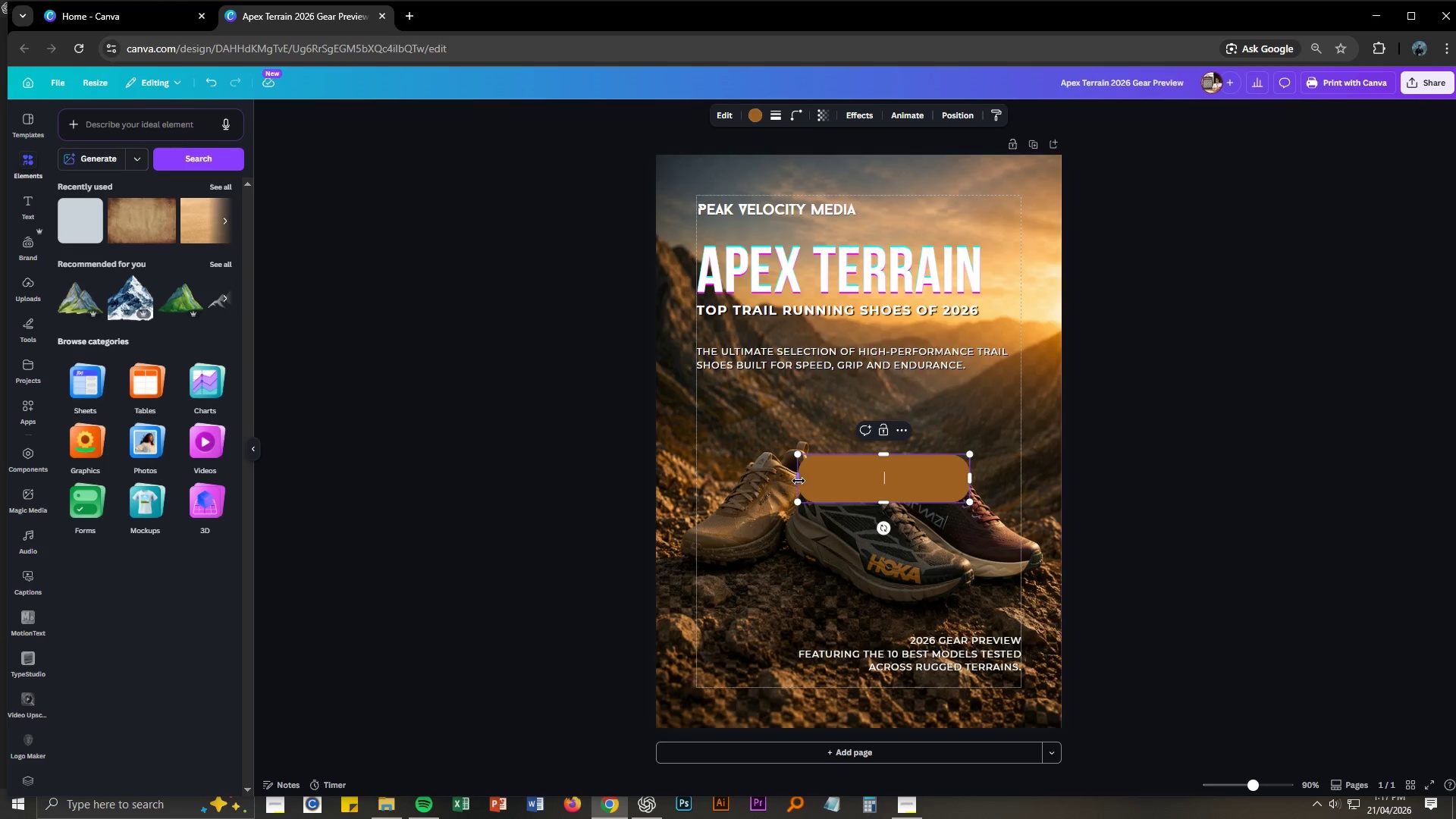 
left_click_drag(start_coordinate=[797, 478], to_coordinate=[588, 479])
 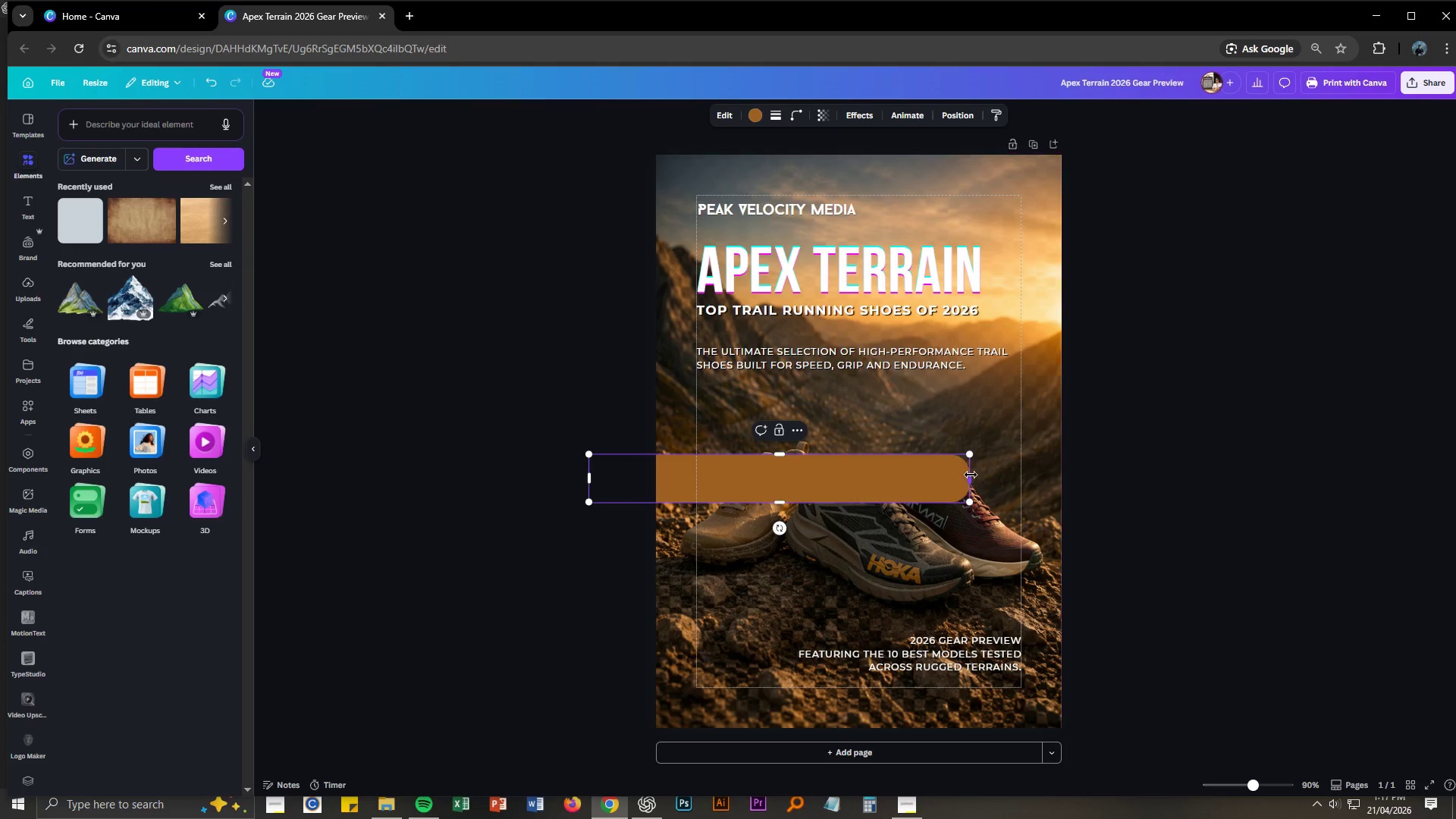 
left_click_drag(start_coordinate=[971, 475], to_coordinate=[1089, 482])
 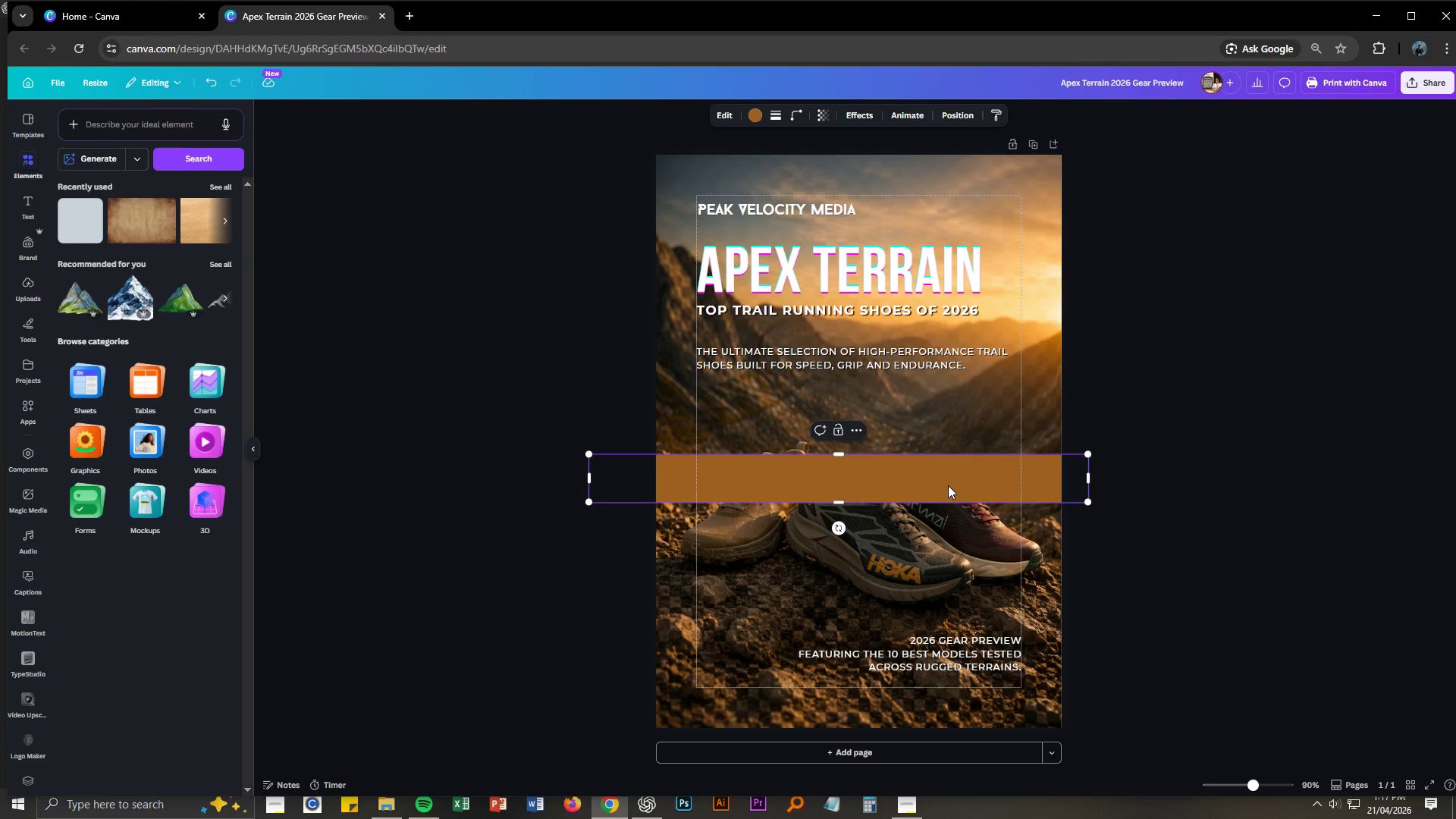 
left_click_drag(start_coordinate=[948, 485], to_coordinate=[950, 661])
 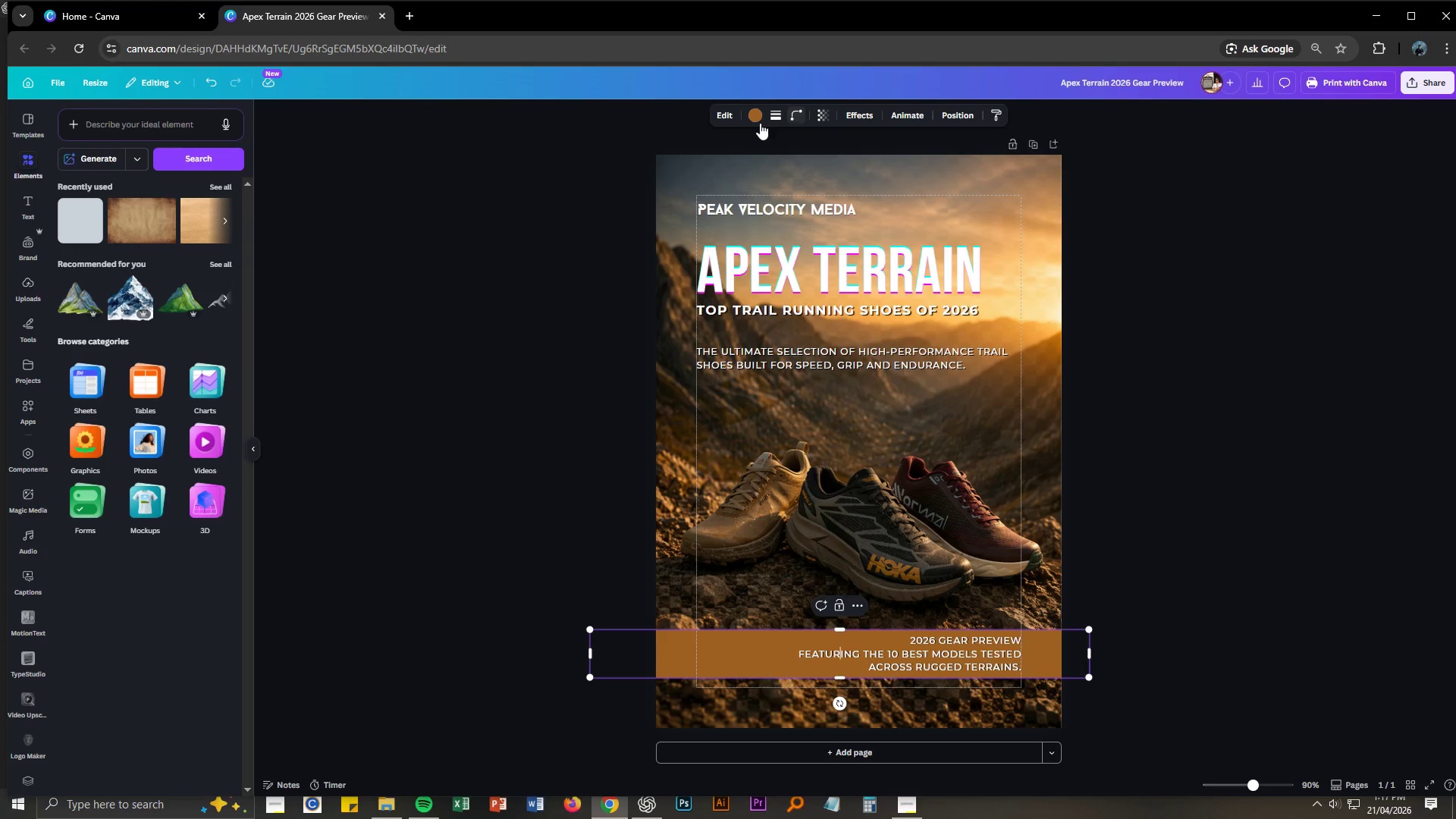 
left_click([755, 117])
 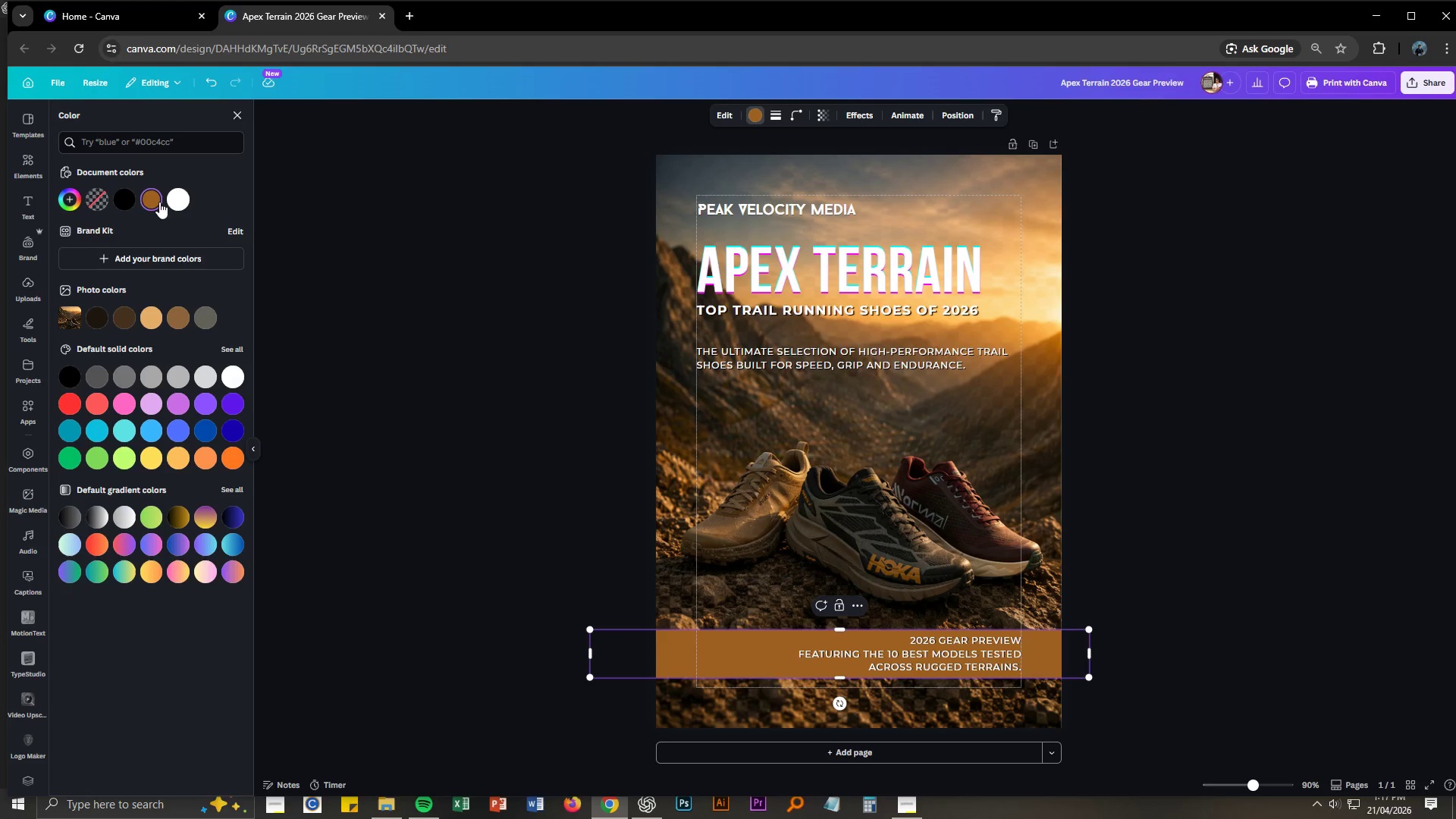 
left_click([127, 198])
 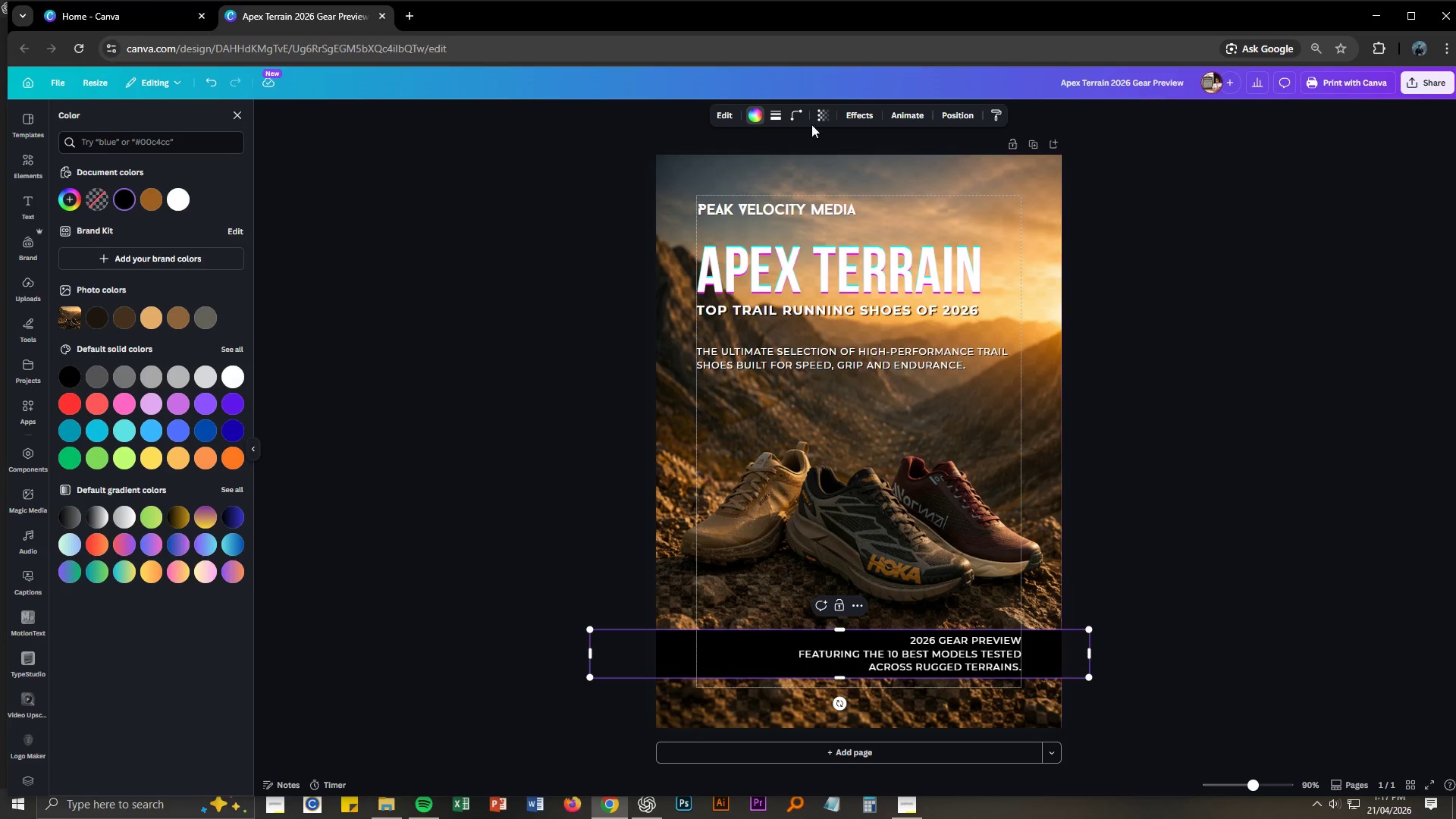 
left_click([817, 115])
 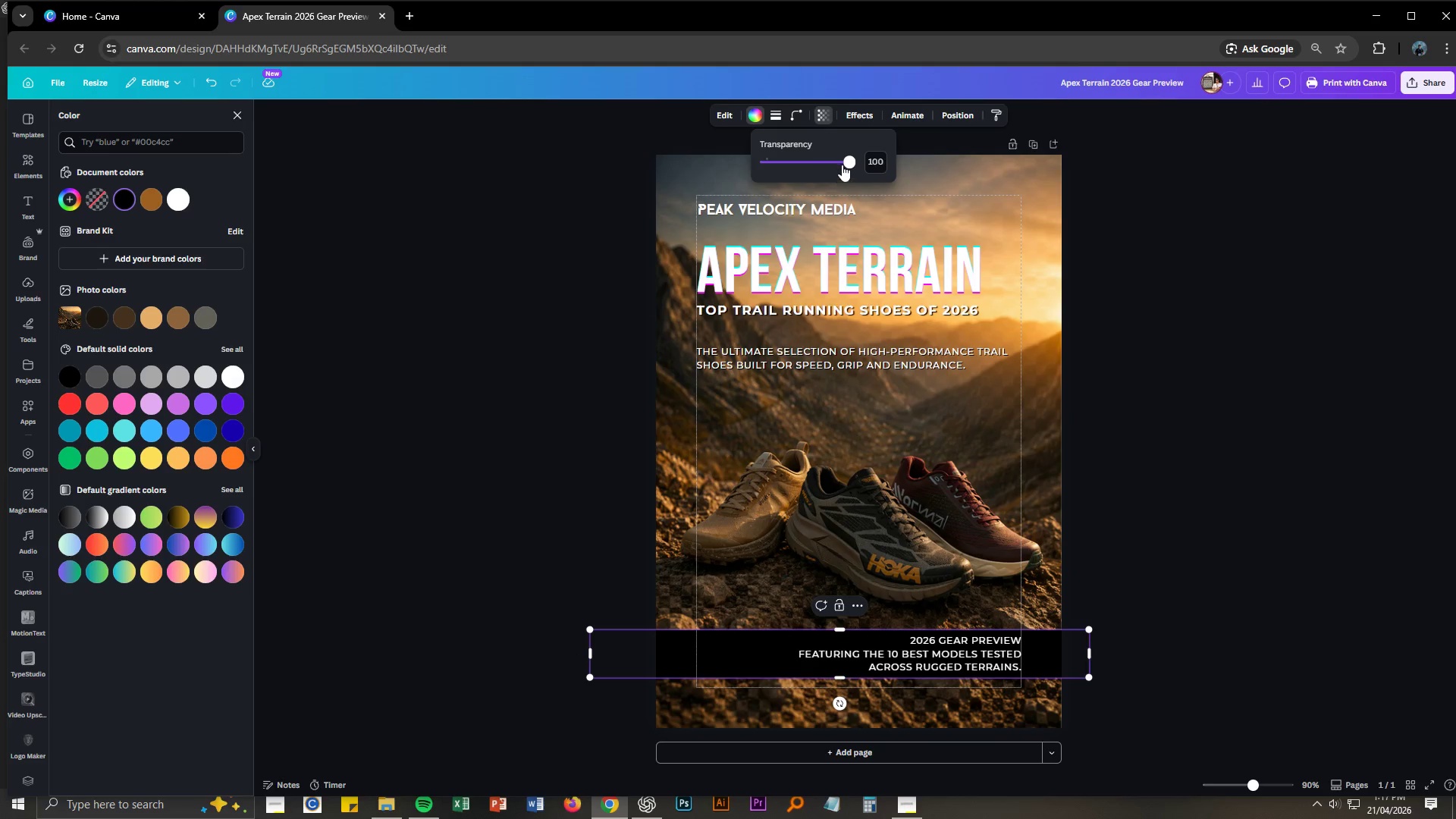 
left_click_drag(start_coordinate=[845, 162], to_coordinate=[817, 166])
 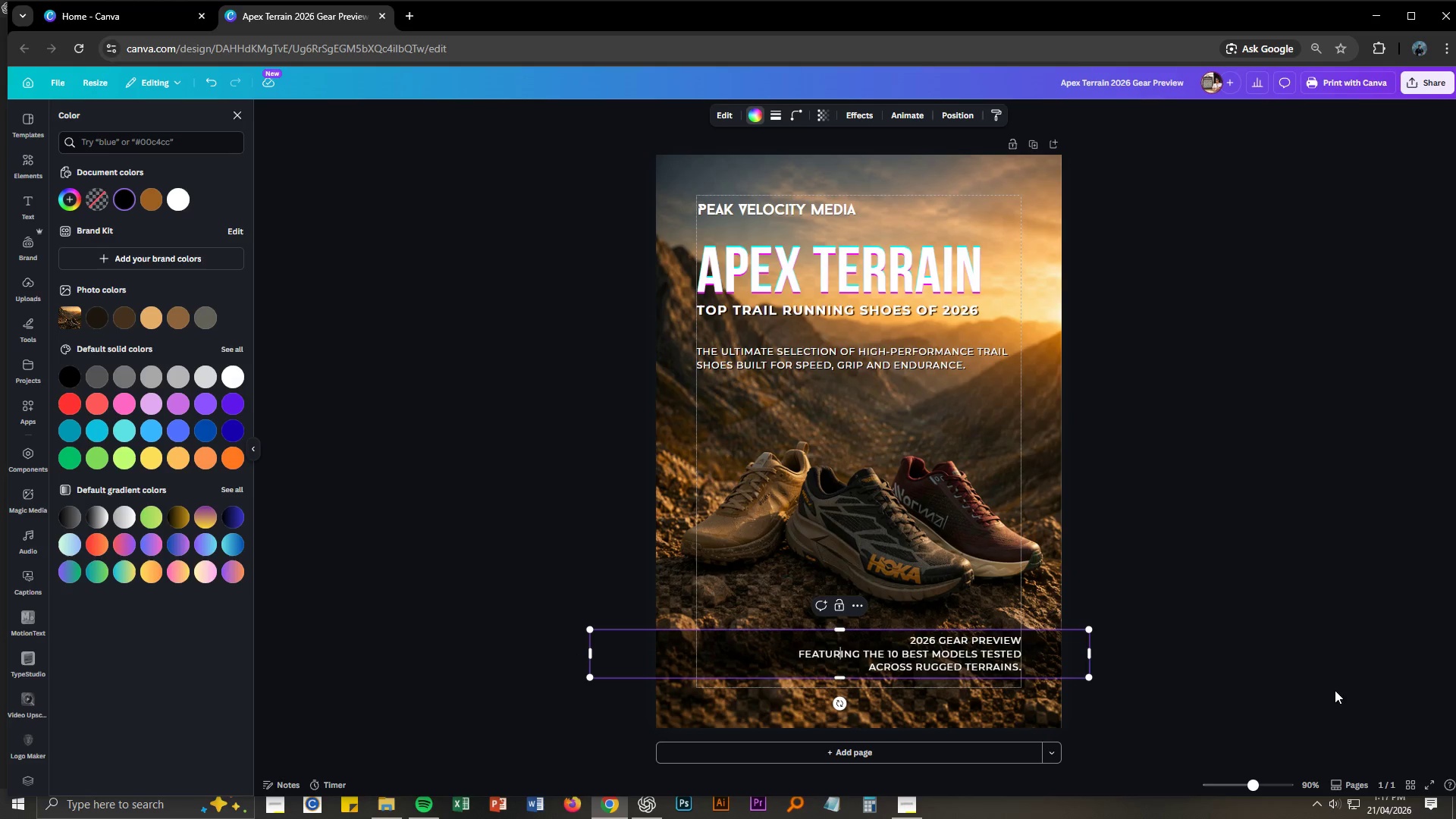 
double_click([1290, 686])
 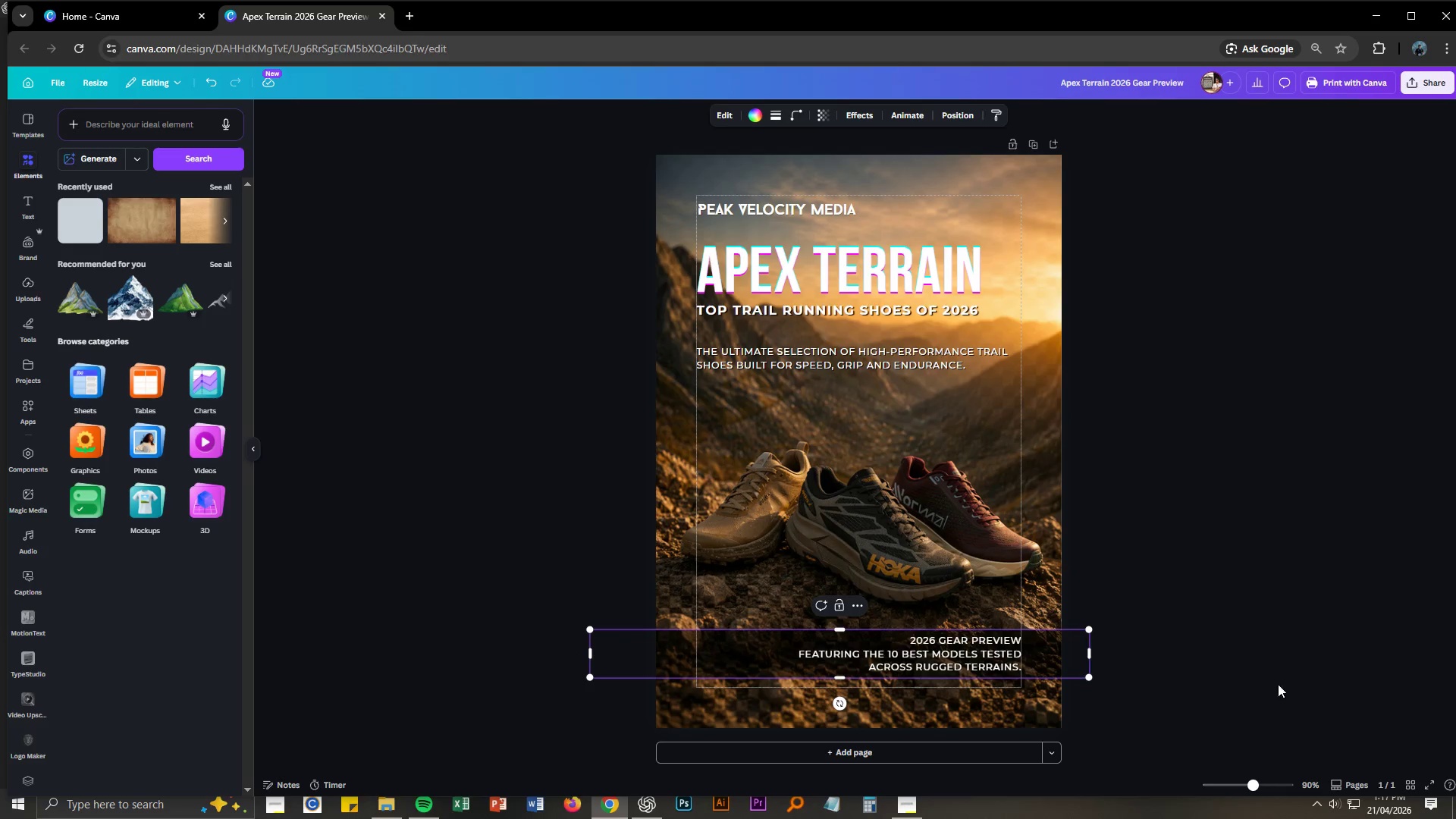 
left_click([1270, 683])
 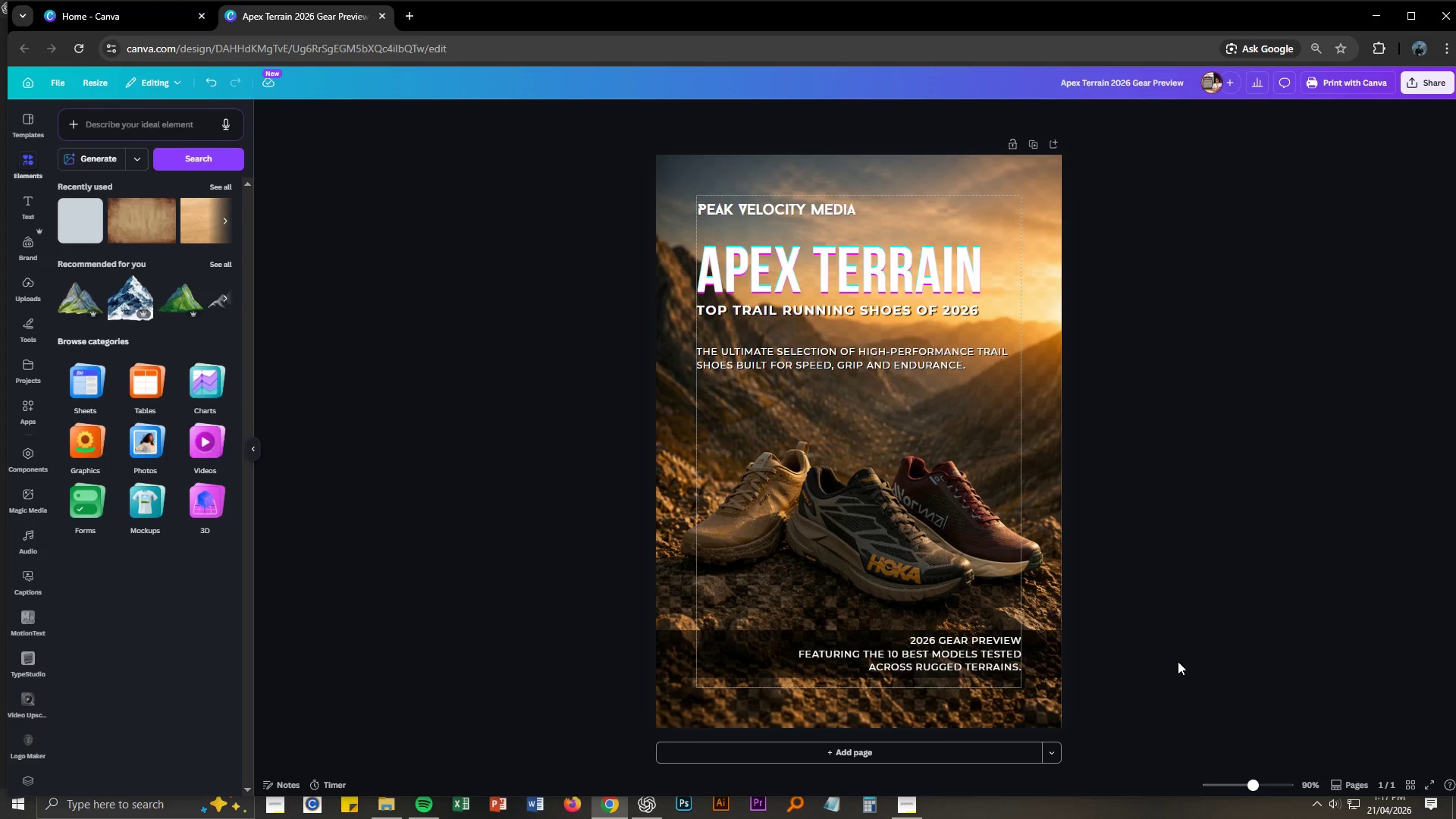 
scroll: coordinate [1178, 661], scroll_direction: up, amount: 1.0
 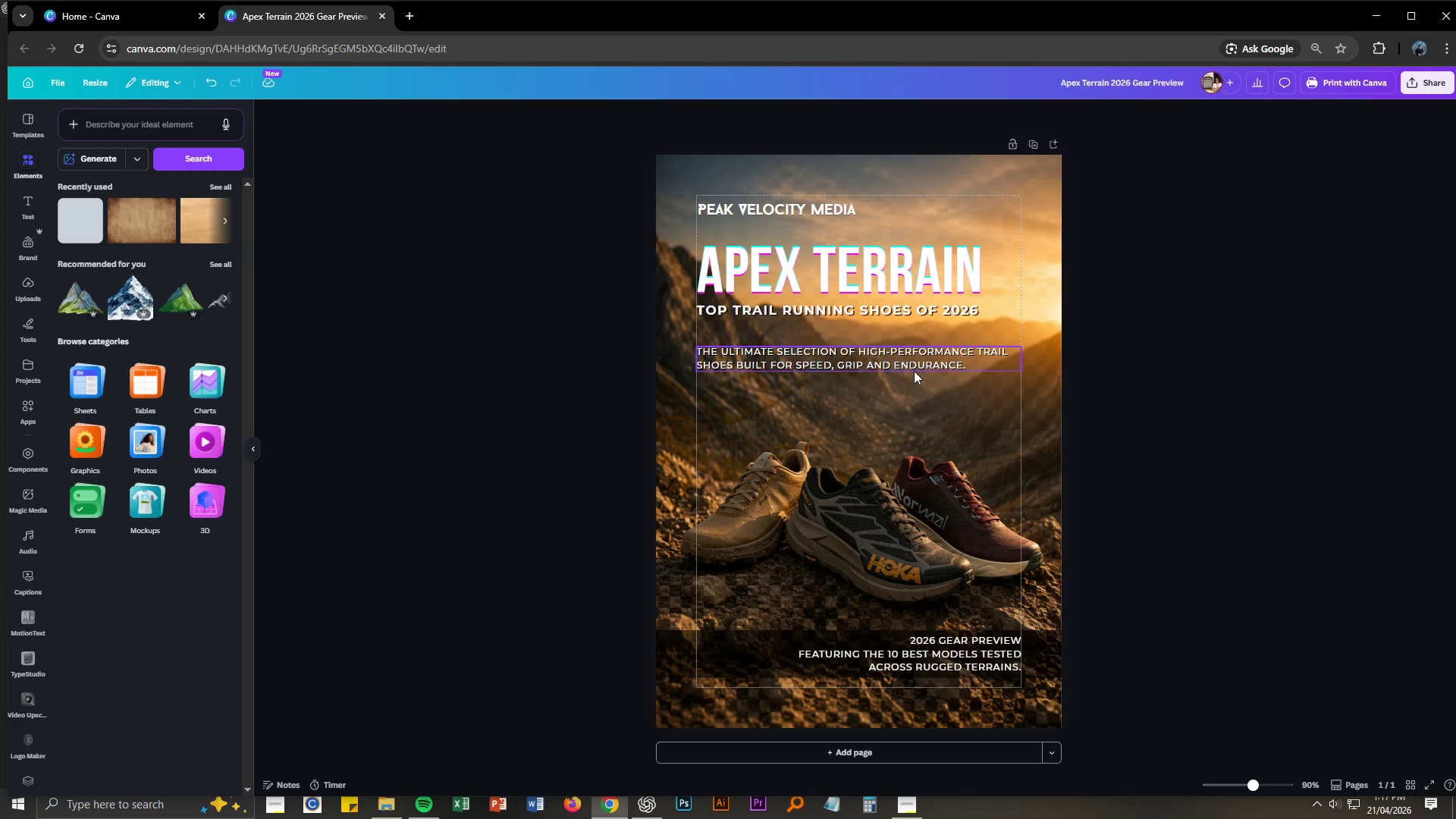 
left_click([945, 359])
 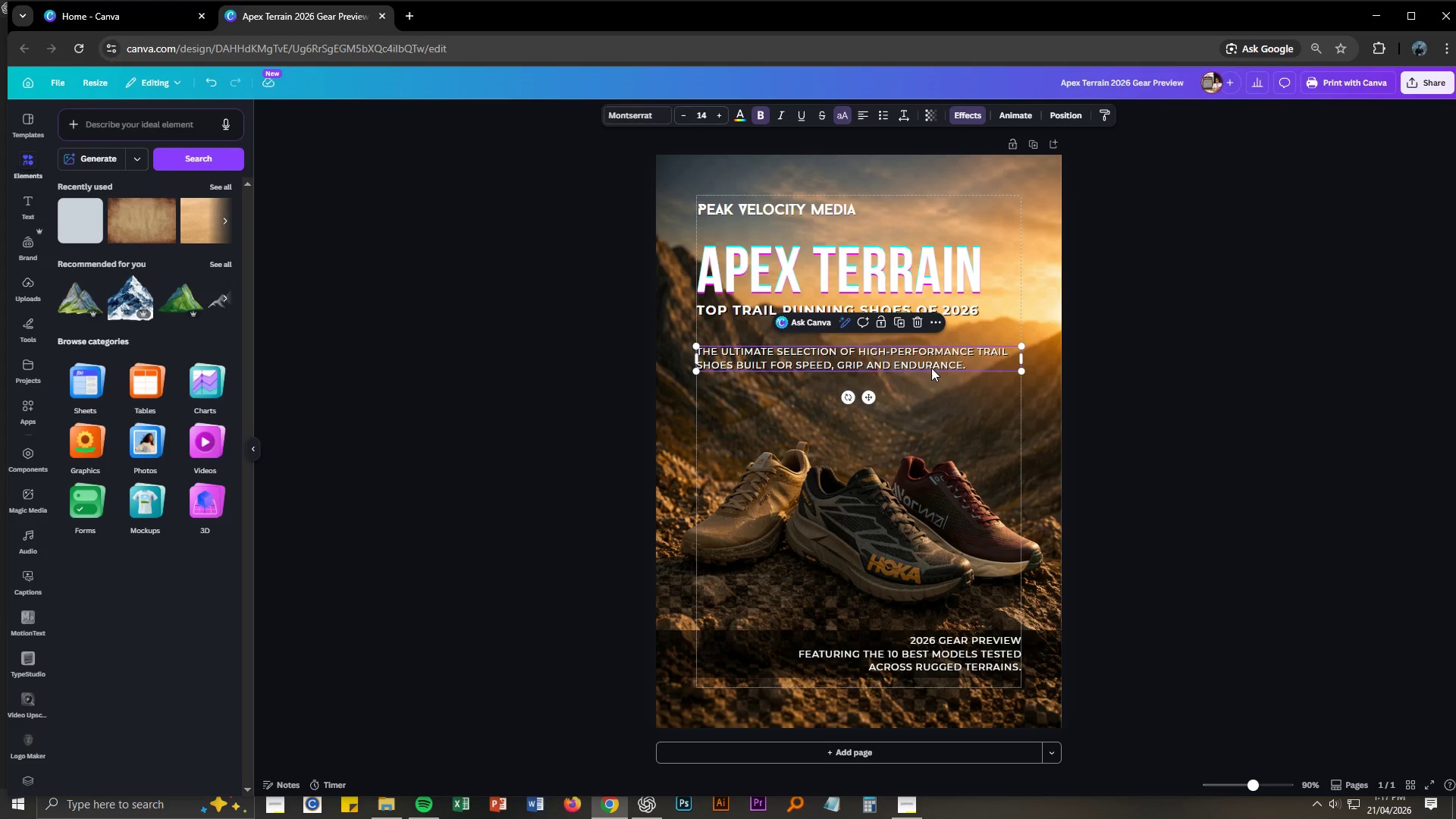 
left_click_drag(start_coordinate=[930, 363], to_coordinate=[931, 390])
 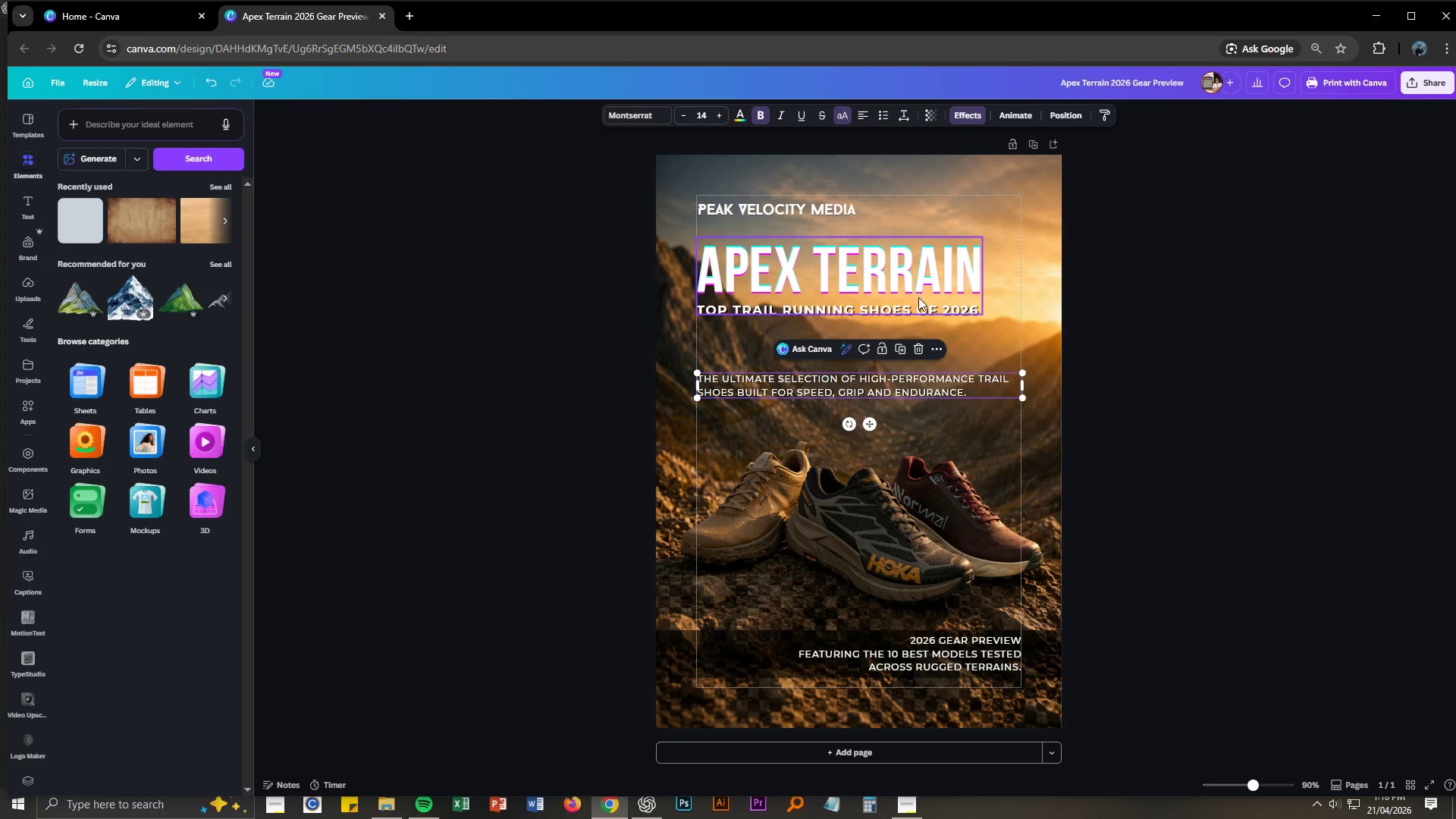 
left_click([1274, 388])
 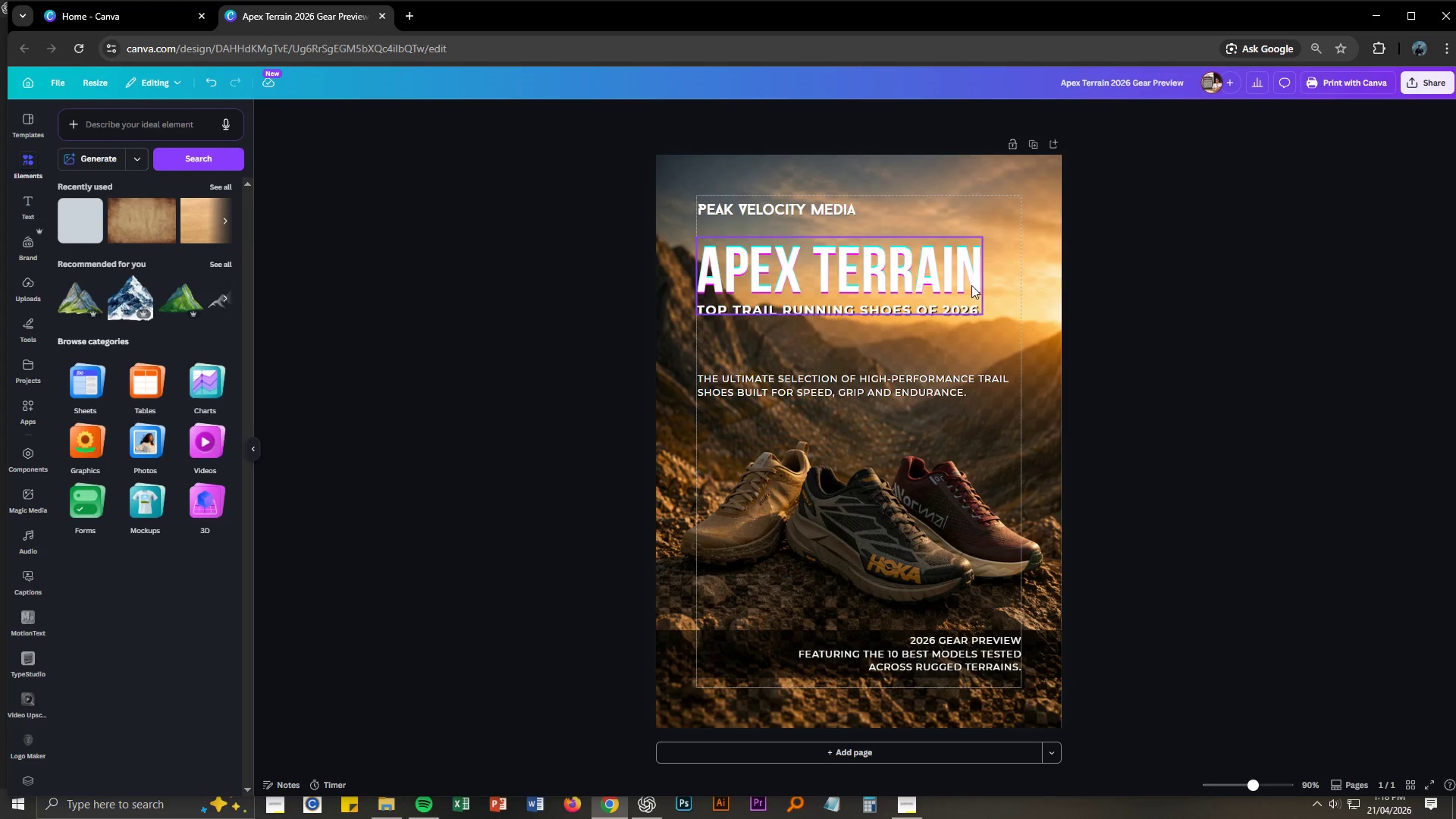 
left_click([962, 278])
 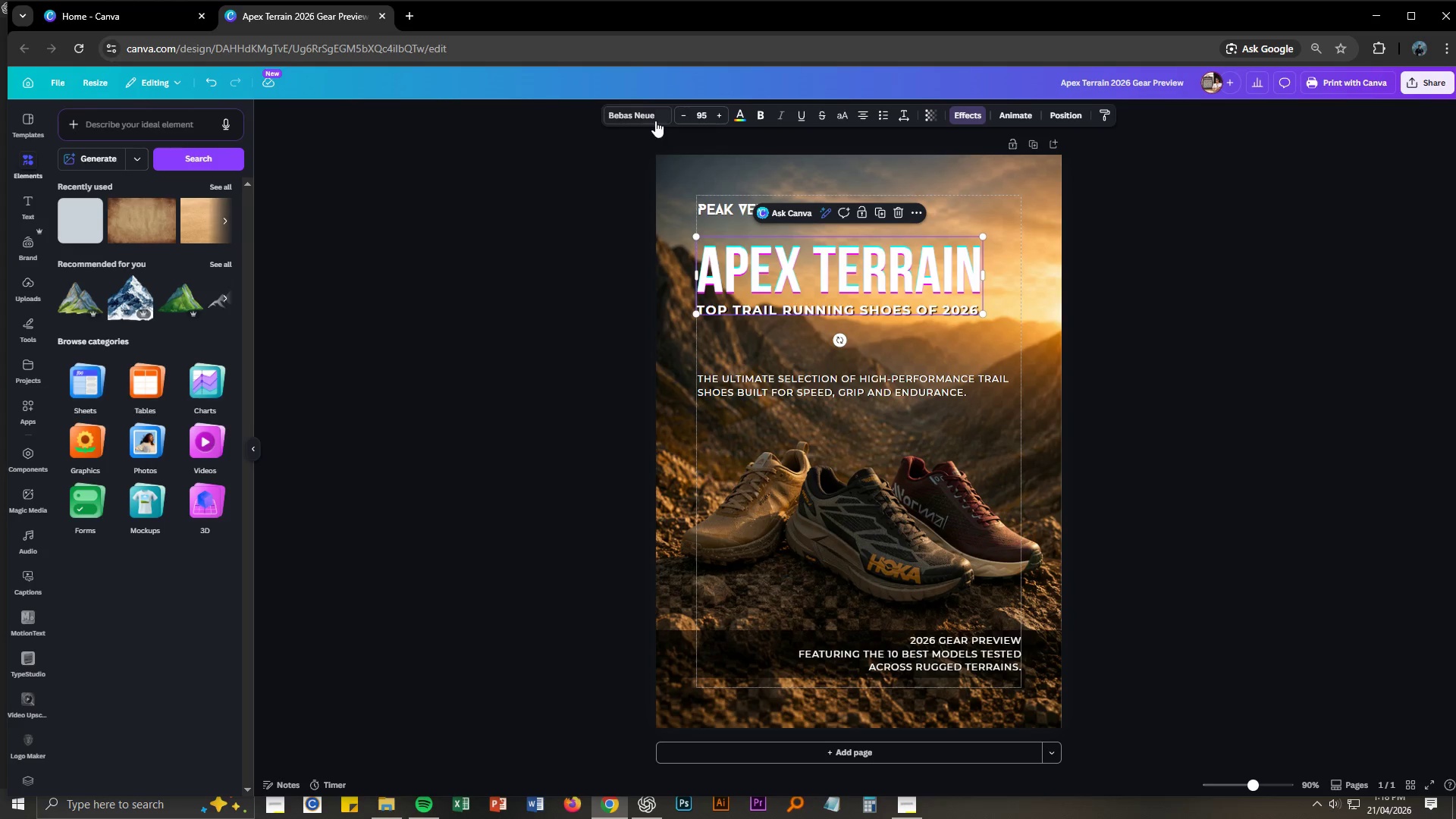 
left_click([655, 120])
 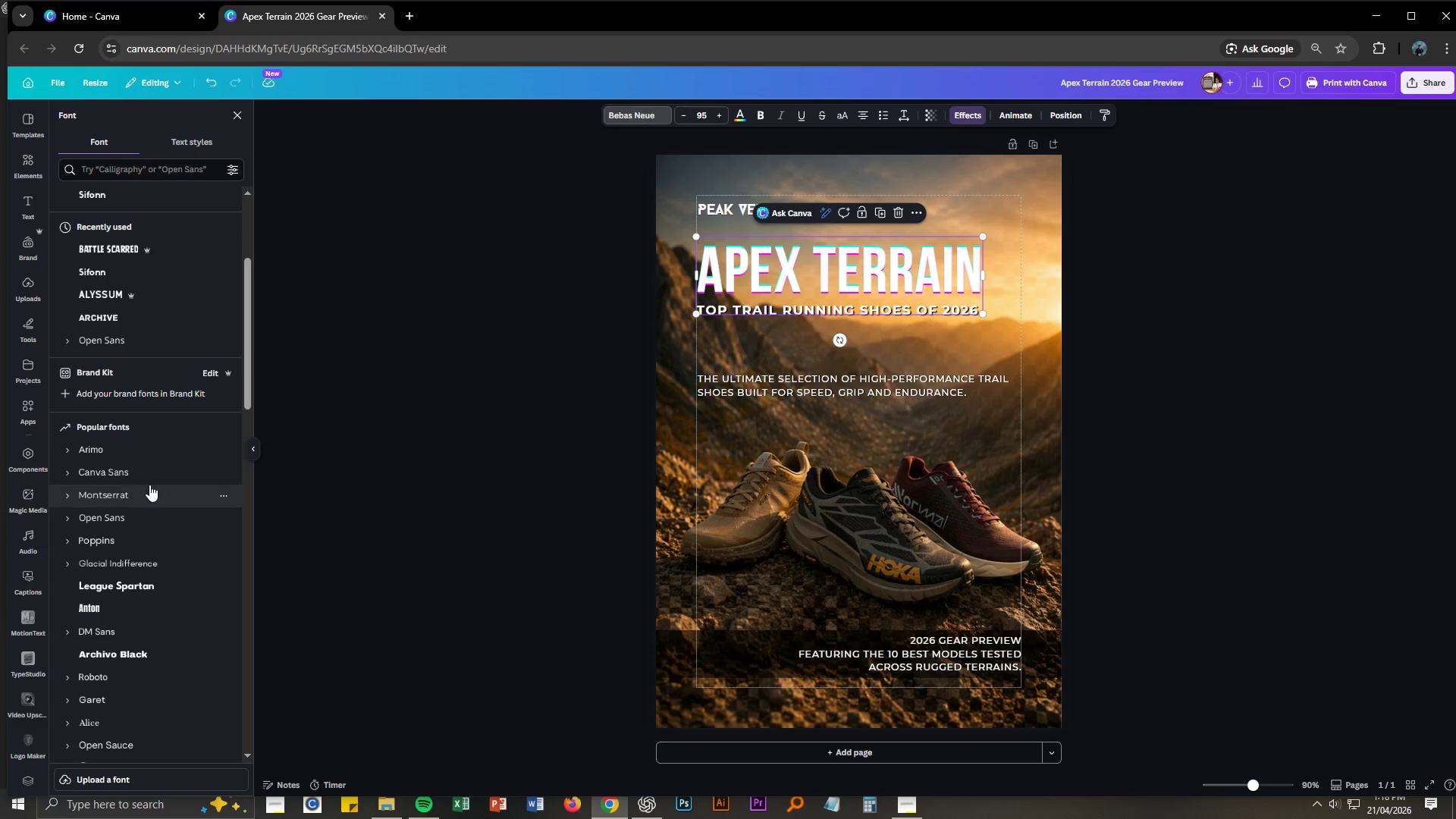 
scroll: coordinate [138, 517], scroll_direction: down, amount: 17.0
 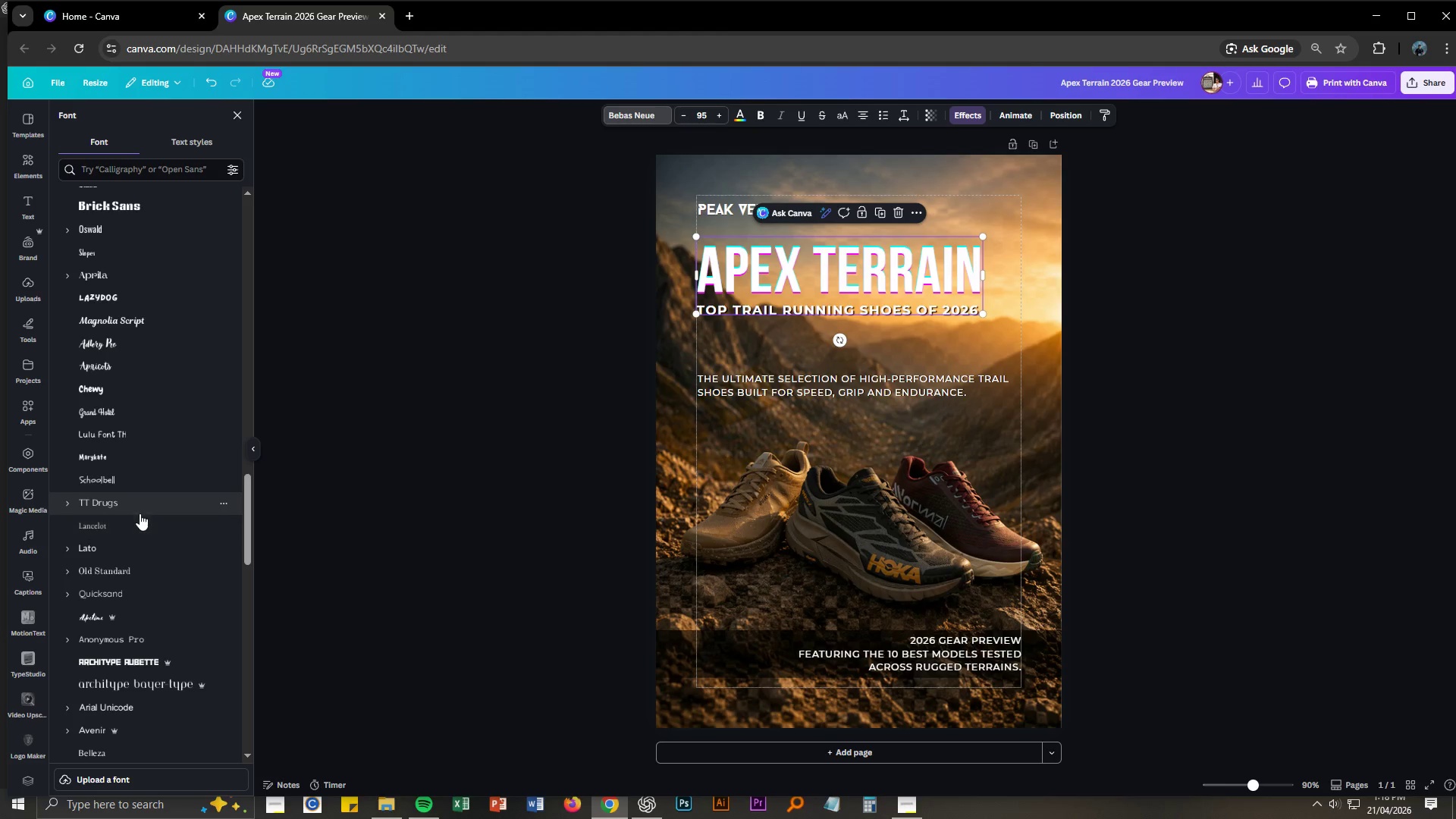 
scroll: coordinate [140, 513], scroll_direction: down, amount: 4.0
 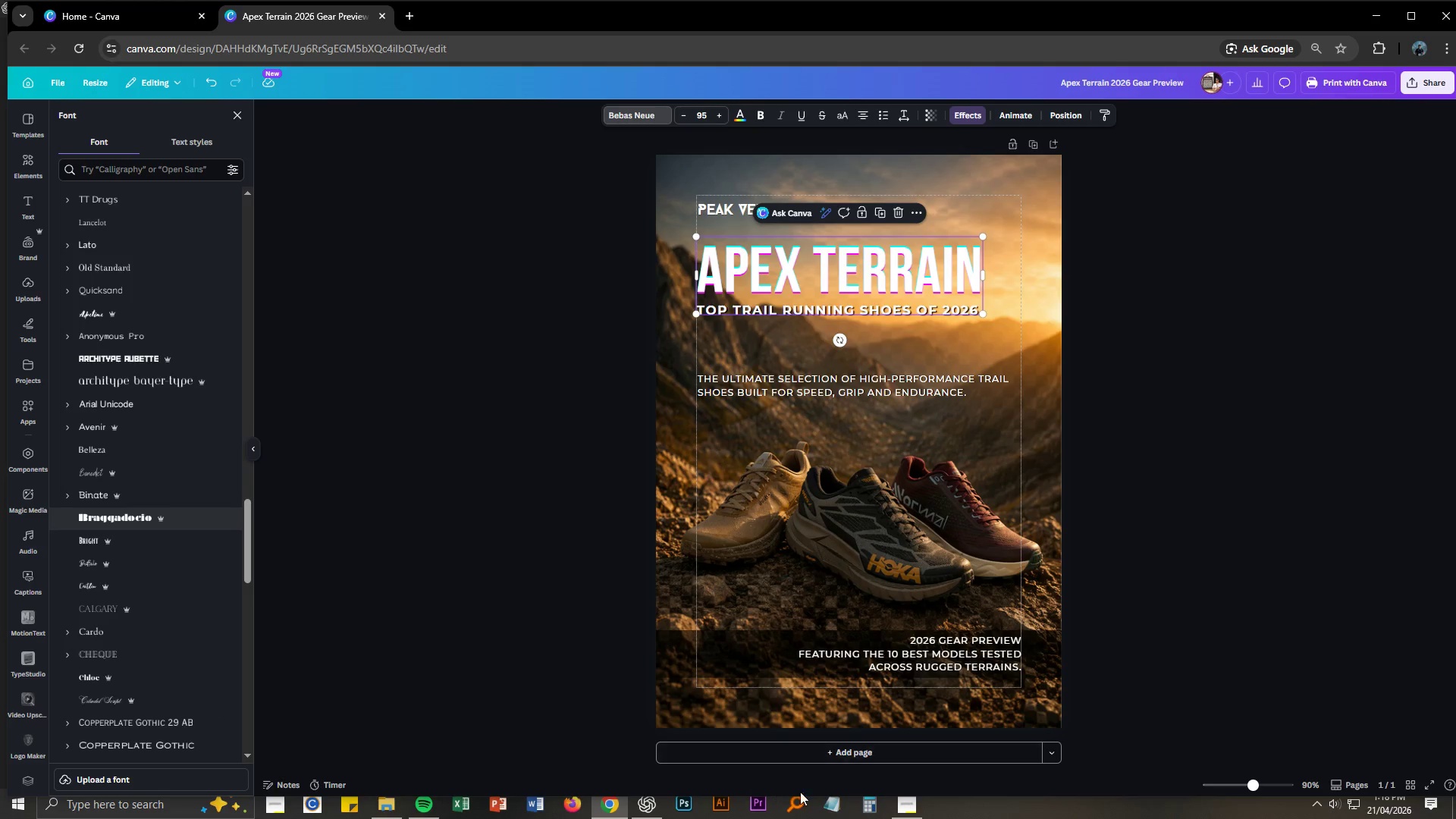 
left_click([651, 808])
 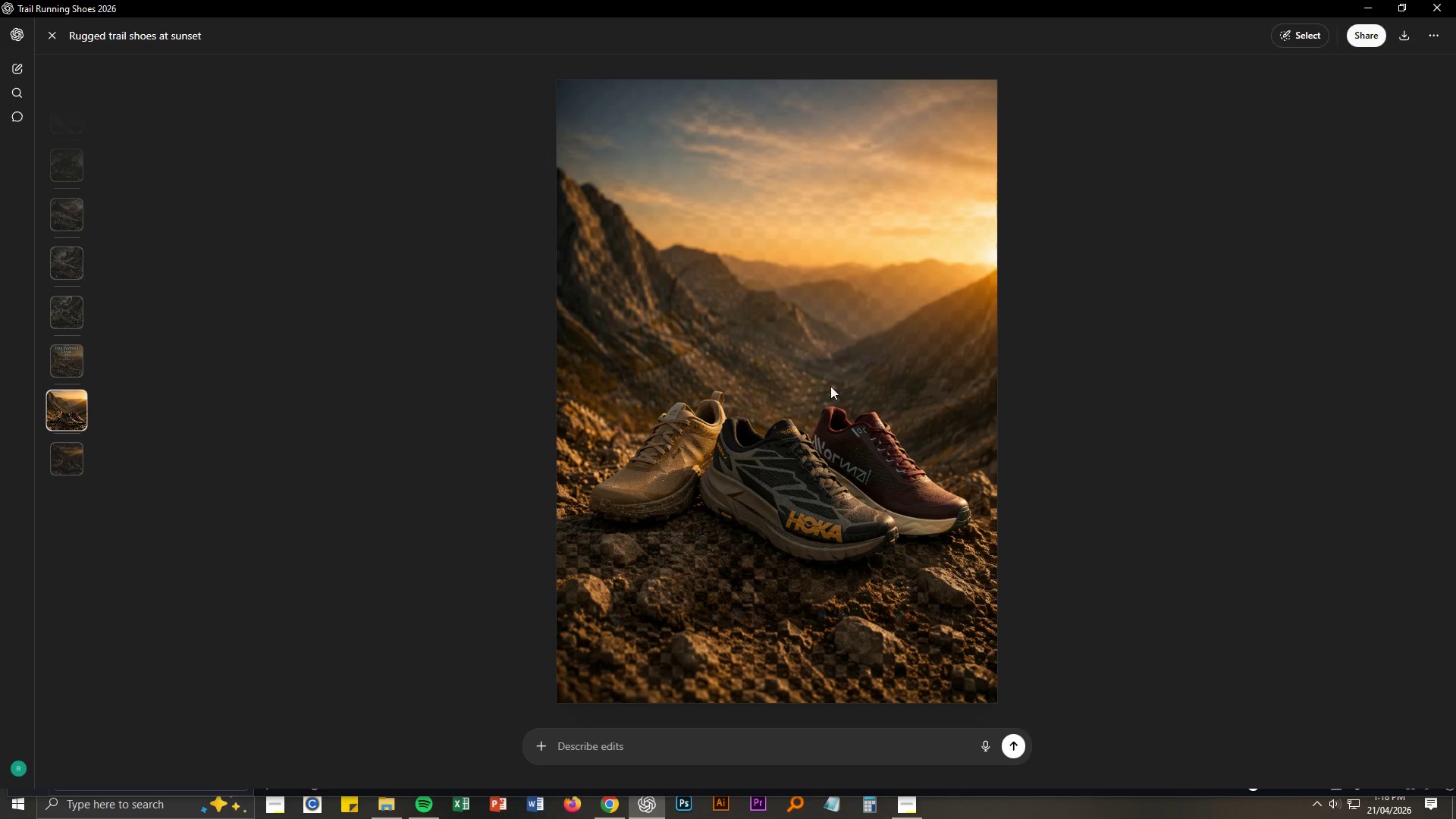 
key(Escape)
 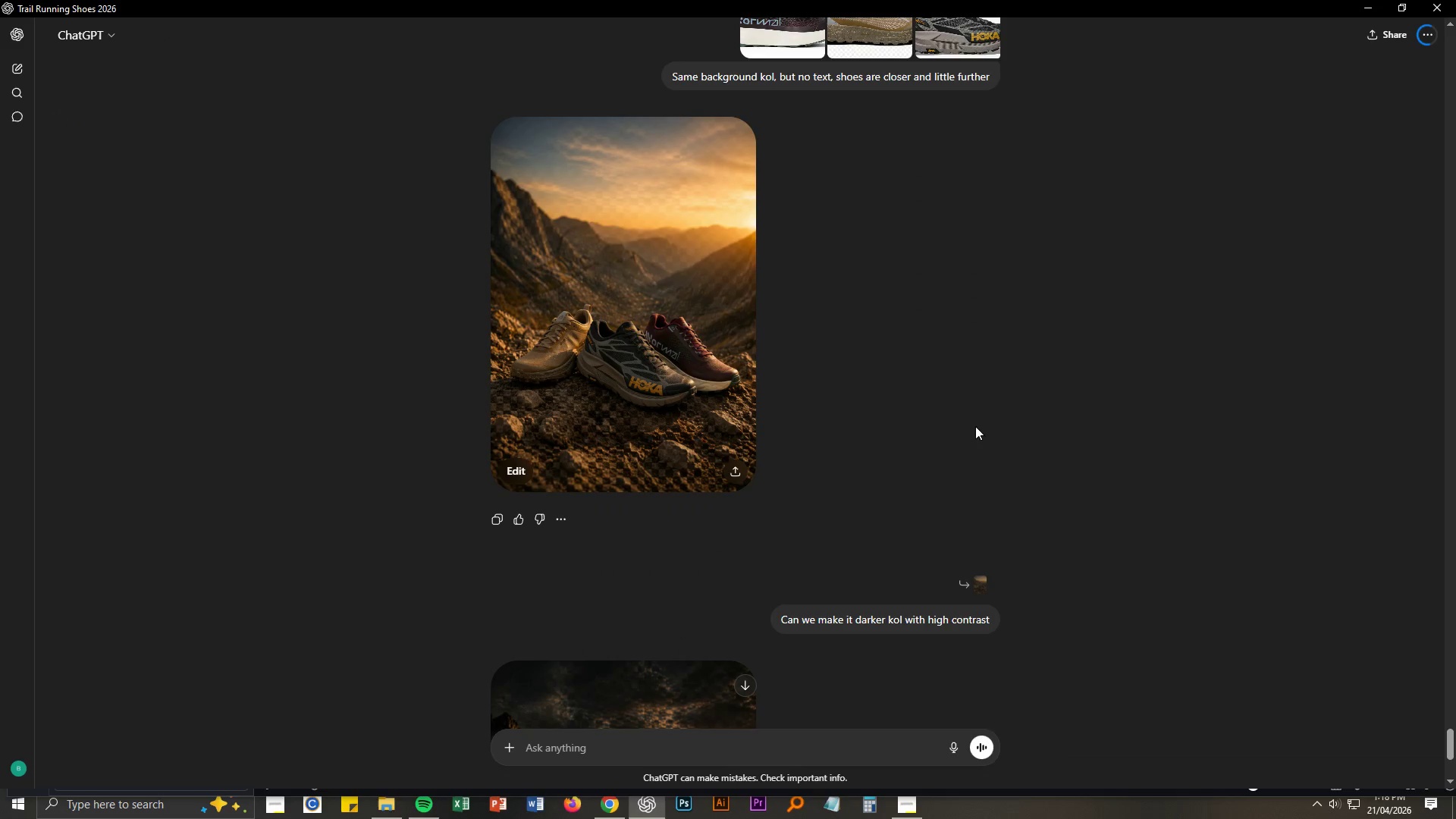 
scroll: coordinate [931, 446], scroll_direction: up, amount: 7.0
 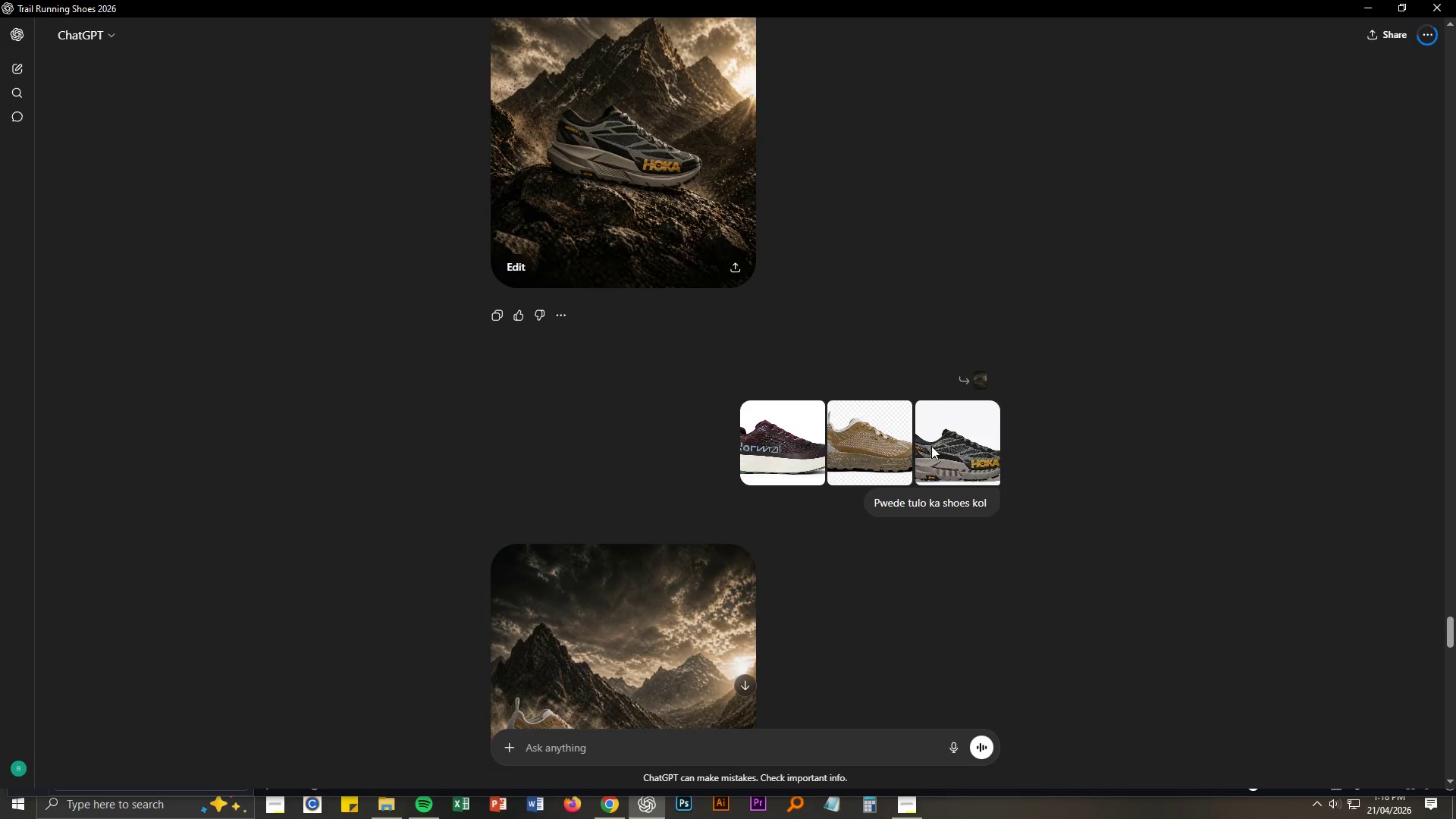 
right_click([636, 306])
 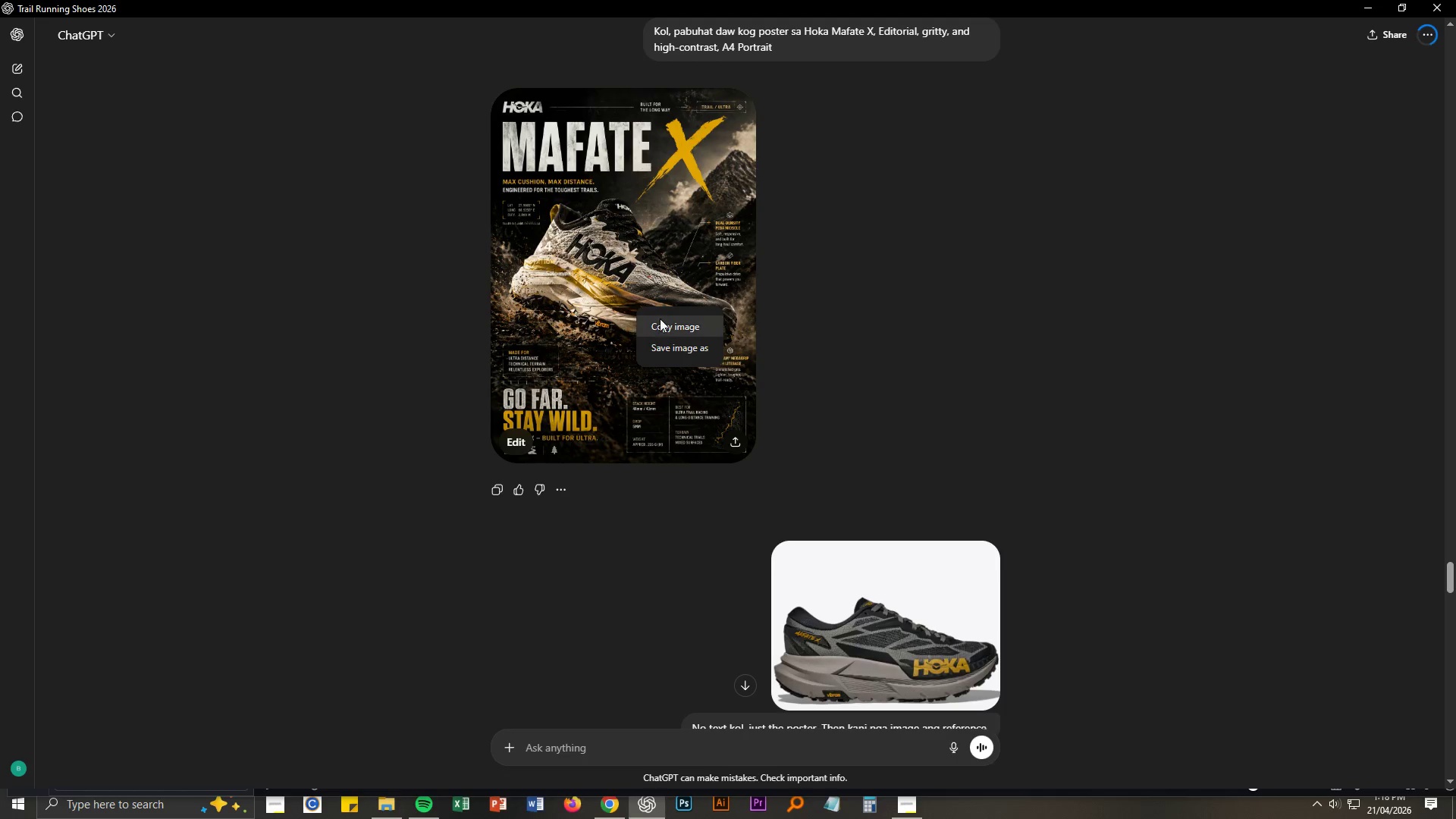 
left_click([670, 323])
 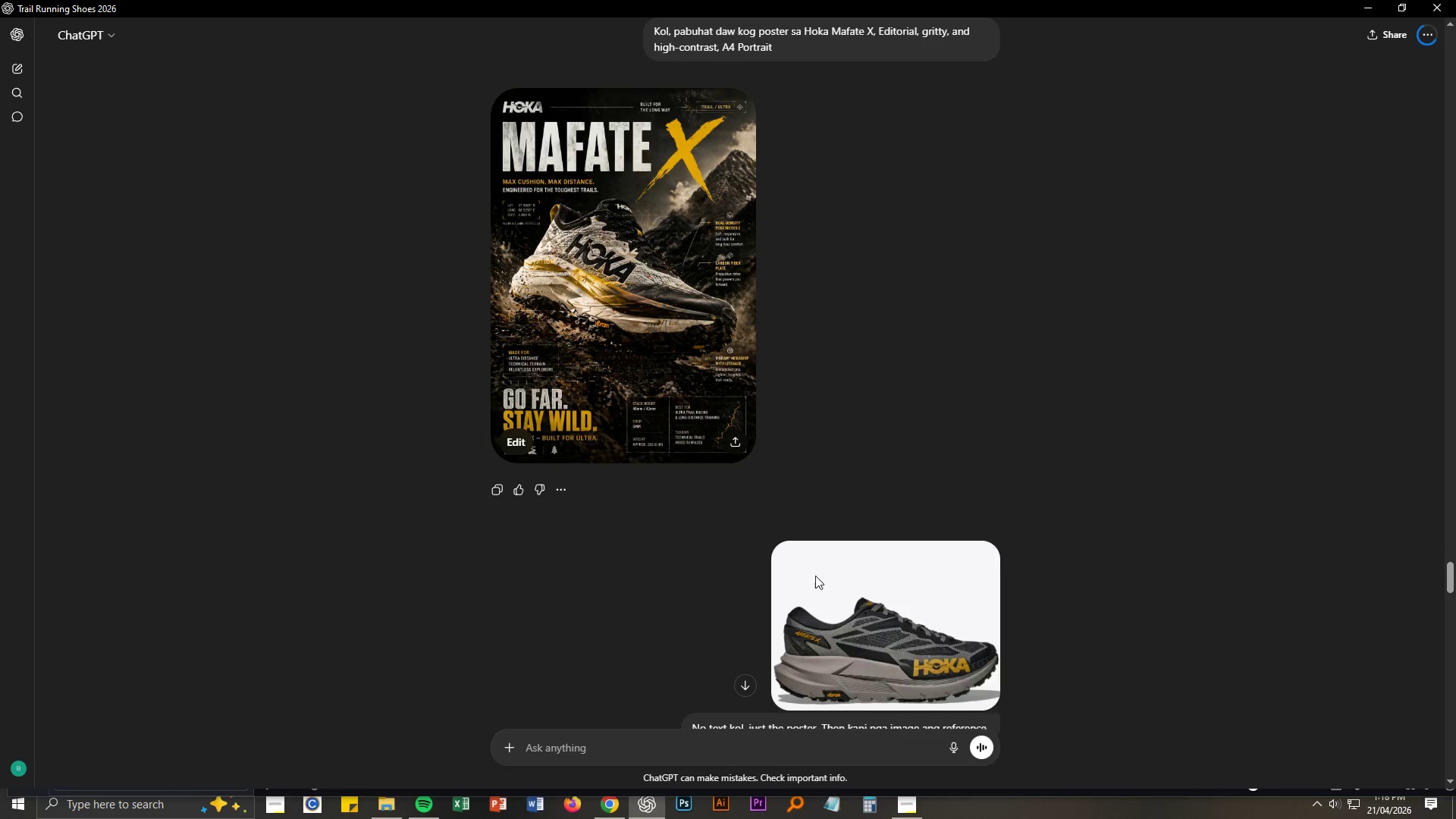 
scroll: coordinate [820, 730], scroll_direction: down, amount: 21.0
 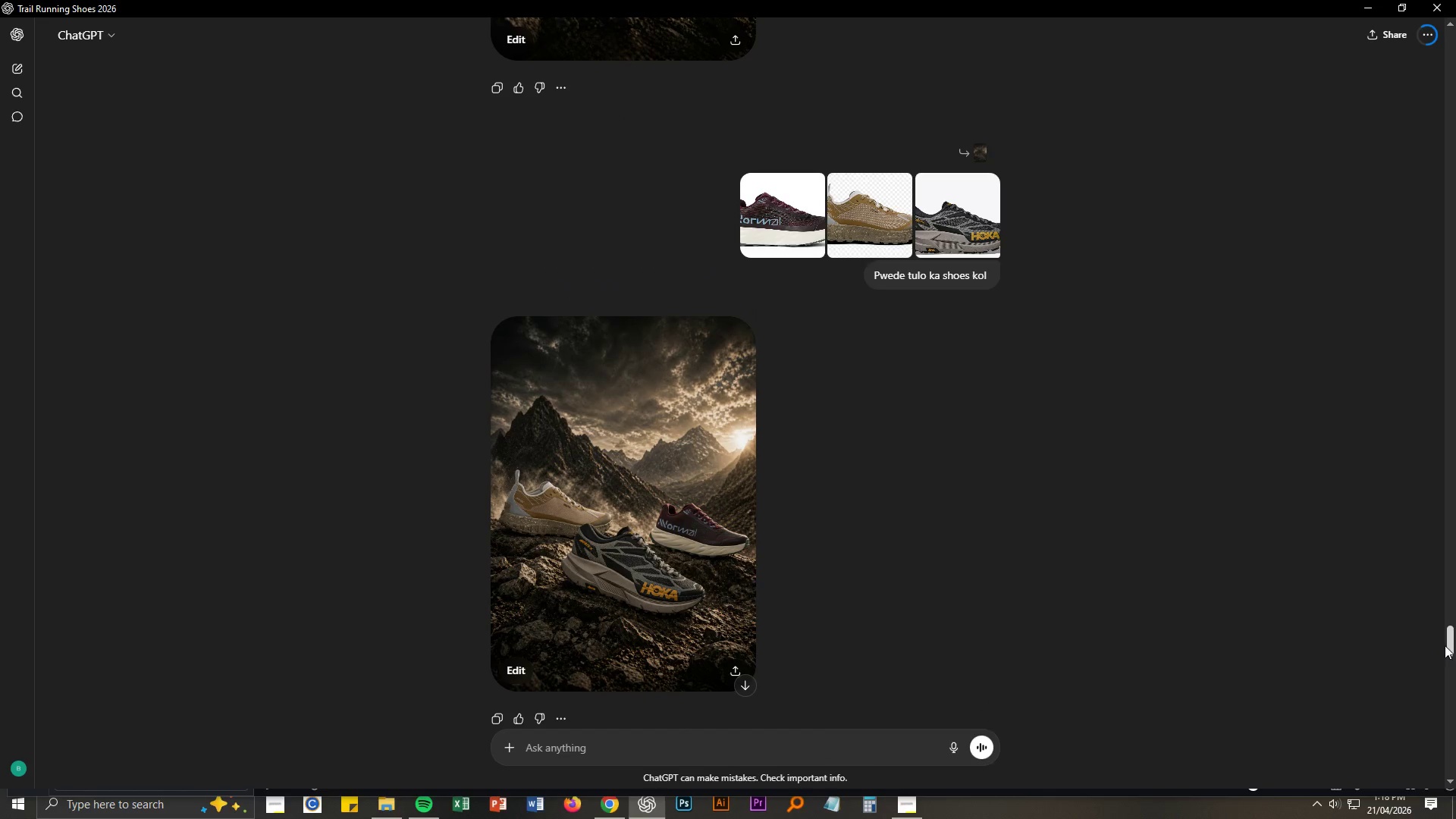 
left_click_drag(start_coordinate=[1447, 645], to_coordinate=[1438, 817])
 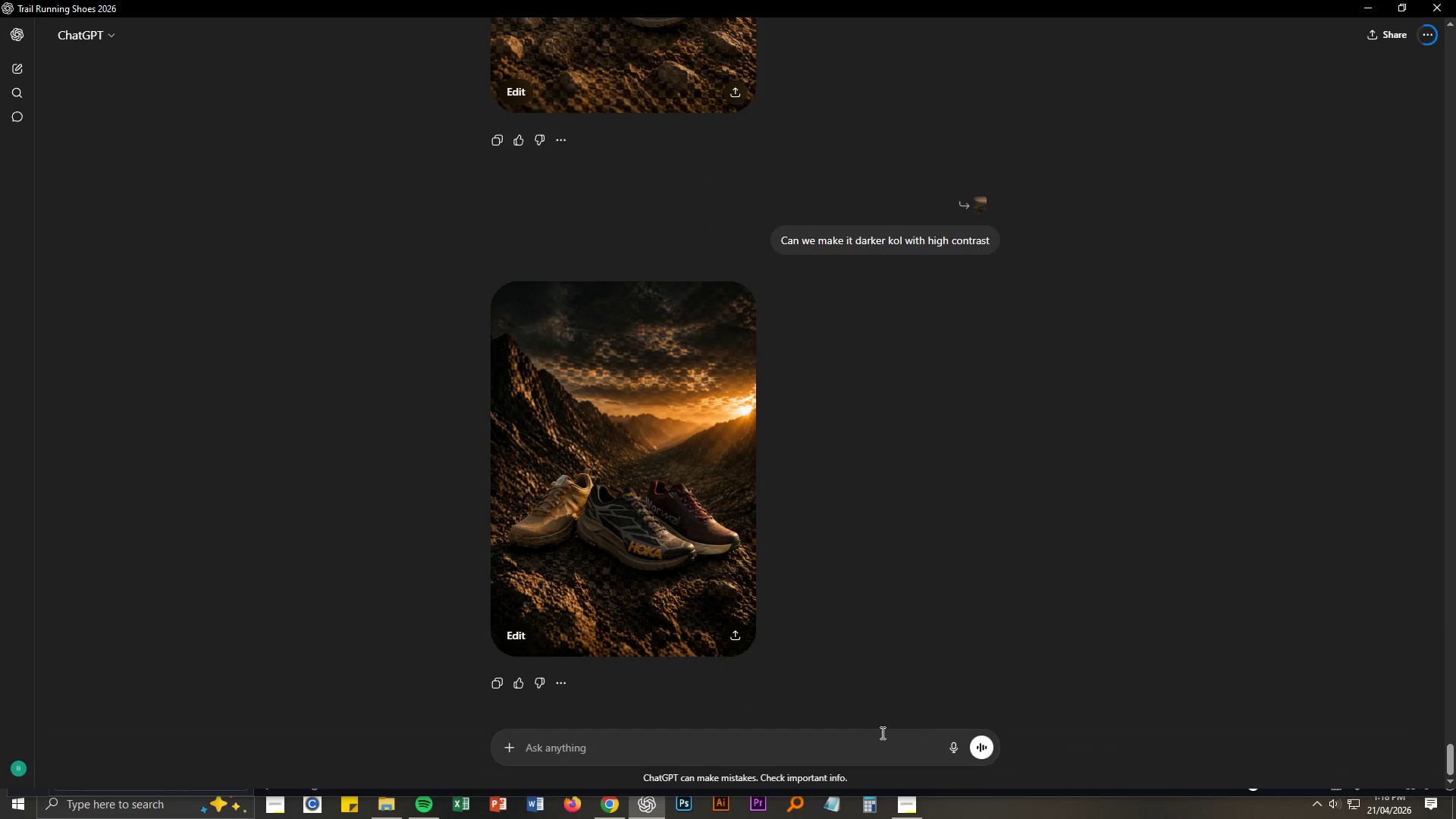 
left_click([869, 738])
 